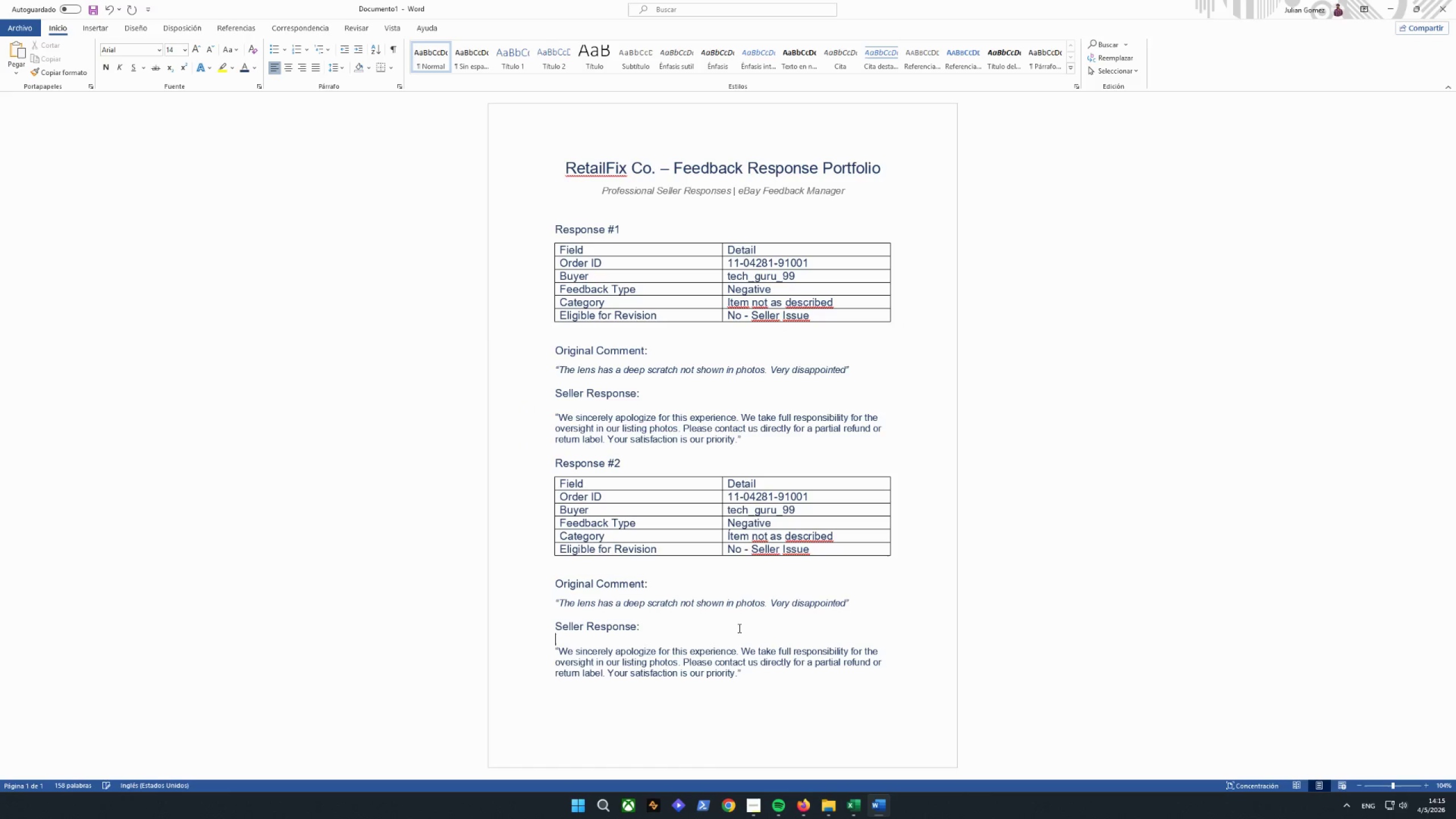 
scroll: coordinate [740, 626], scroll_direction: down, amount: 2.0
 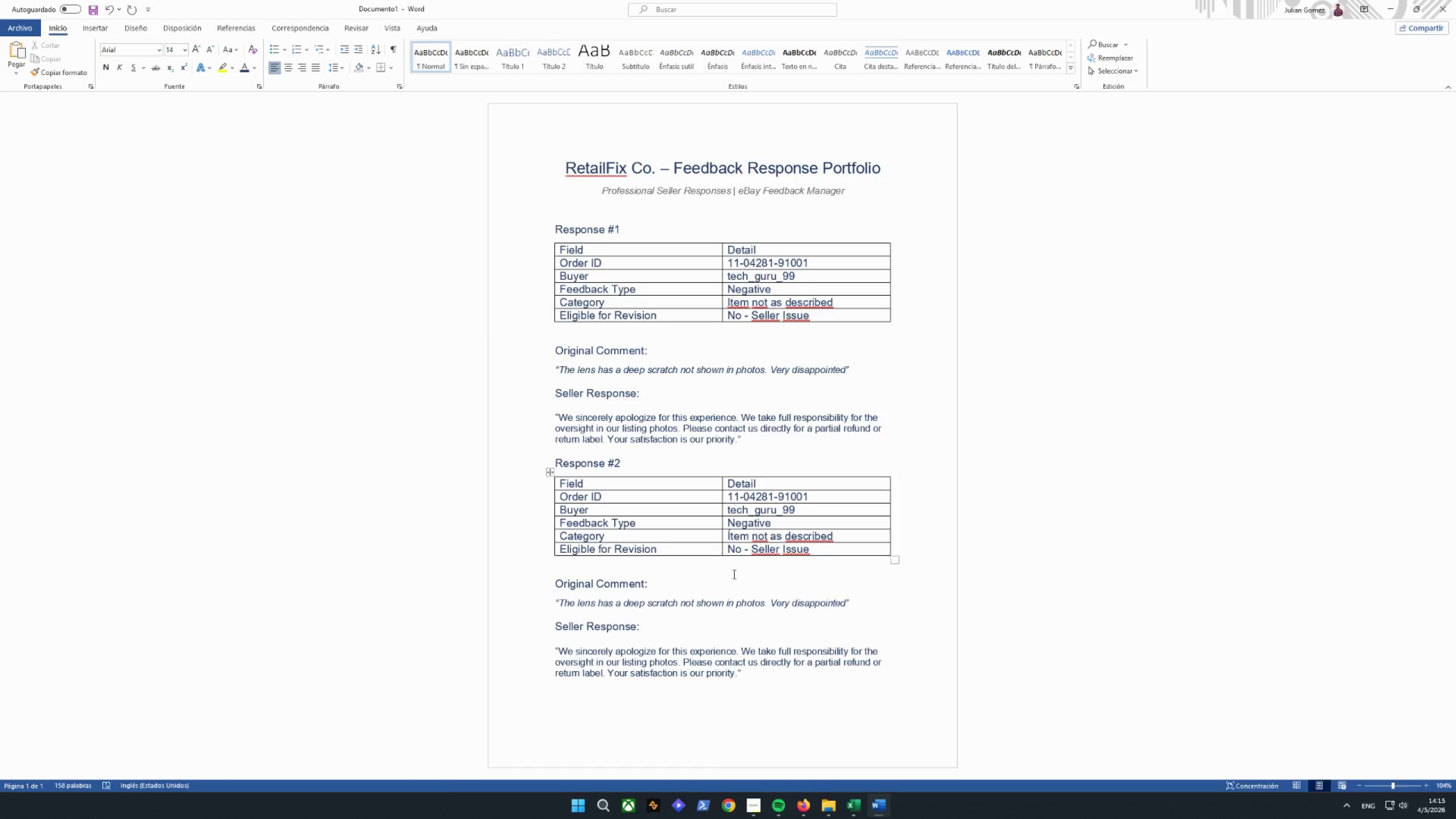 
left_click([860, 797])
 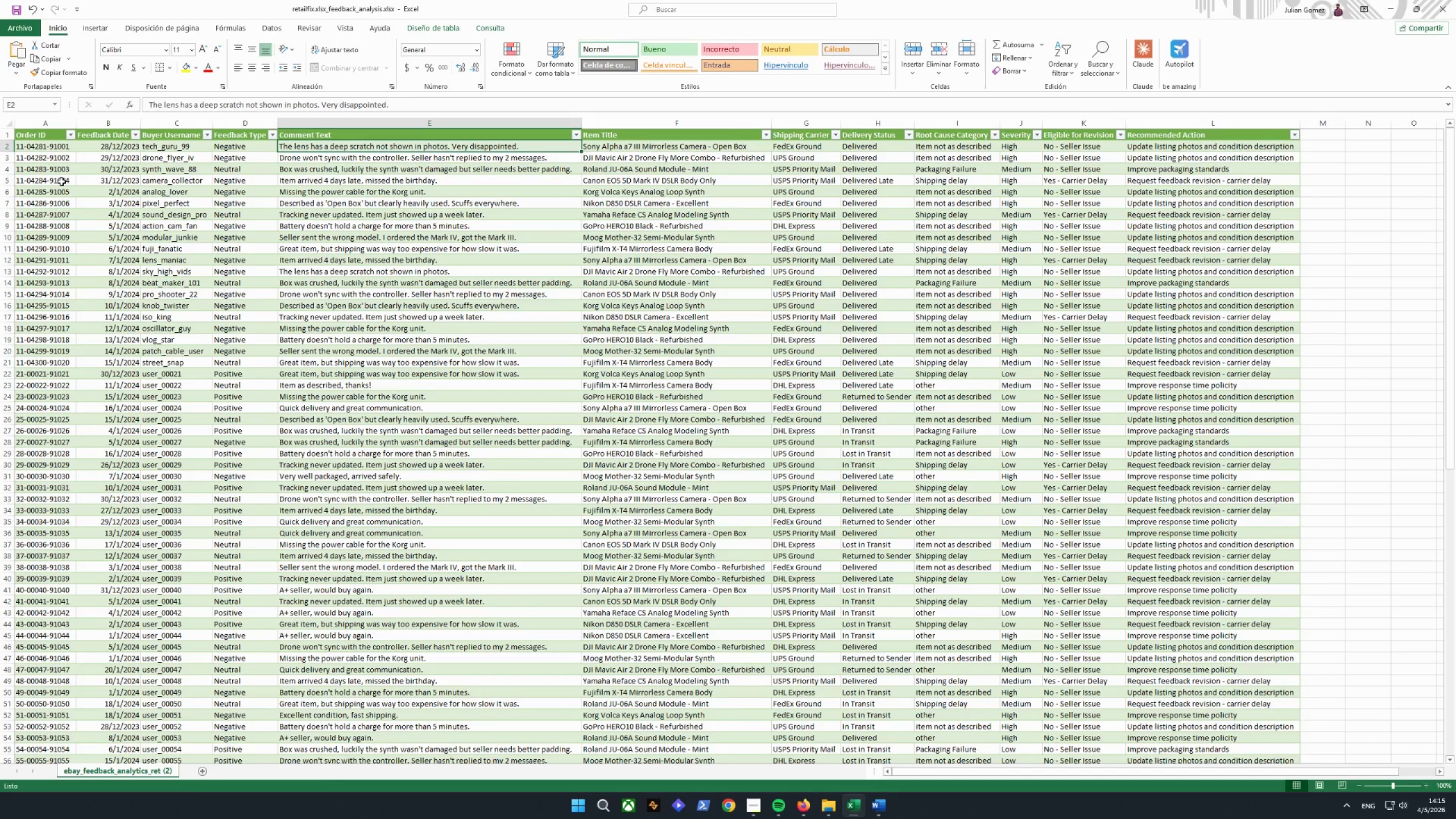 
left_click([53, 155])
 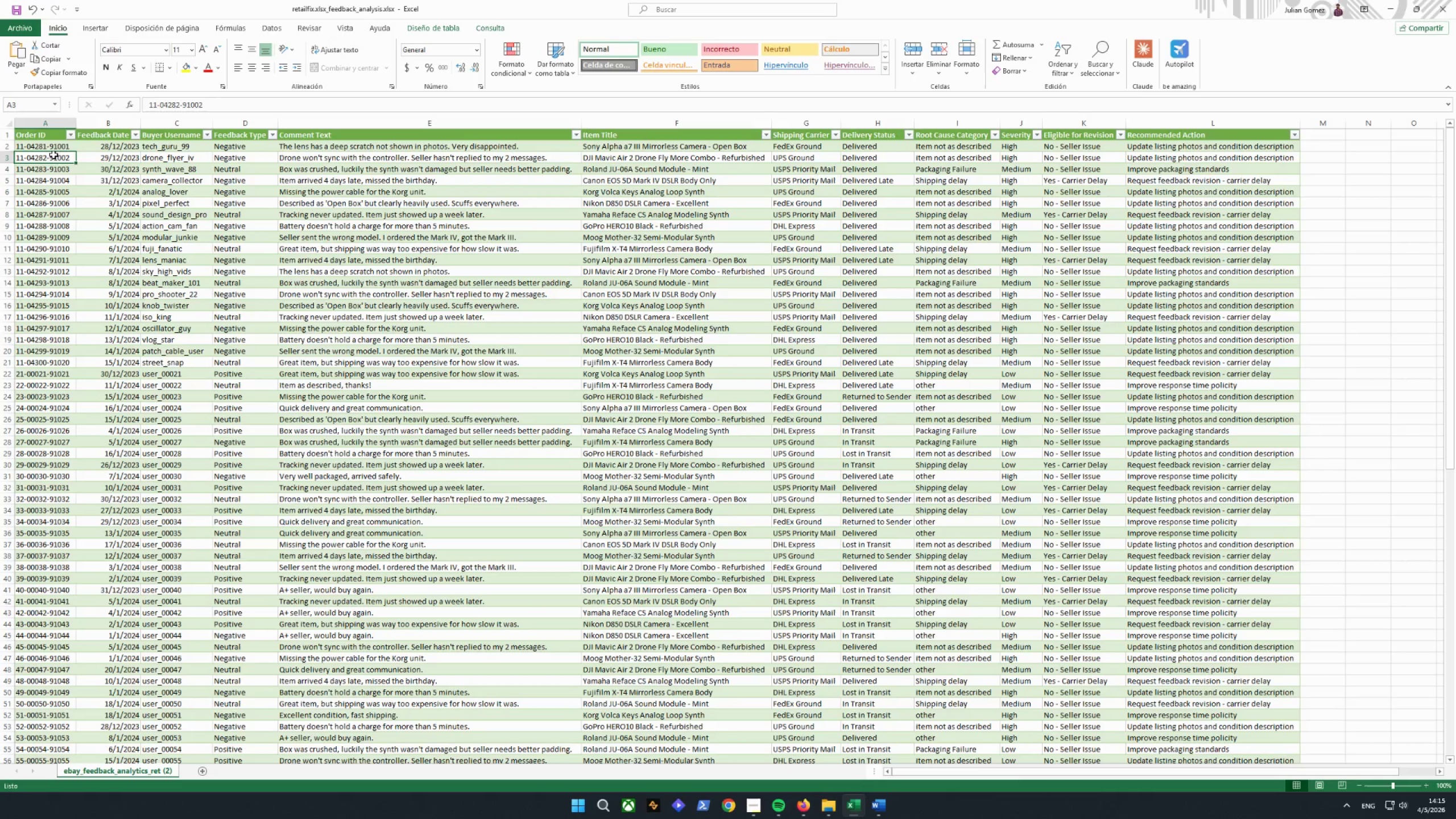 
key(Control+ControlLeft)
 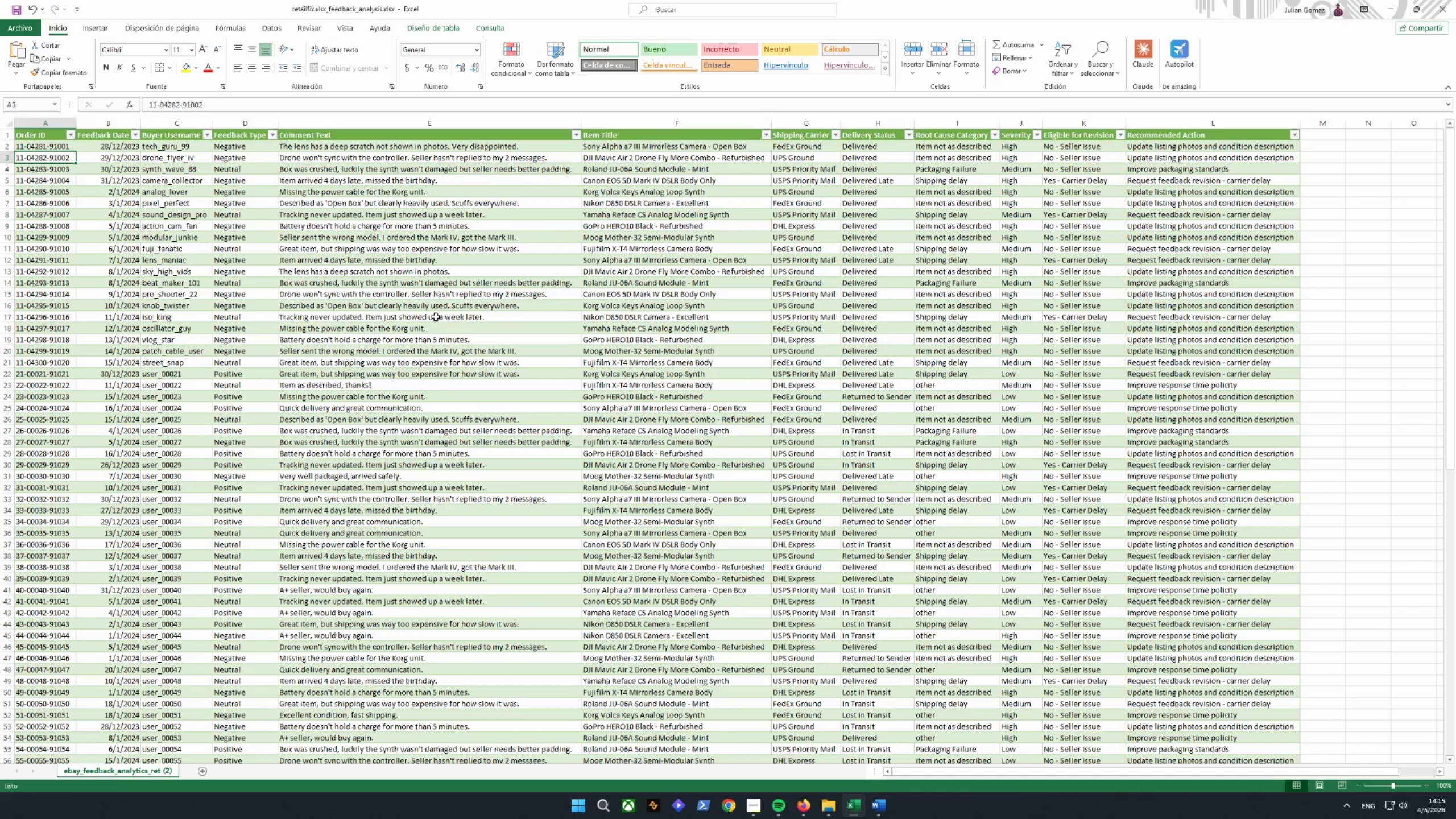 
key(Control+C)
 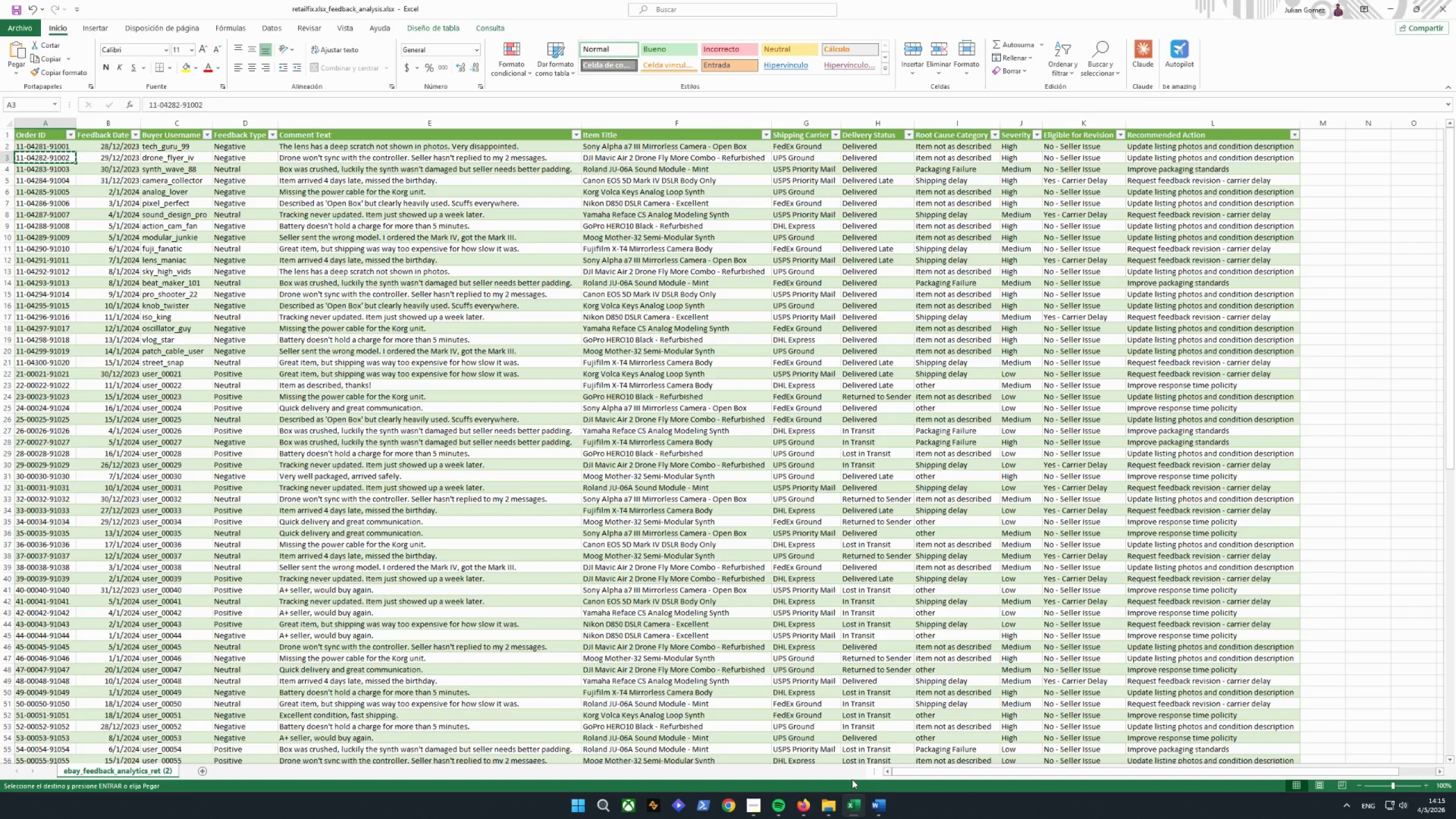 
left_click([876, 808])
 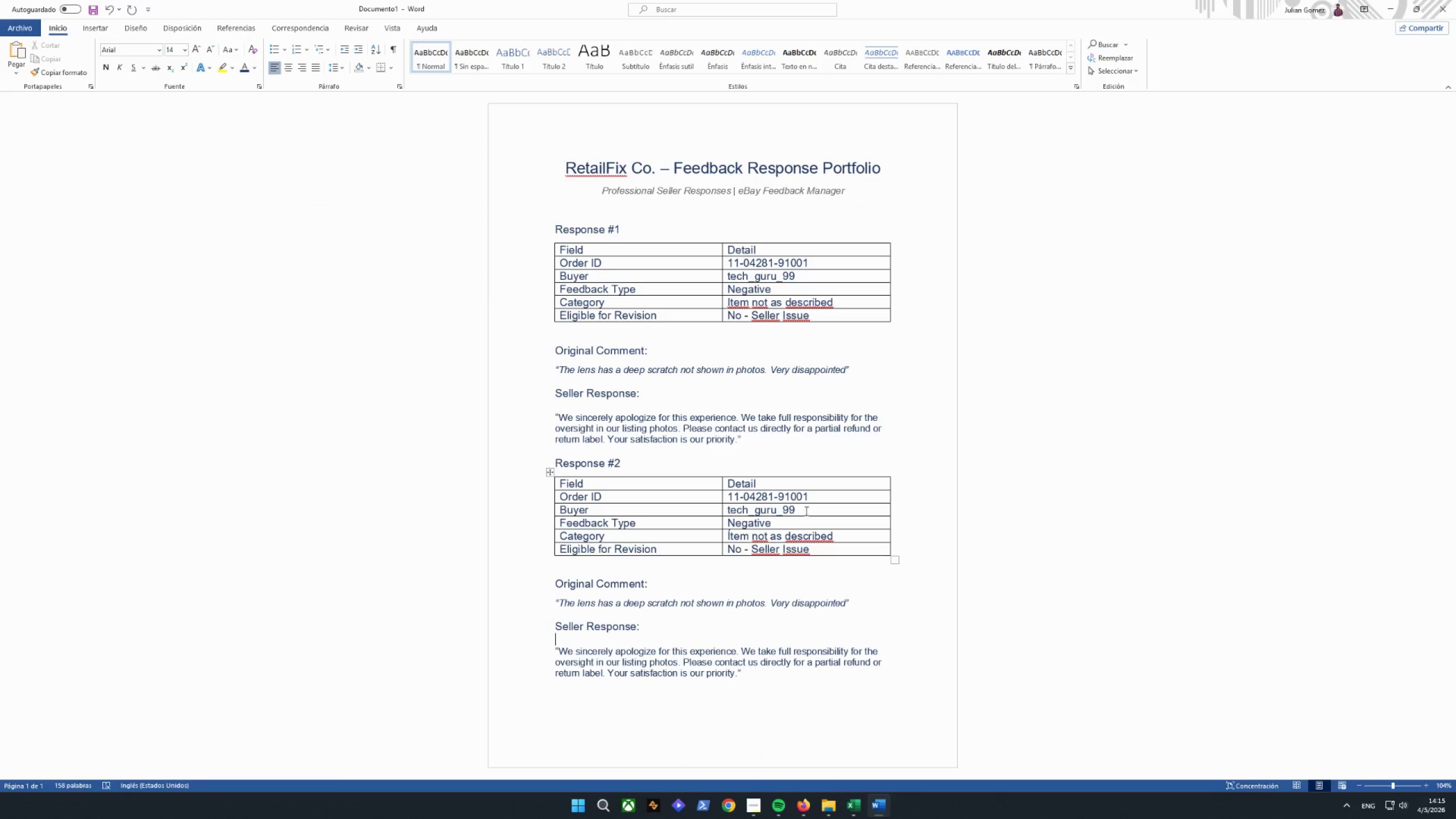 
left_click([817, 500])
 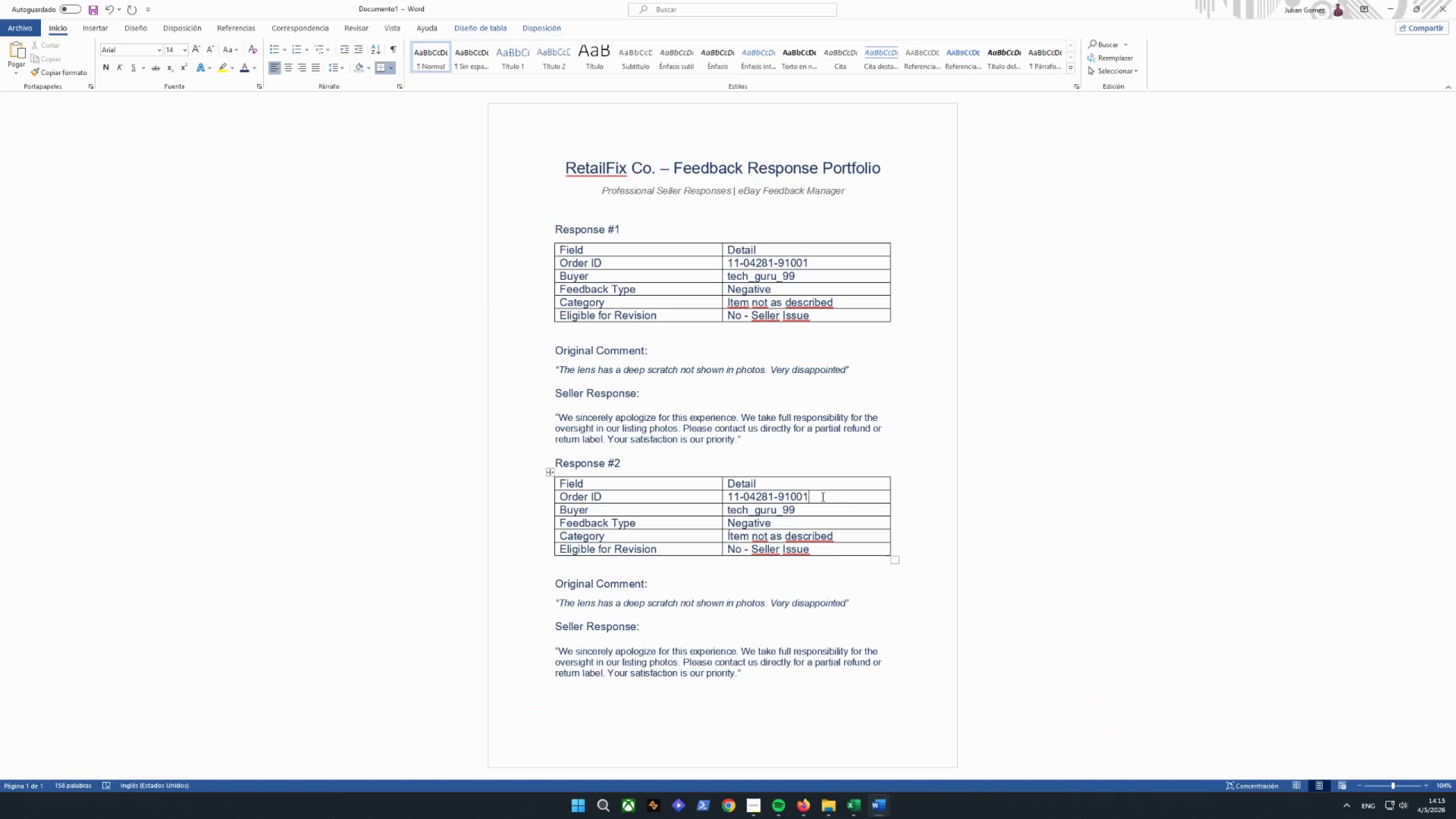 
left_click_drag(start_coordinate=[823, 496], to_coordinate=[806, 498])
 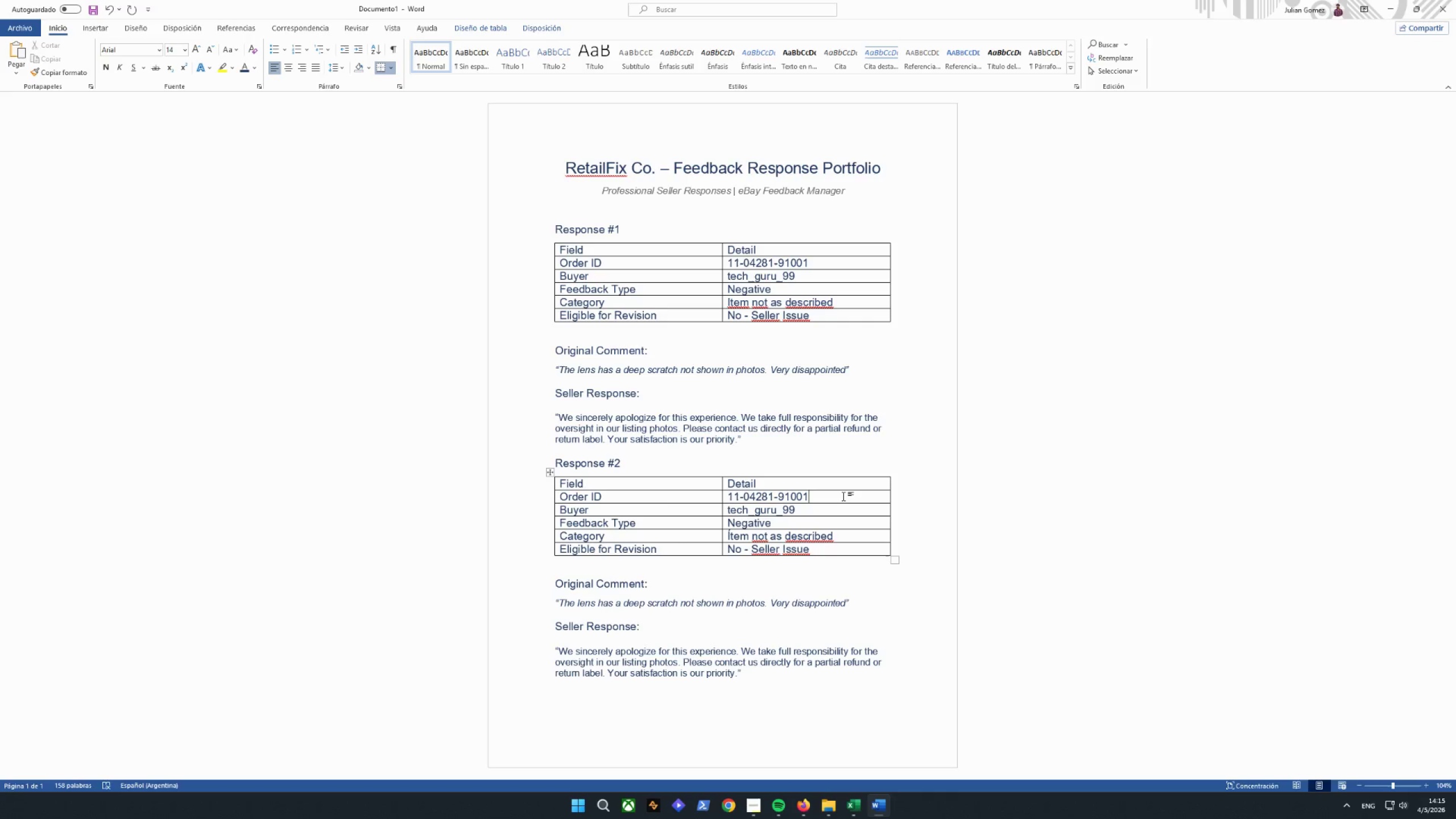 
left_click_drag(start_coordinate=[839, 496], to_coordinate=[733, 498])
 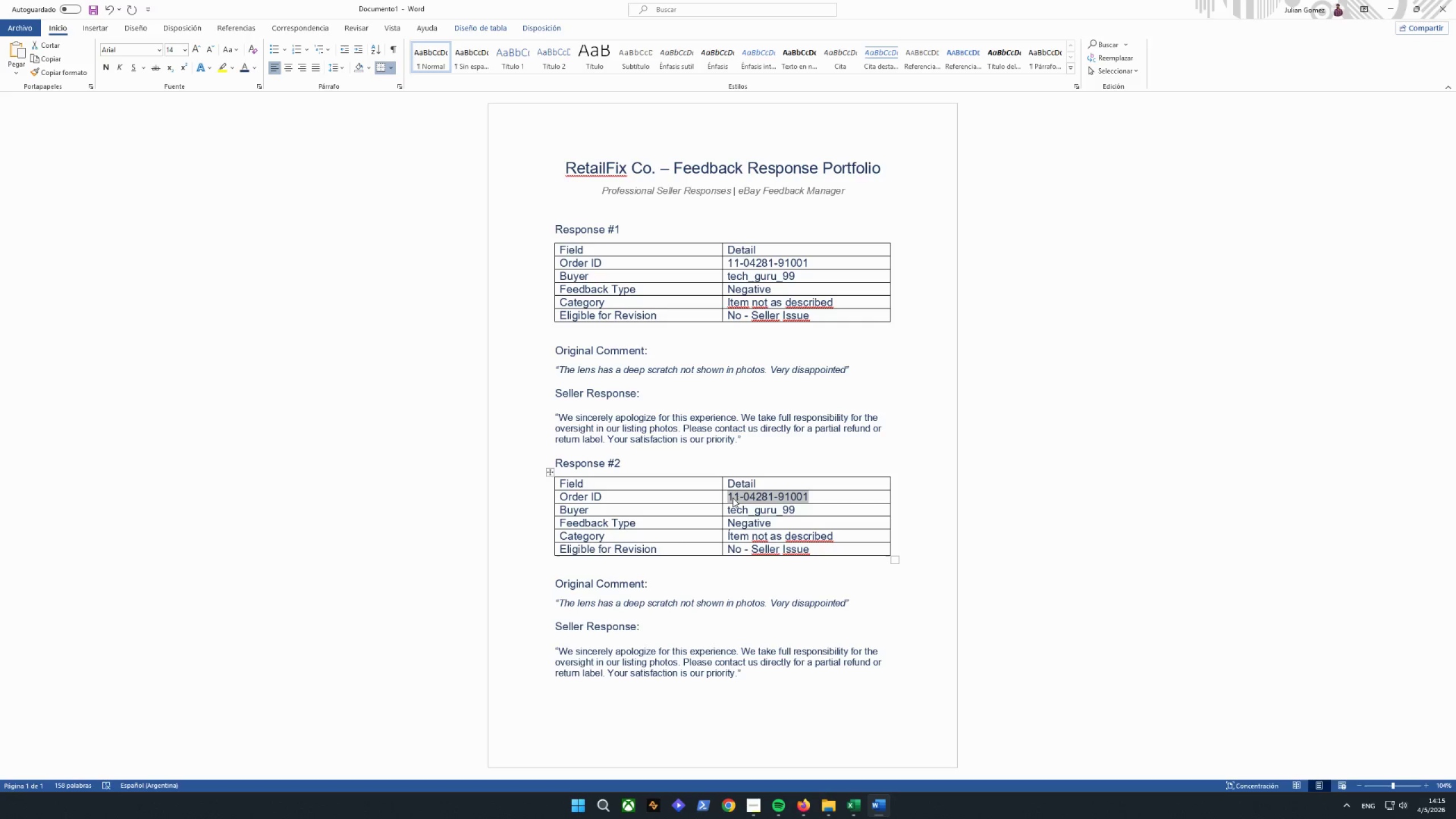 
right_click([733, 498])
 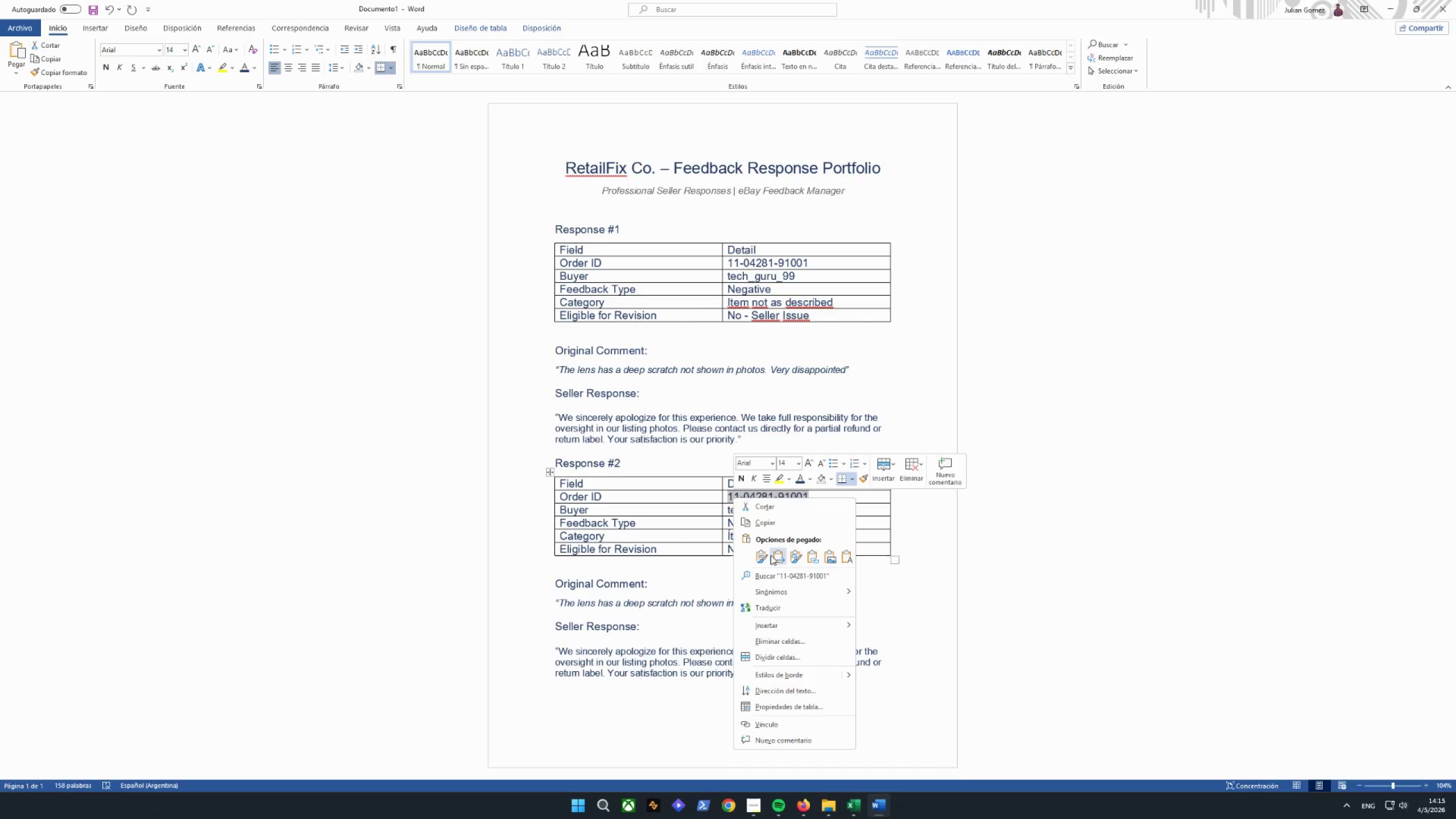 
left_click([773, 556])
 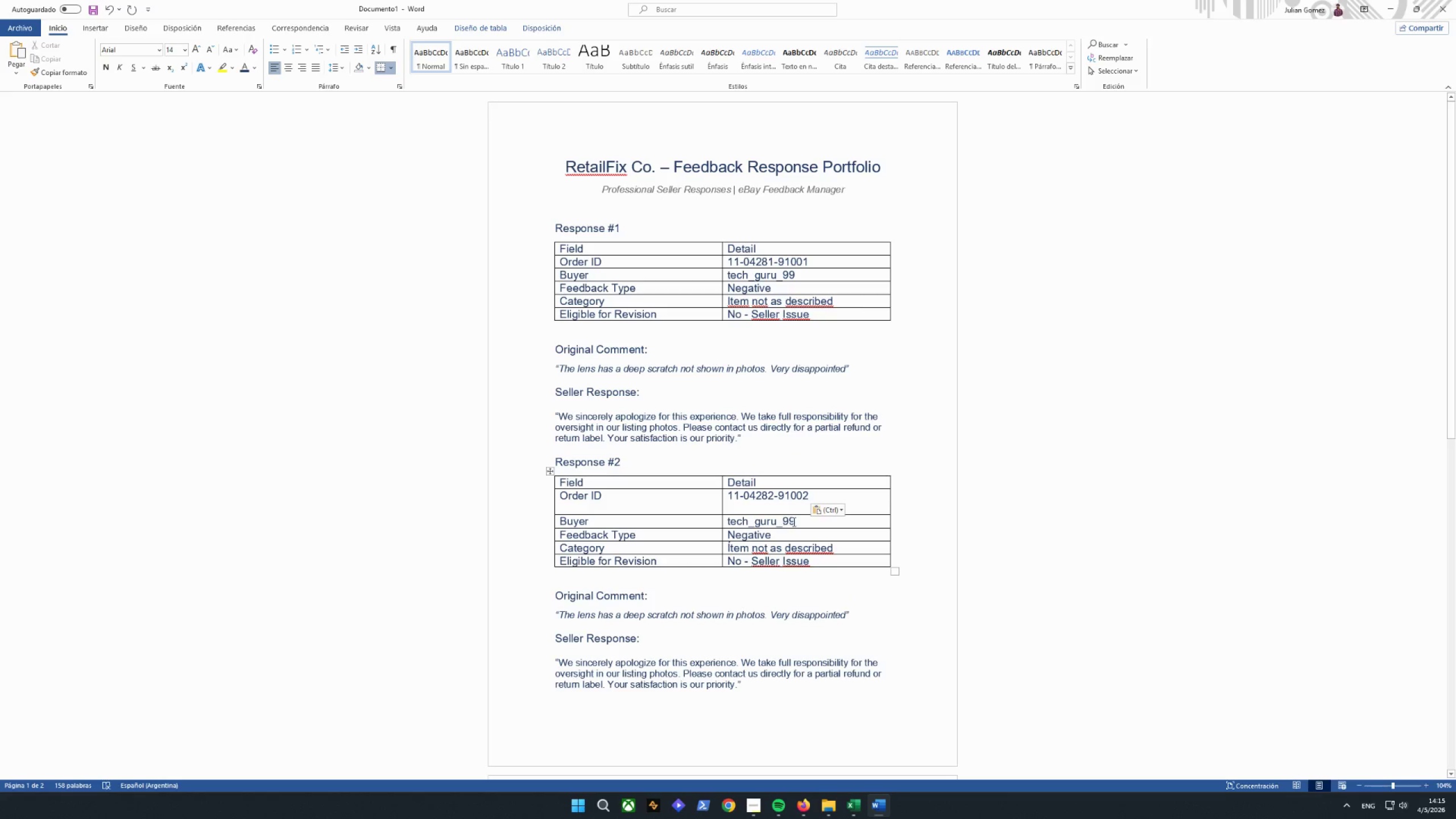 
key(Backspace)
 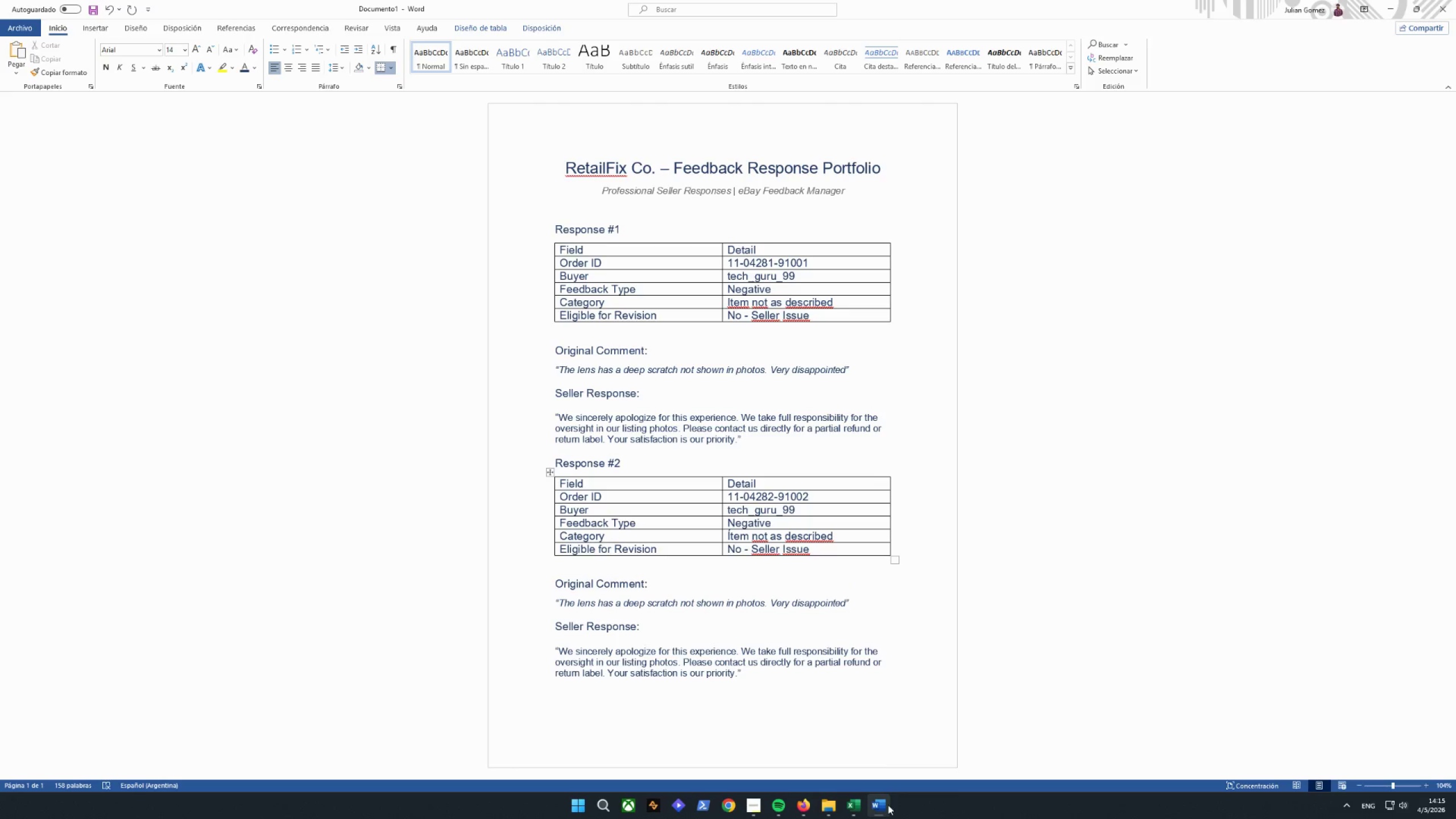 
left_click([855, 803])
 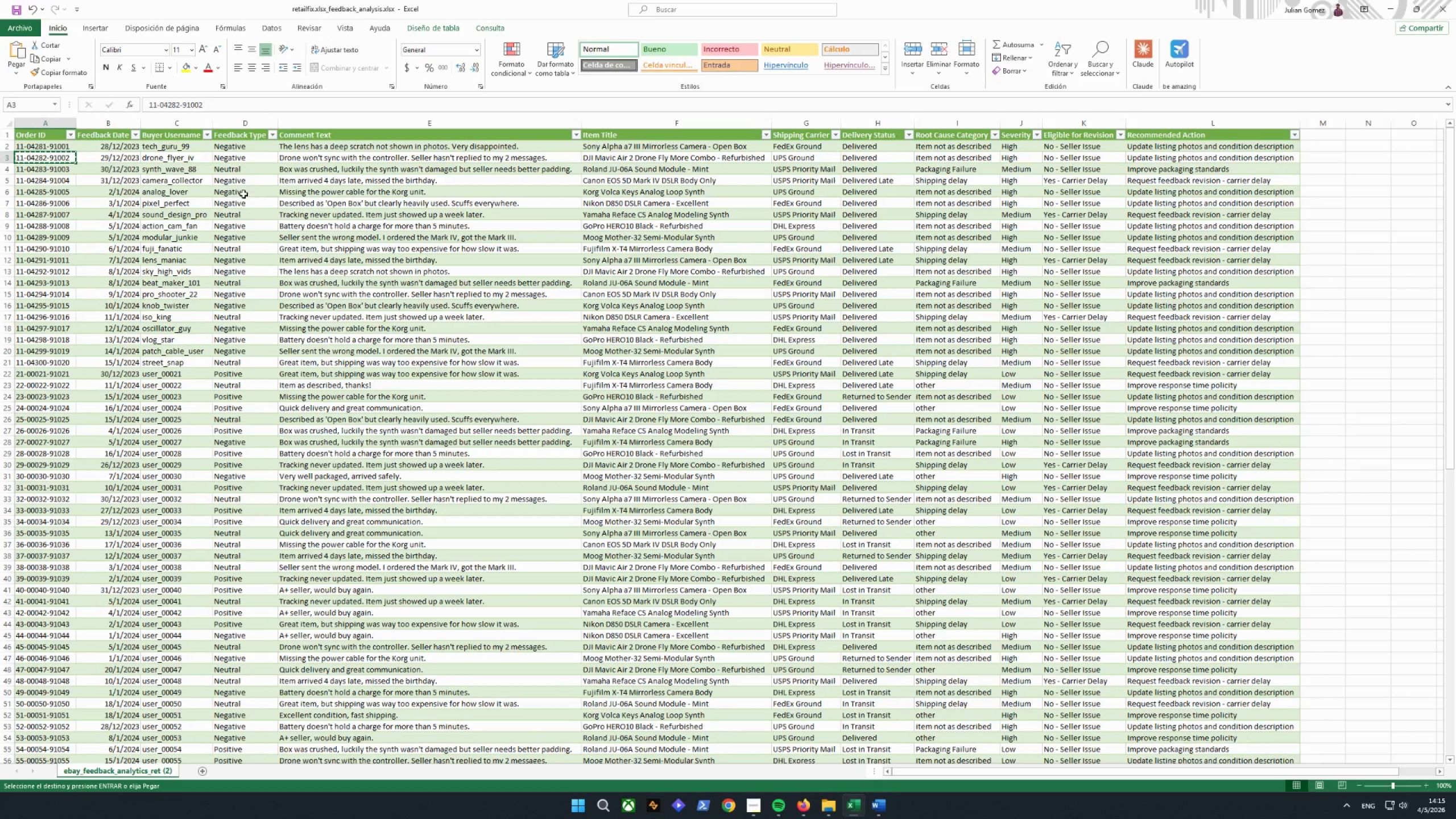 
left_click([197, 162])
 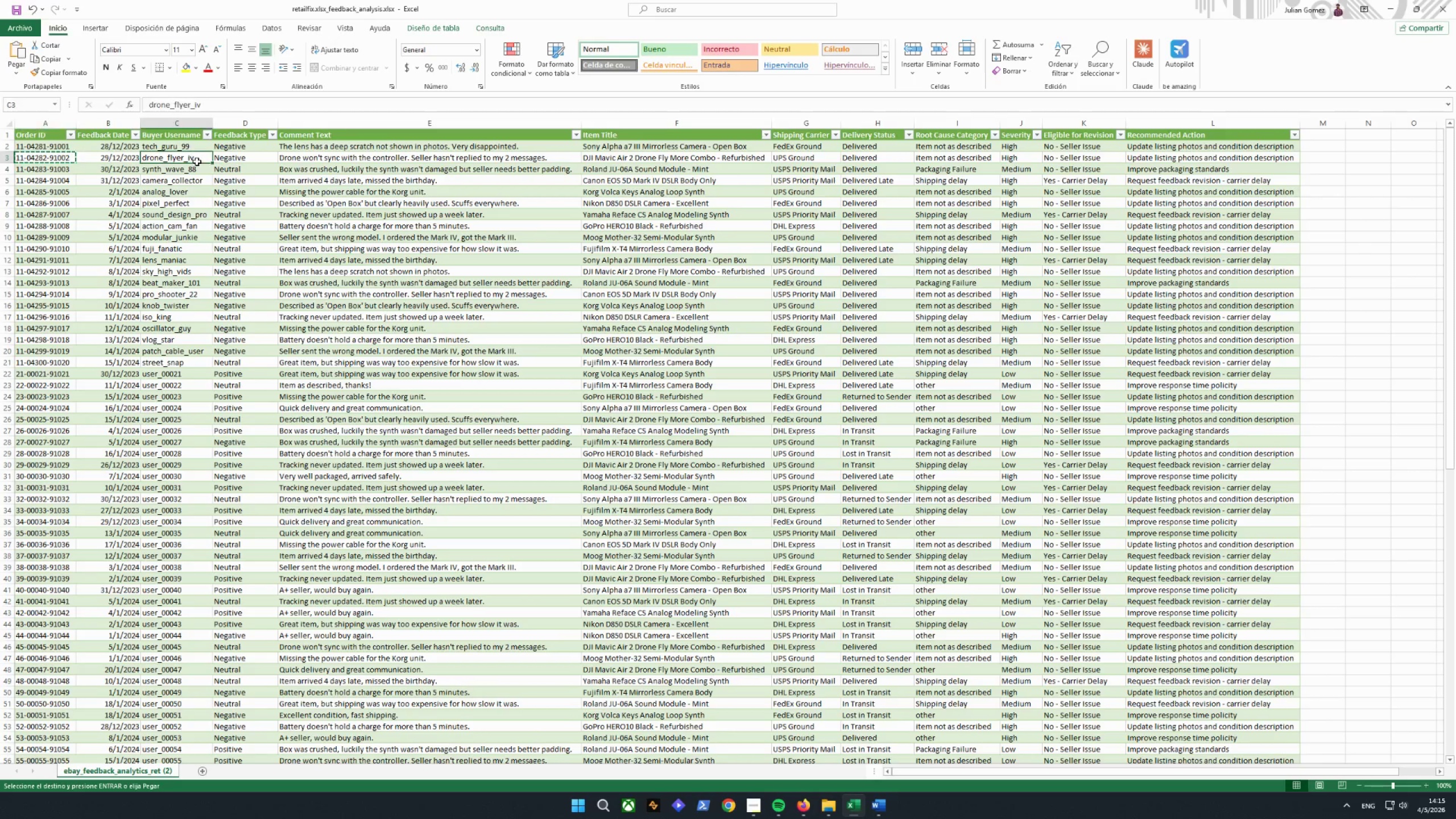 
key(Control+ControlLeft)
 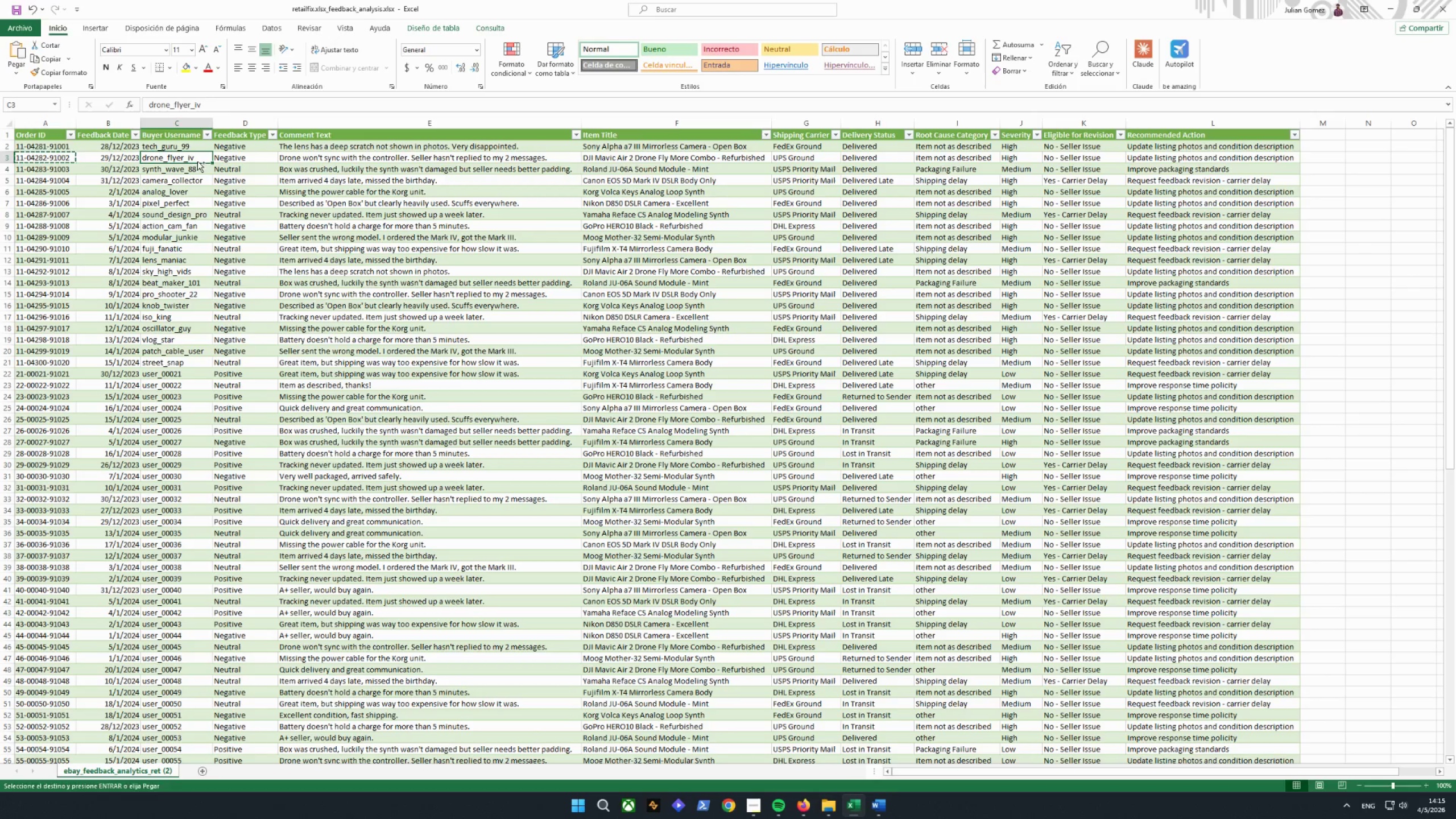 
key(Control+C)
 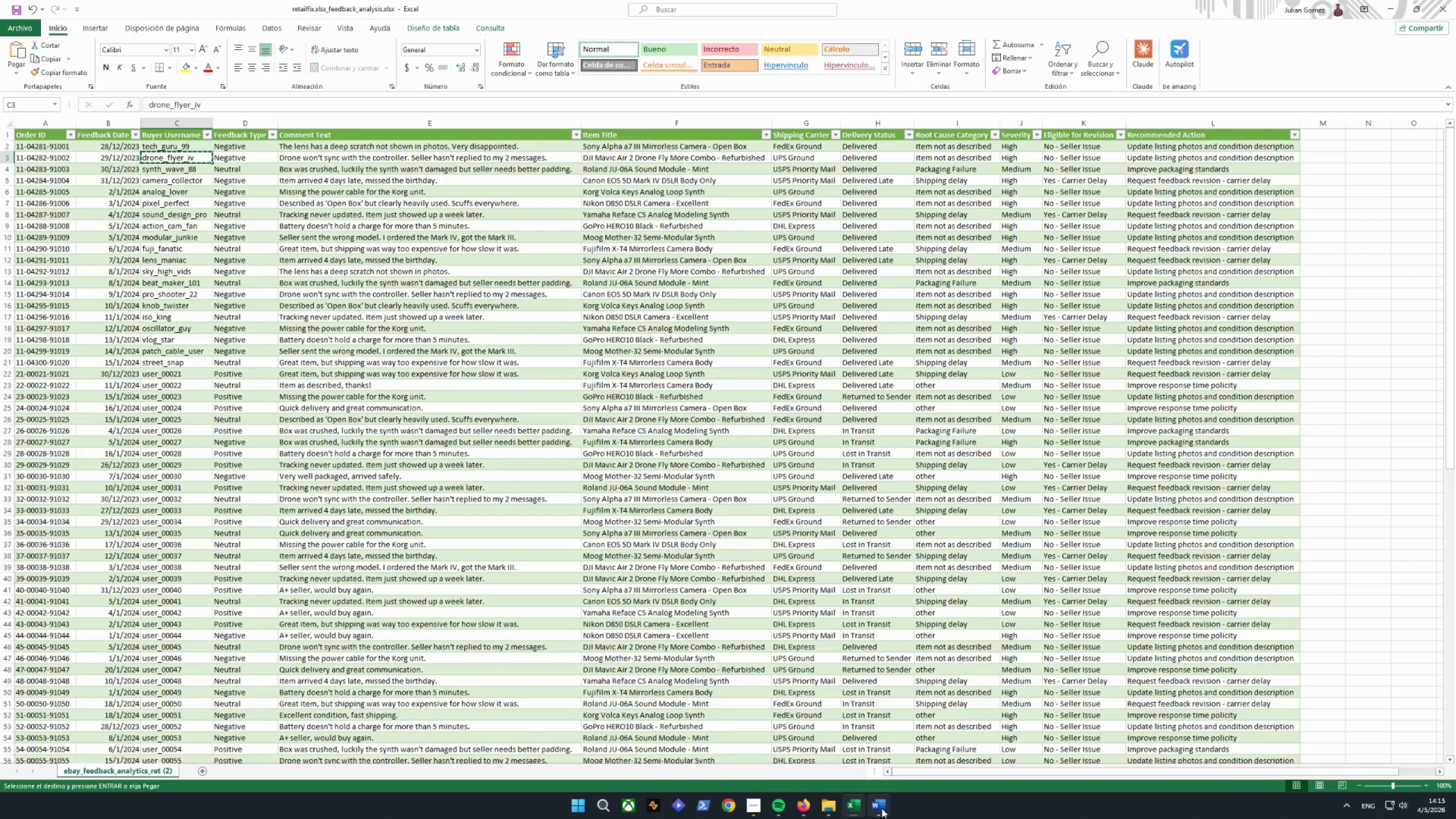 
left_click([882, 808])
 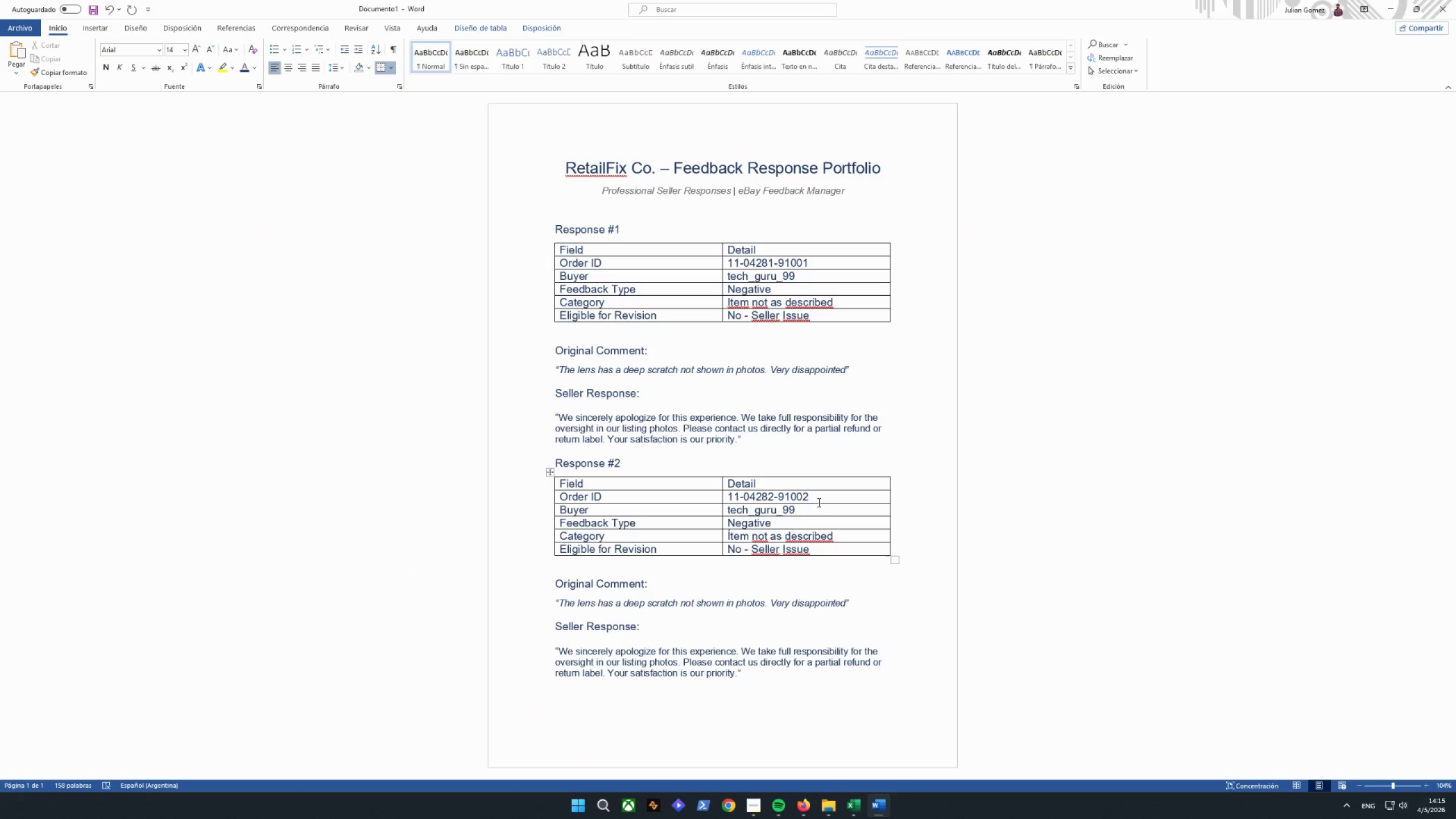 
left_click_drag(start_coordinate=[818, 511], to_coordinate=[734, 509])
 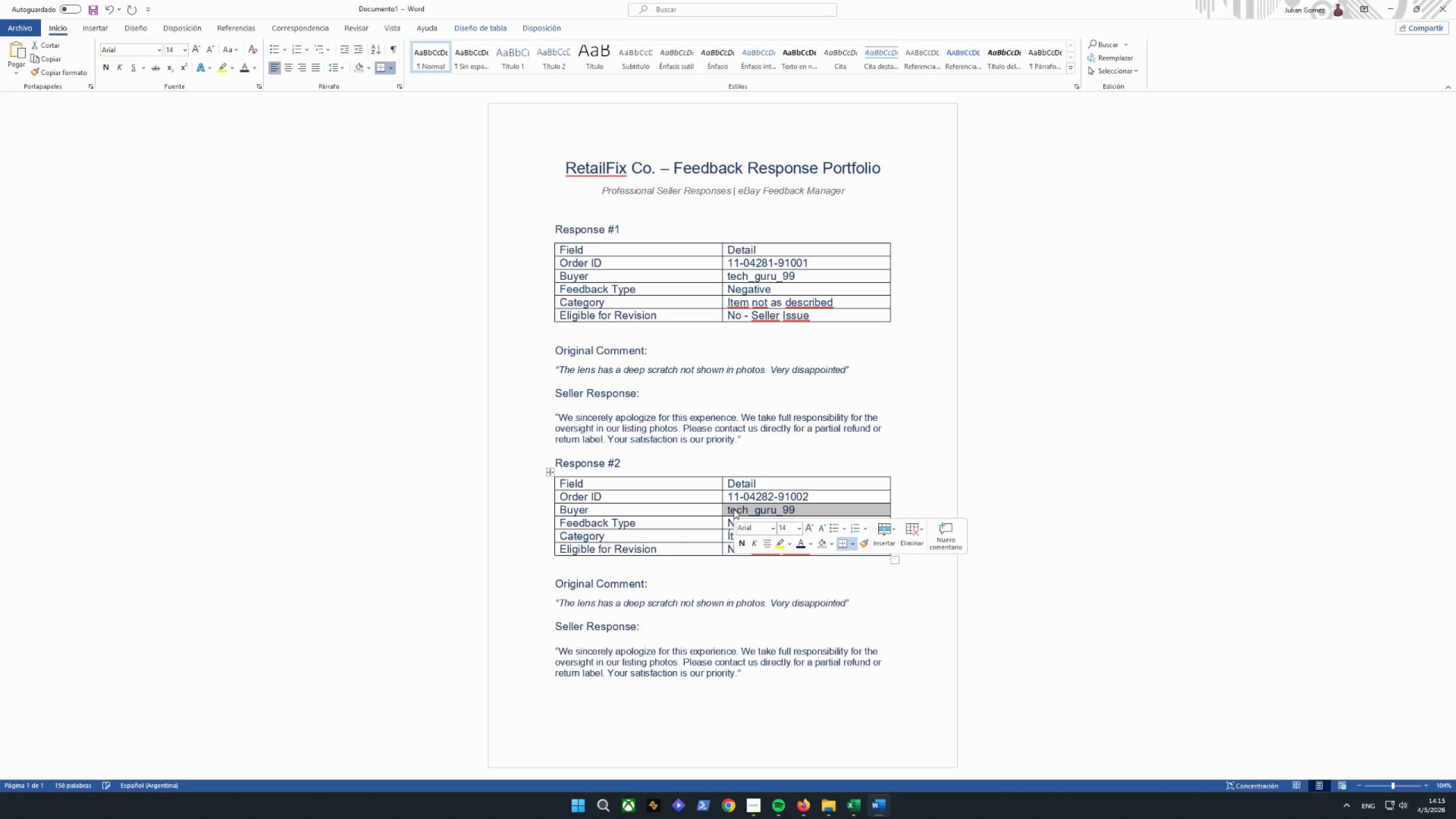 
hold_key(key=ControlLeft, duration=0.31)
 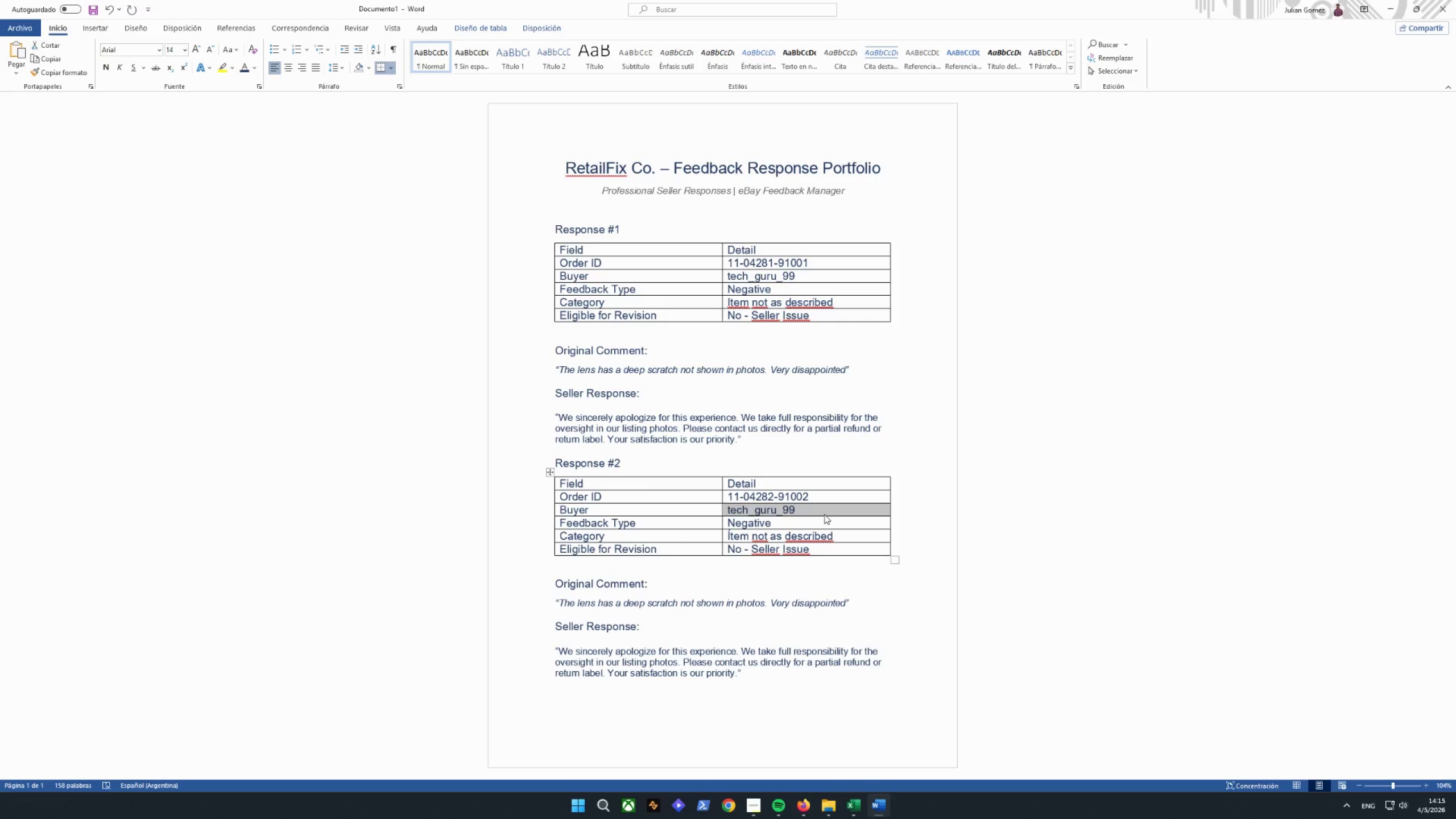 
left_click([824, 514])
 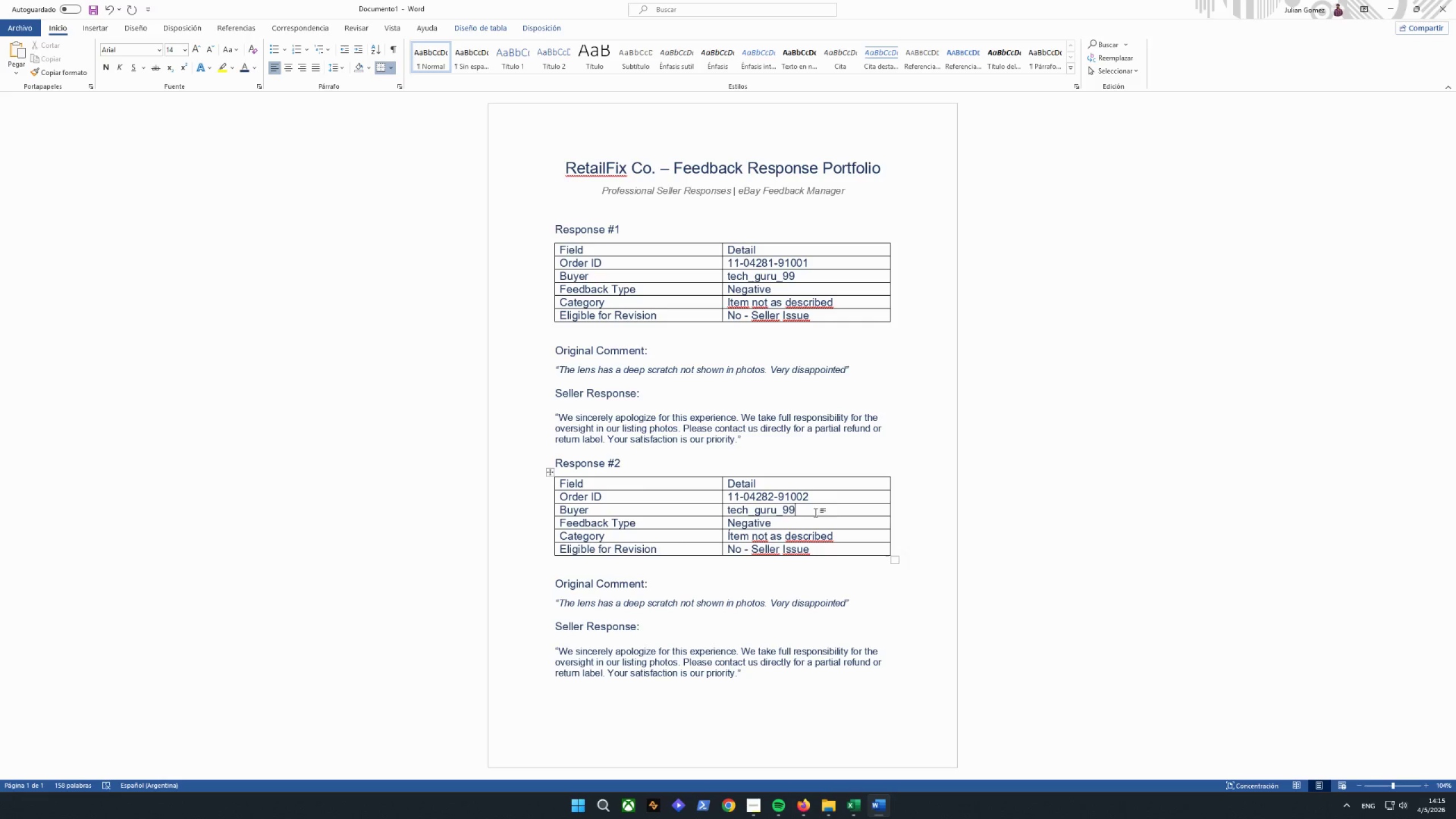 
left_click_drag(start_coordinate=[816, 512], to_coordinate=[731, 512])
 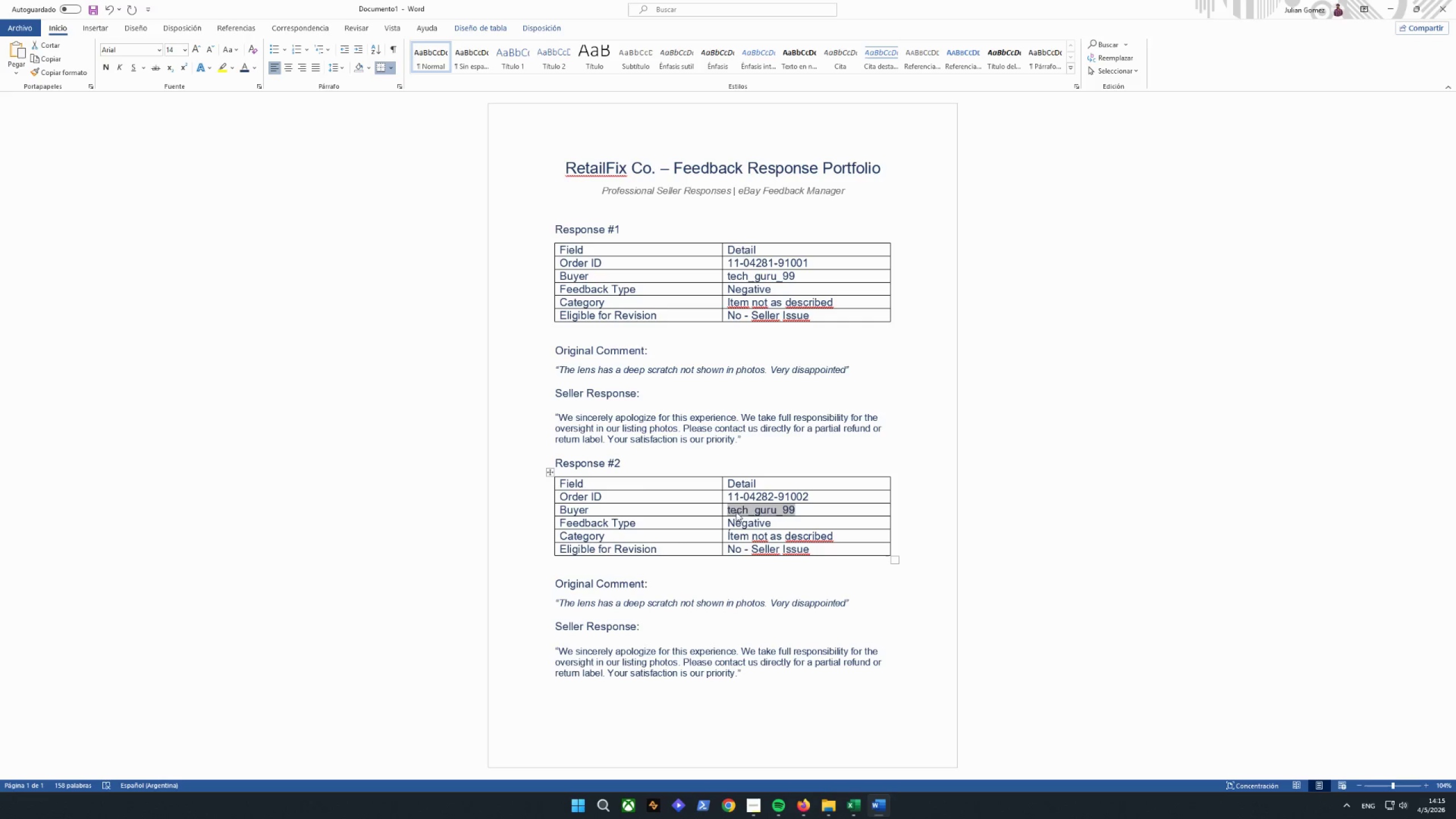 
key(Control+V)
 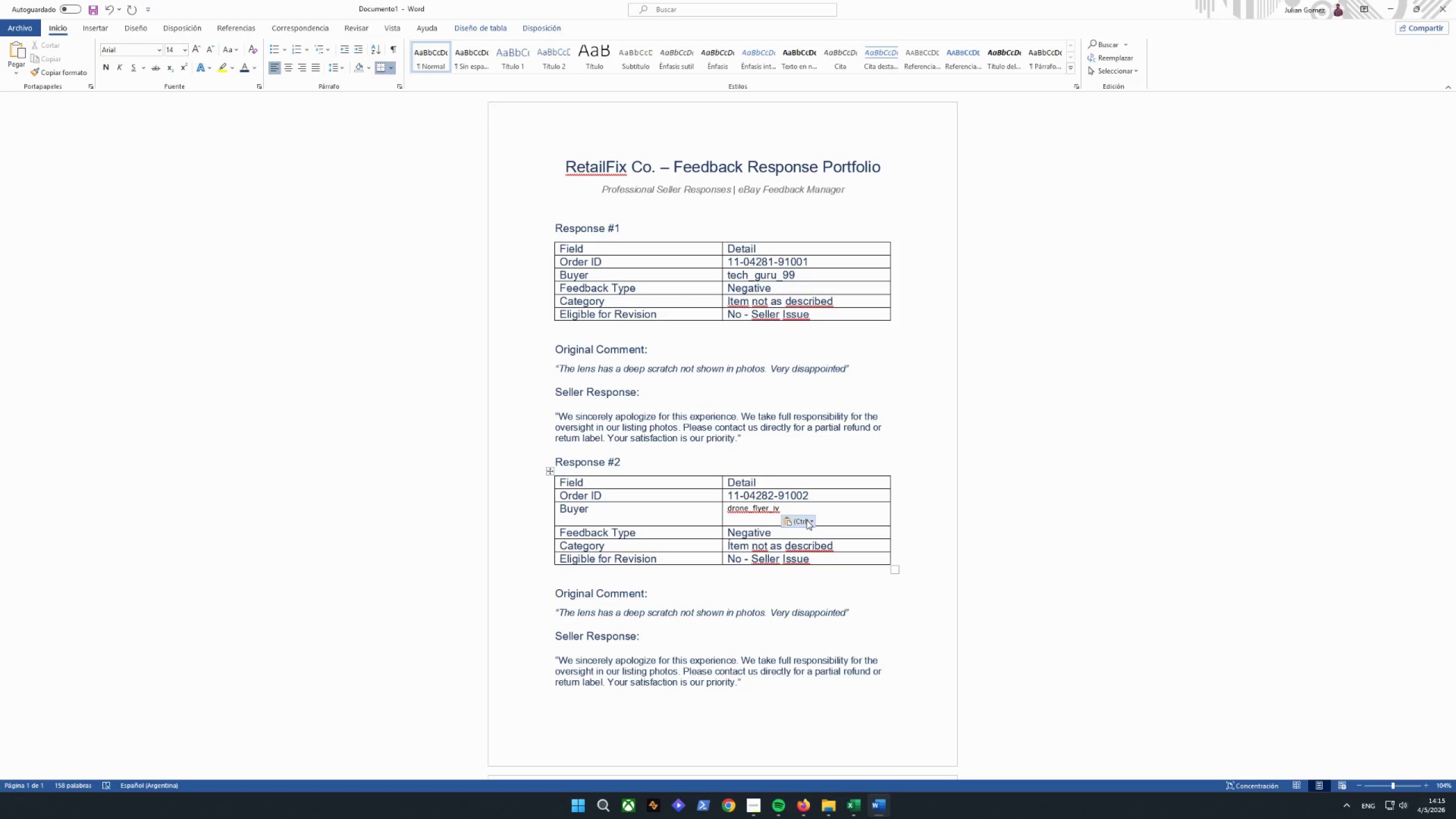 
key(Control+Z)
 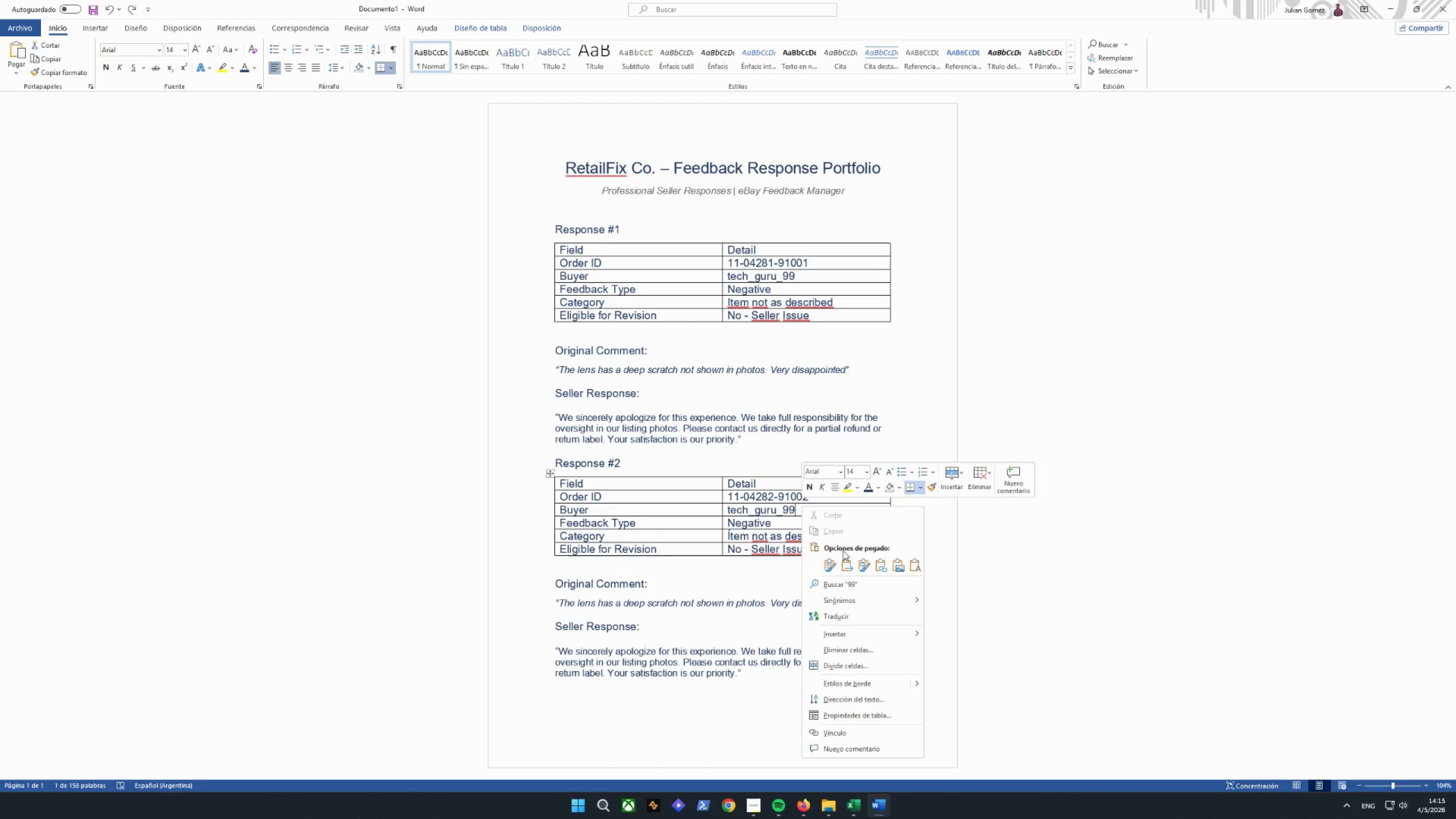 
left_click([846, 563])
 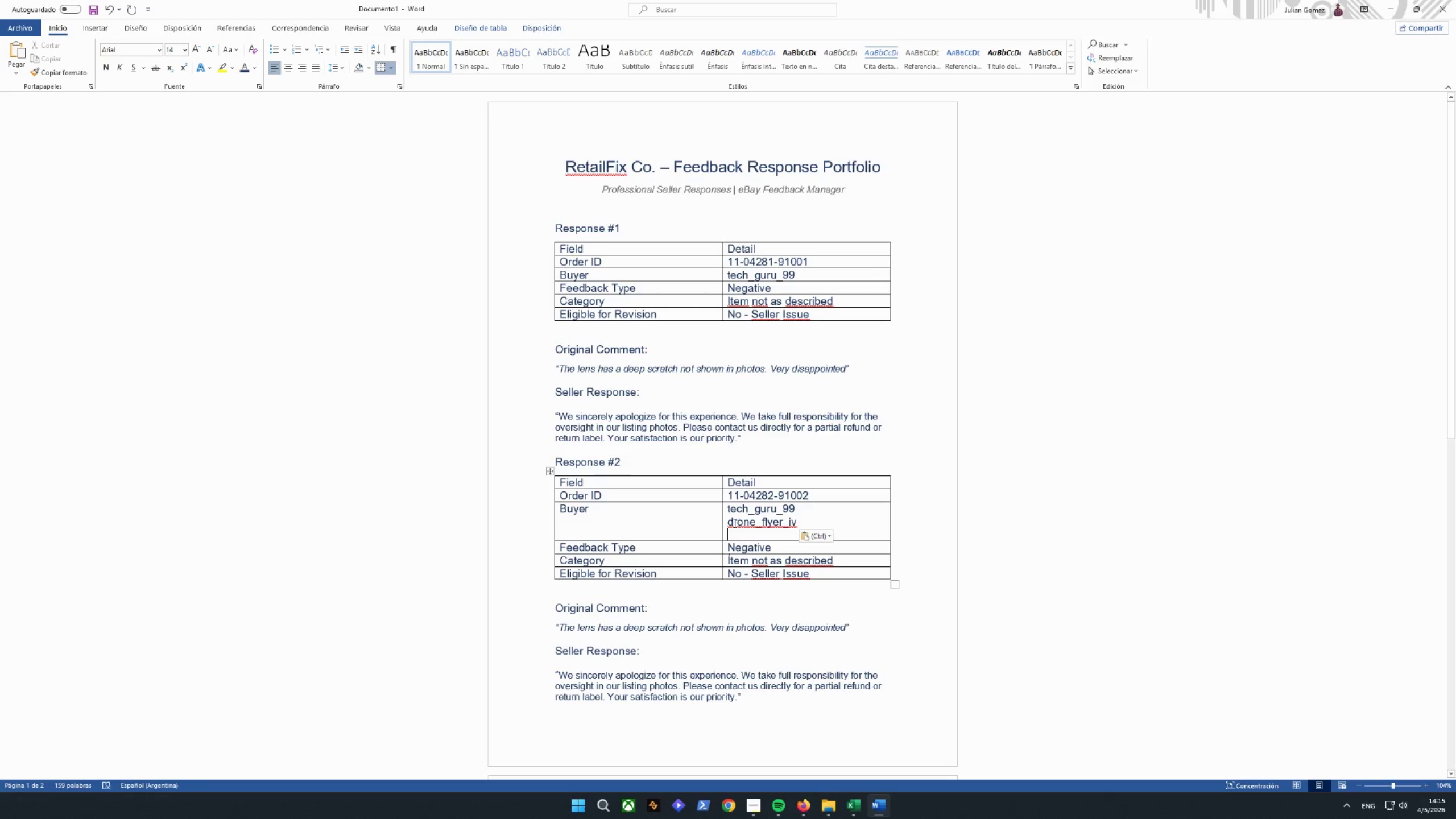 
left_click_drag(start_coordinate=[729, 522], to_coordinate=[727, 510])
 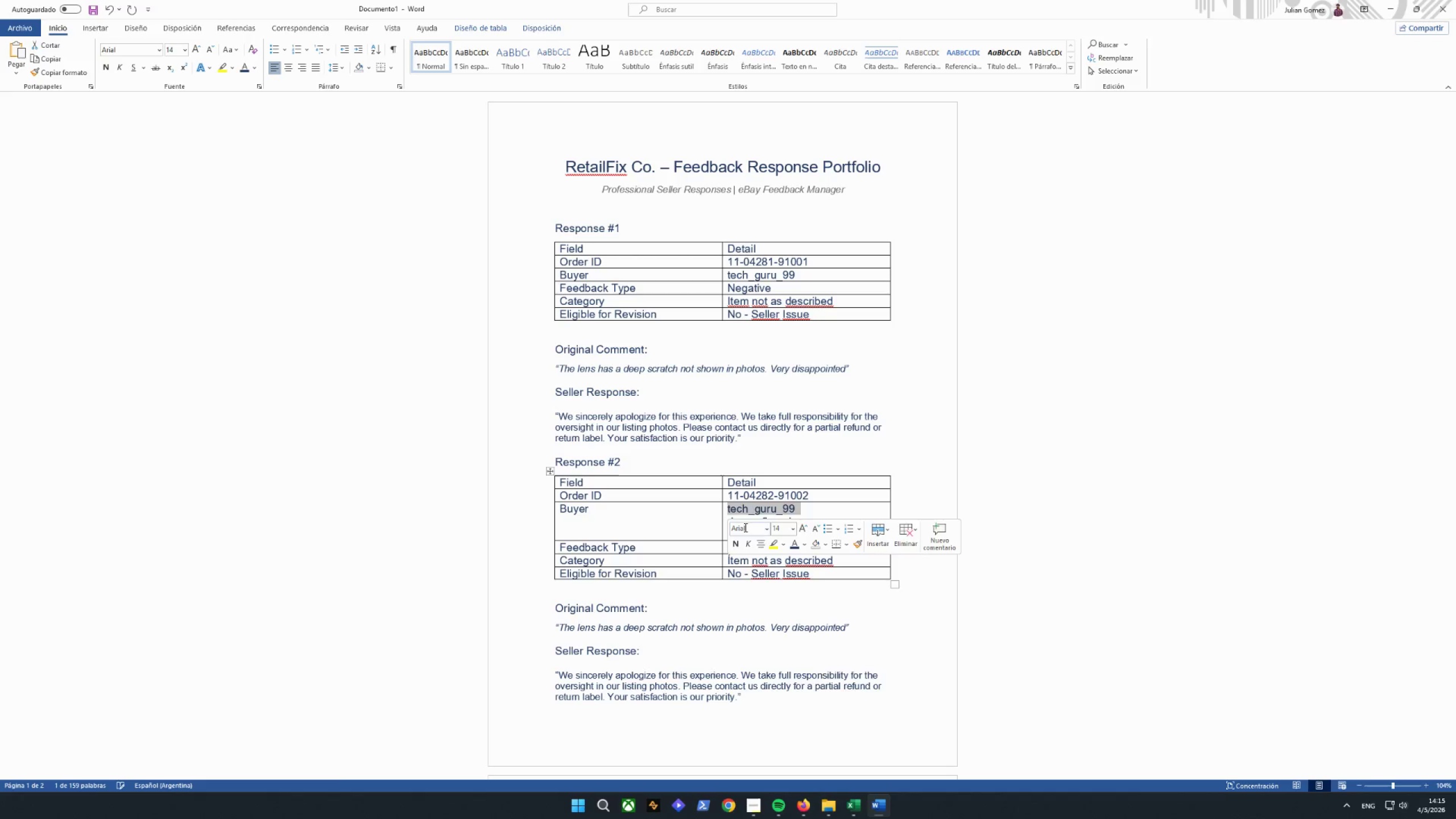 
key(Backspace)
 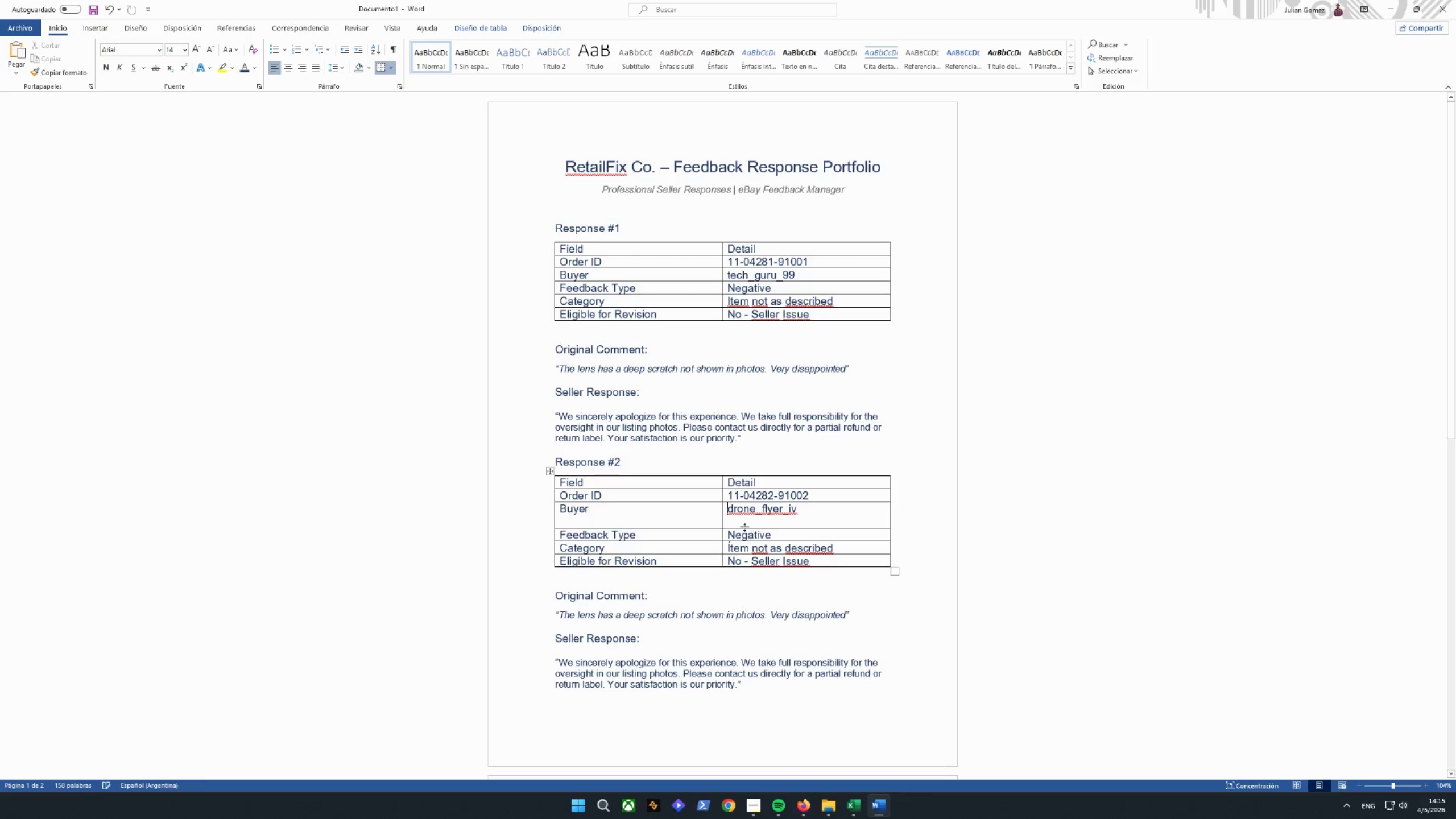 
left_click([738, 522])
 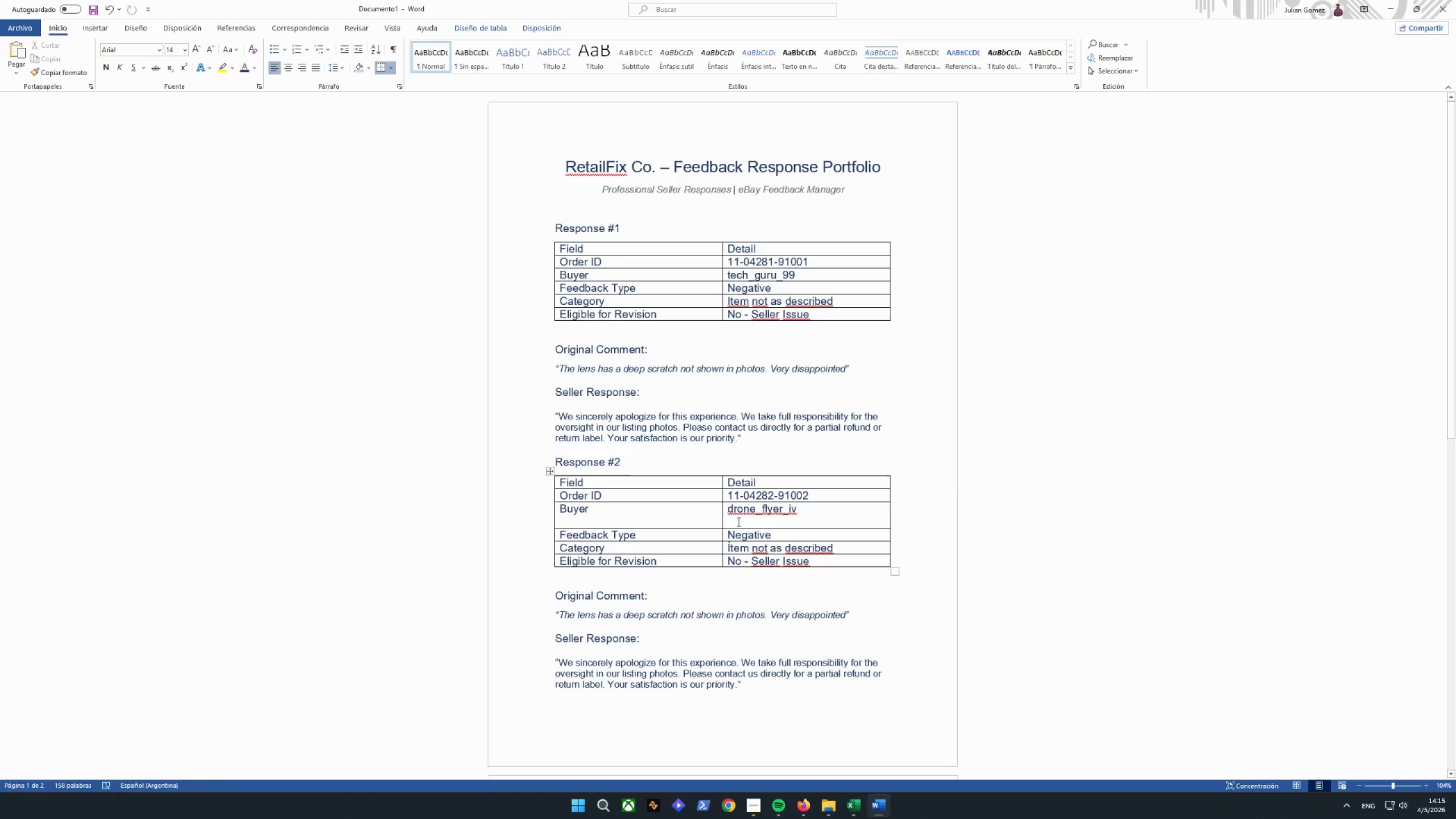 
key(Backspace)
 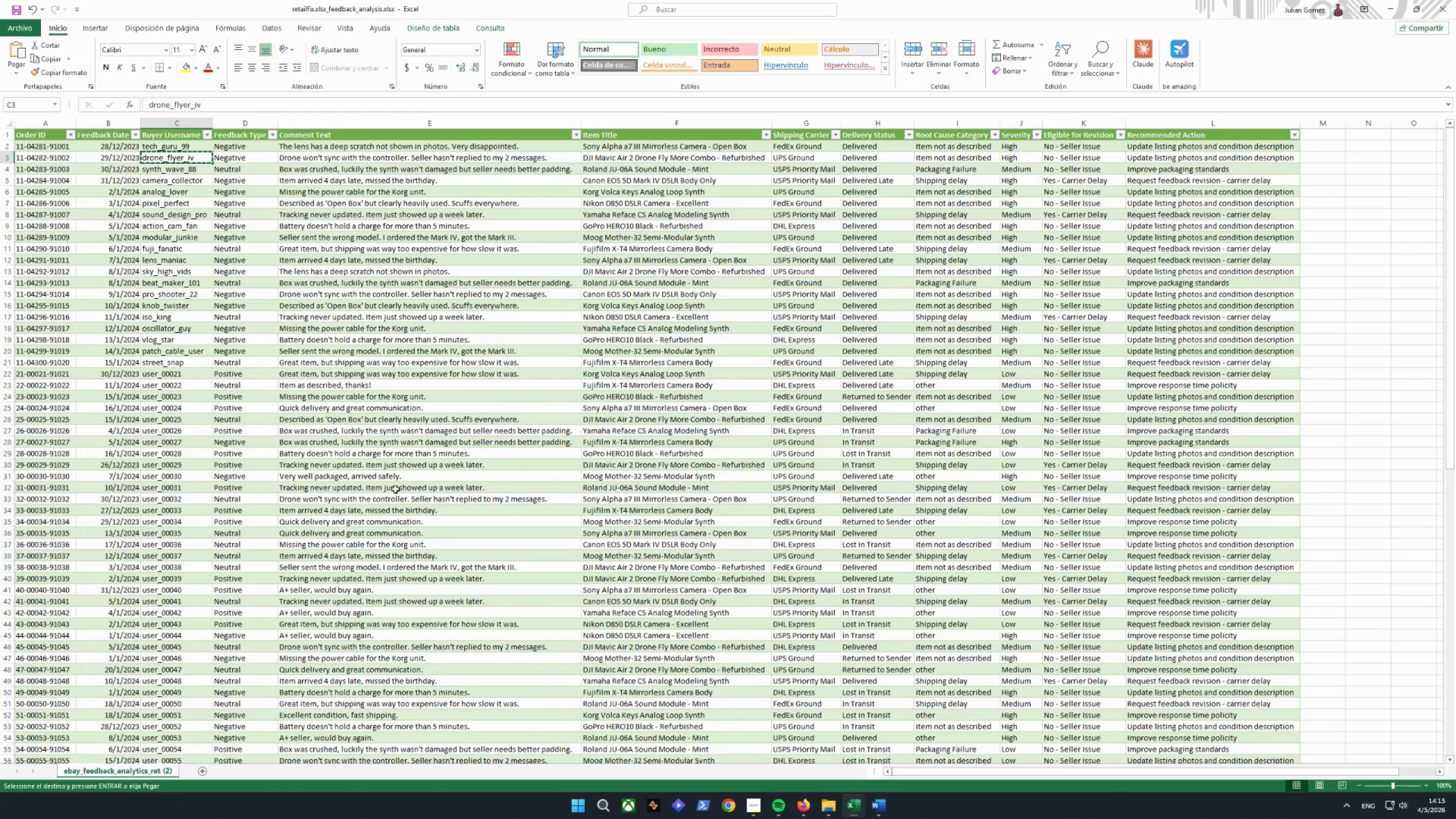 
left_click([240, 163])
 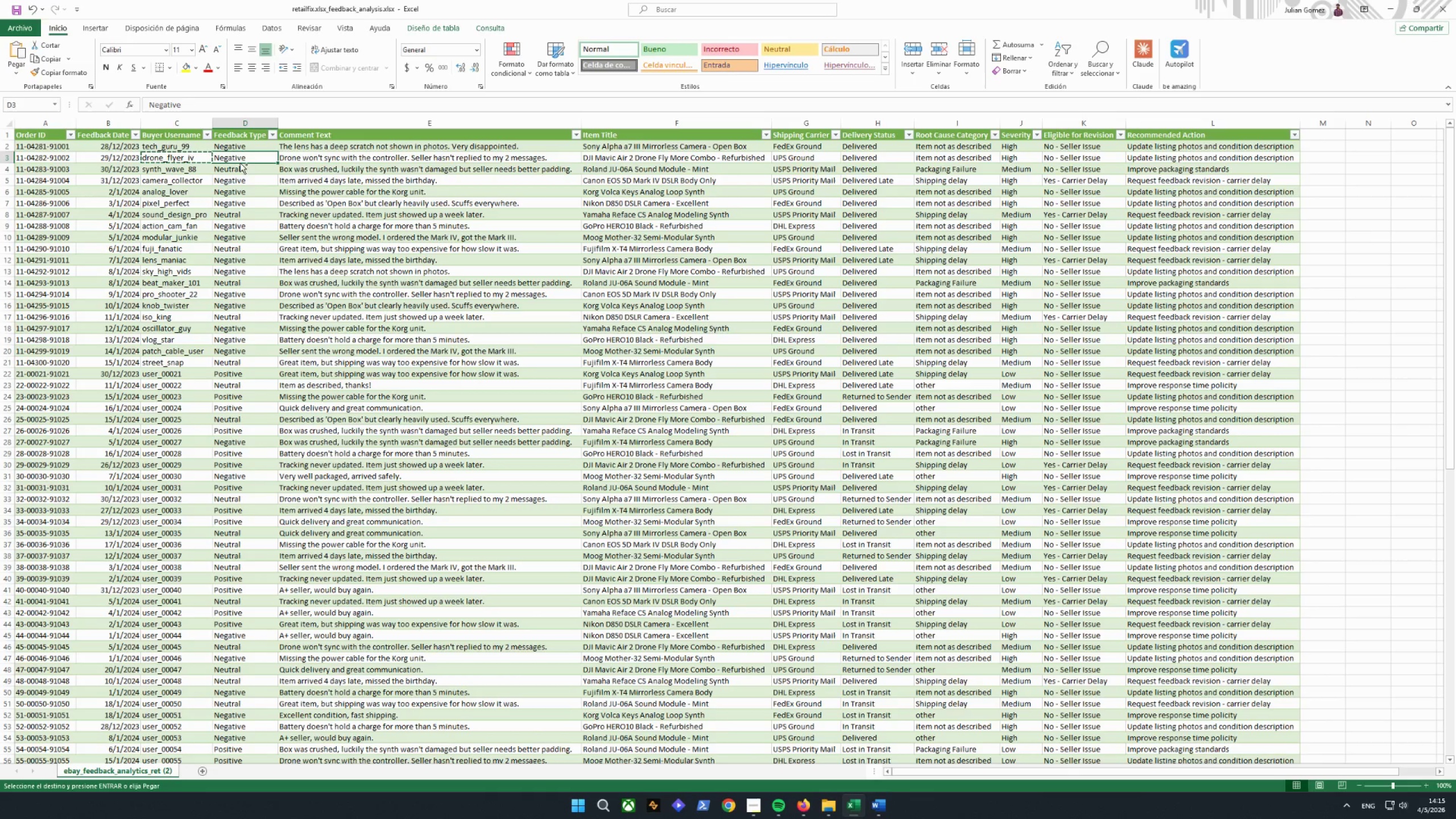 
key(Control+ControlLeft)
 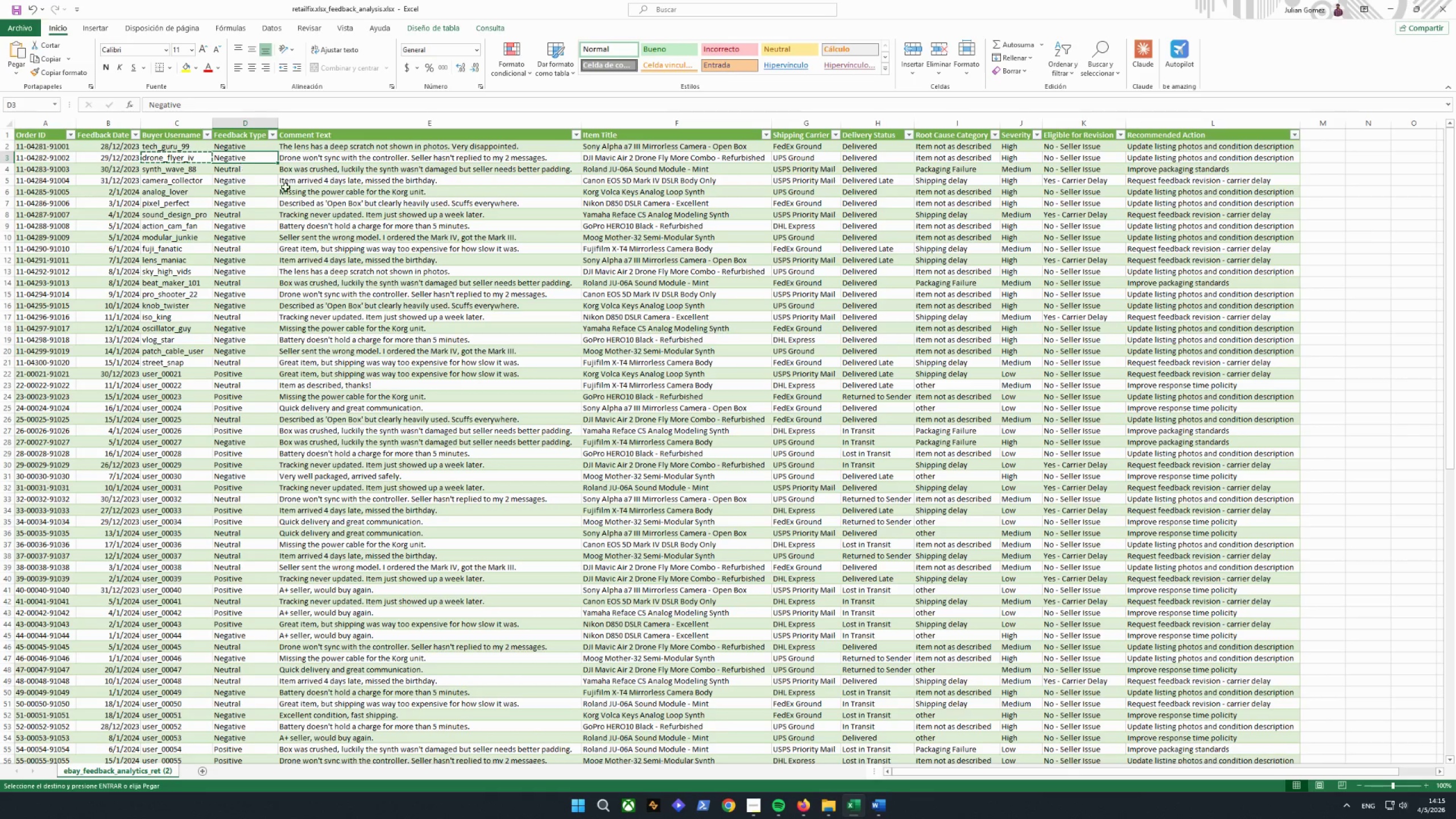 
key(Control+C)
 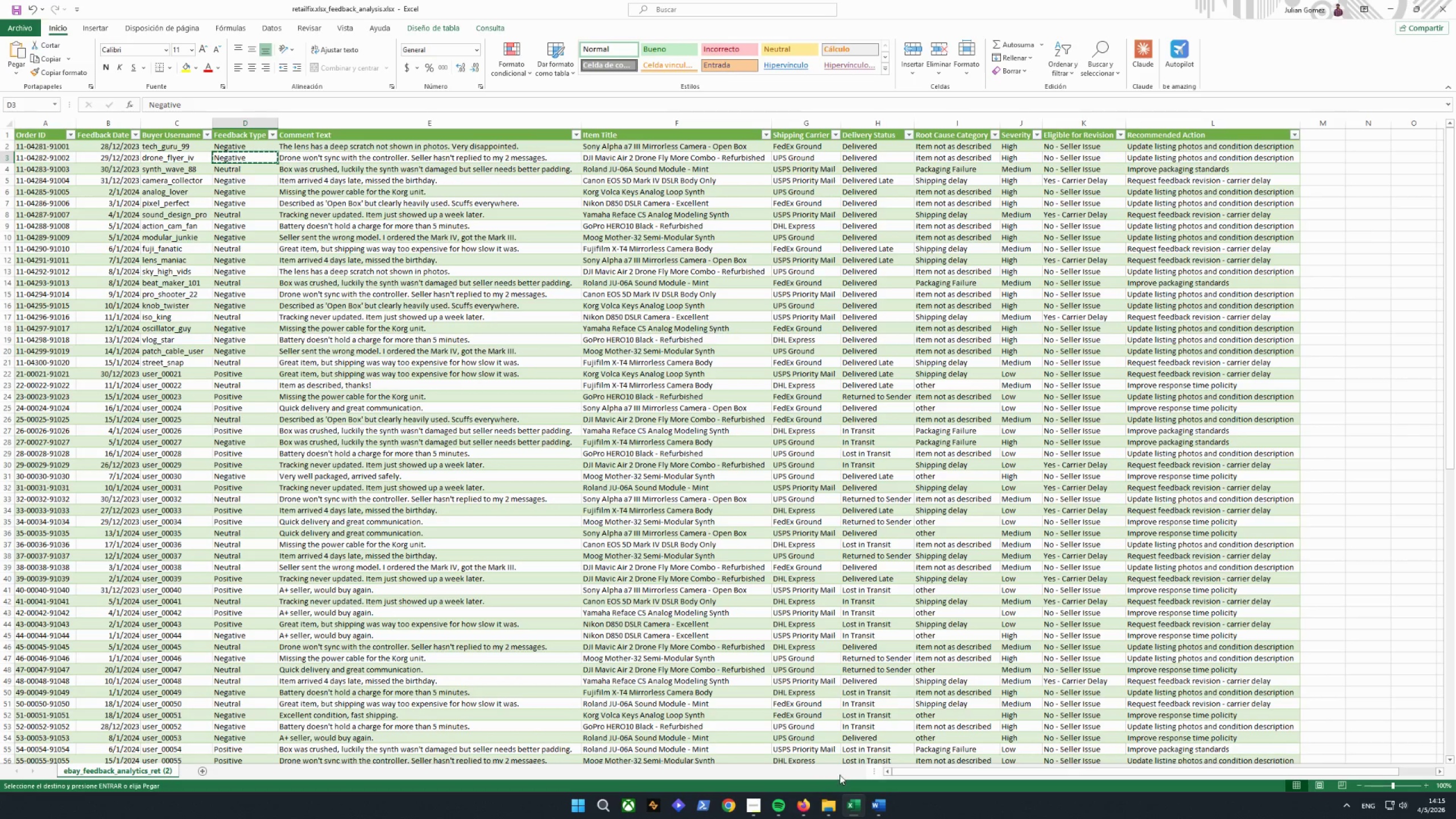 
left_click([882, 795])
 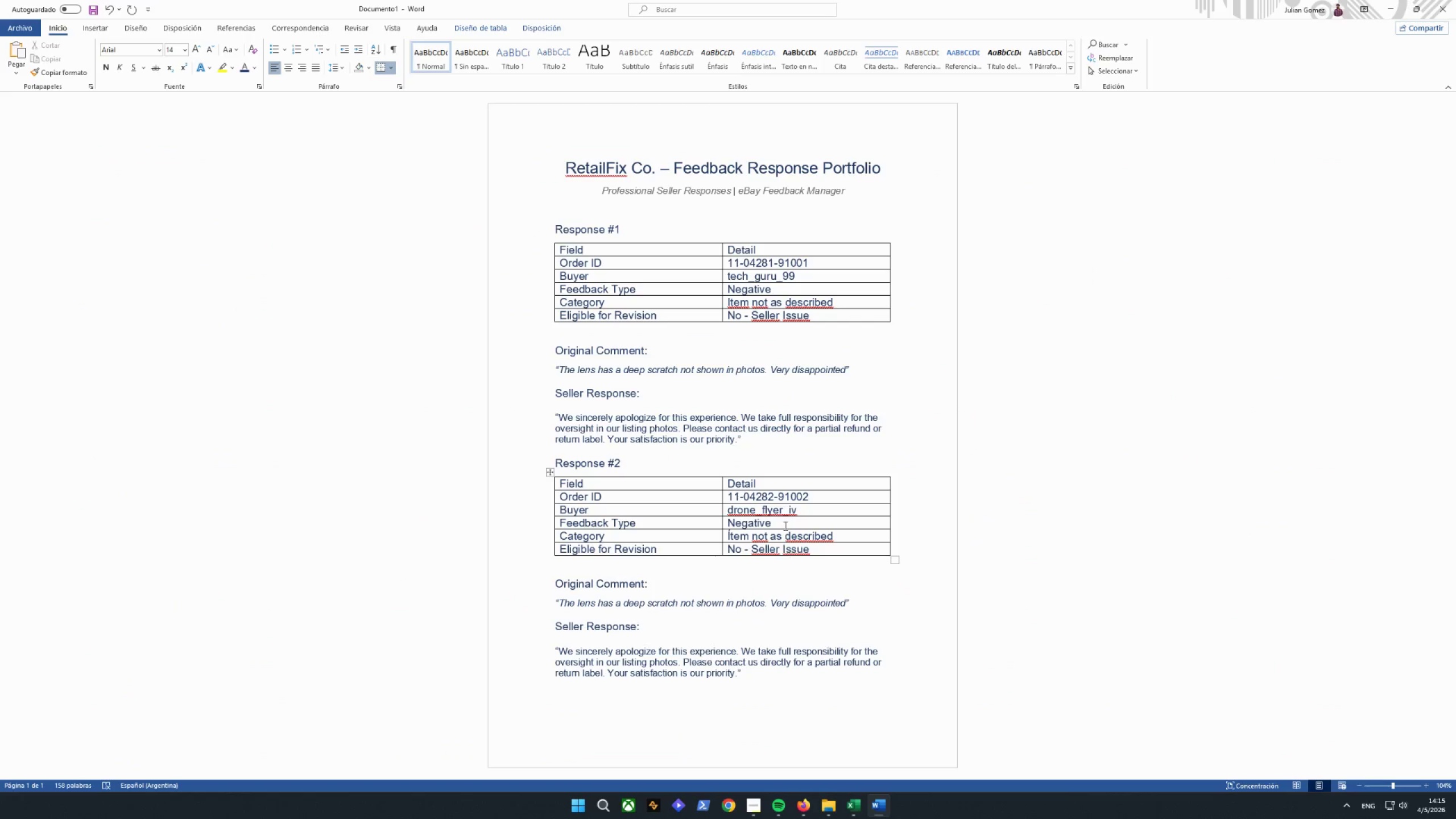 
left_click_drag(start_coordinate=[783, 523], to_coordinate=[731, 523])
 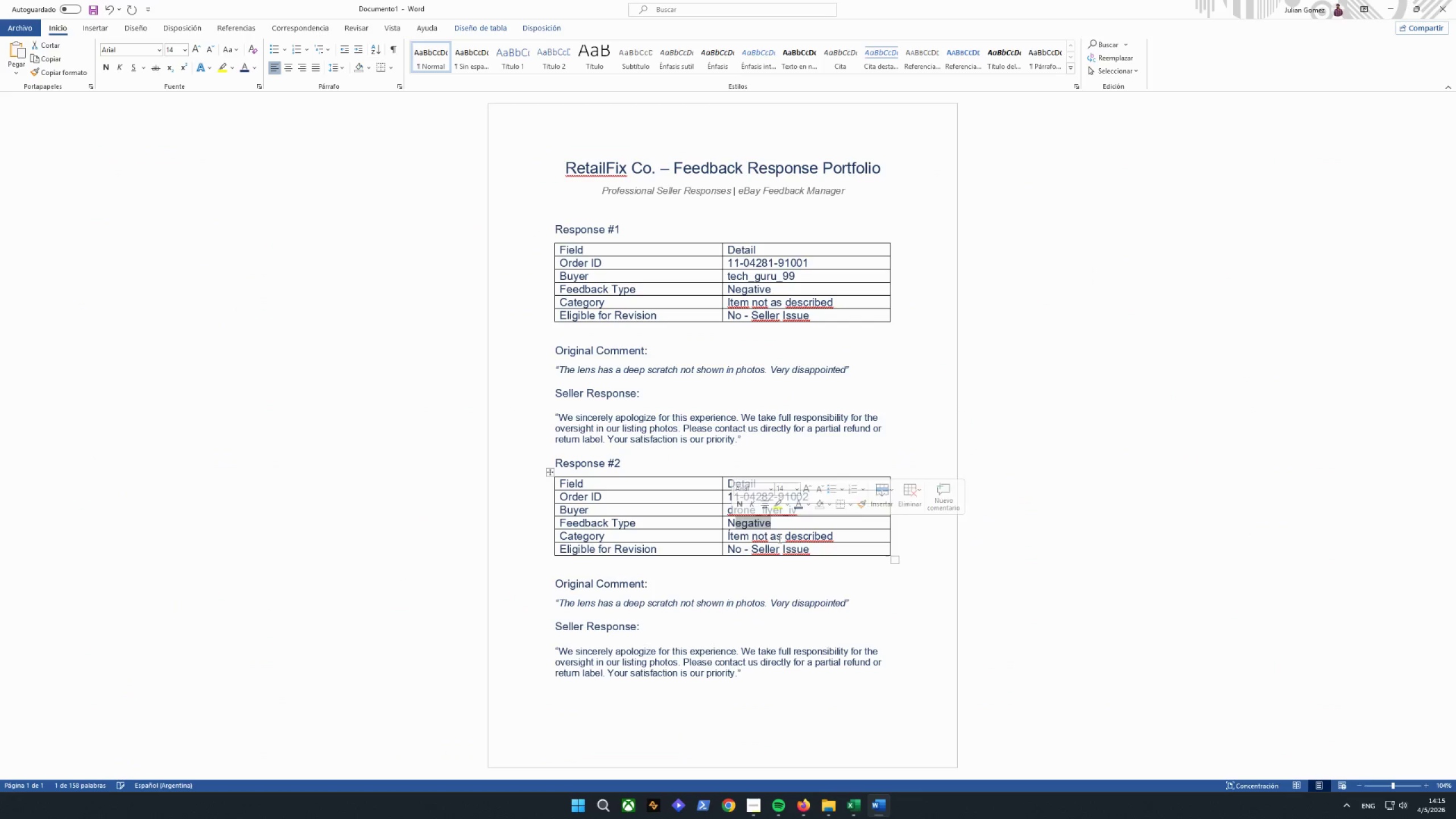 
left_click([779, 538])
 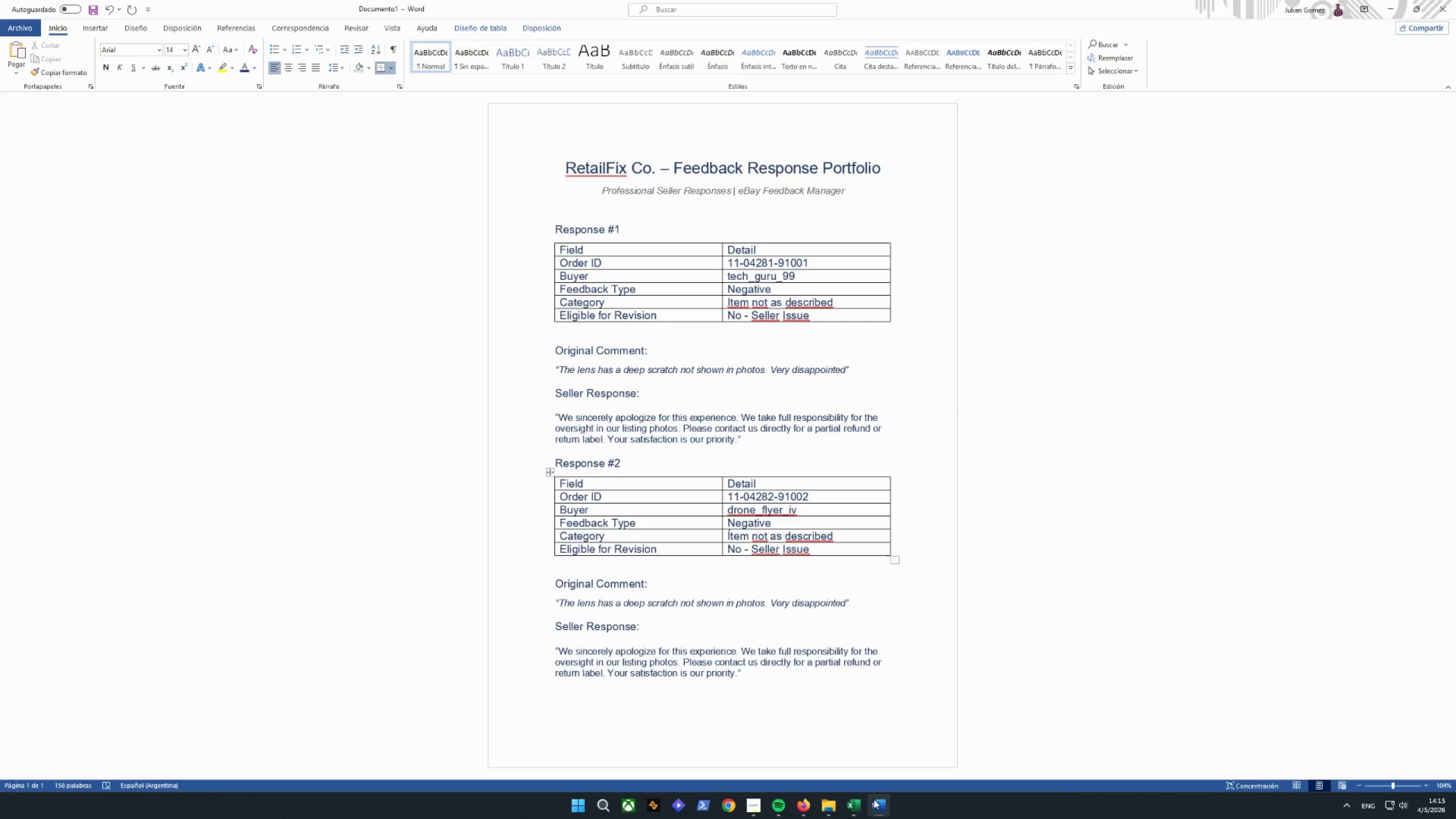 
left_click([879, 814])
 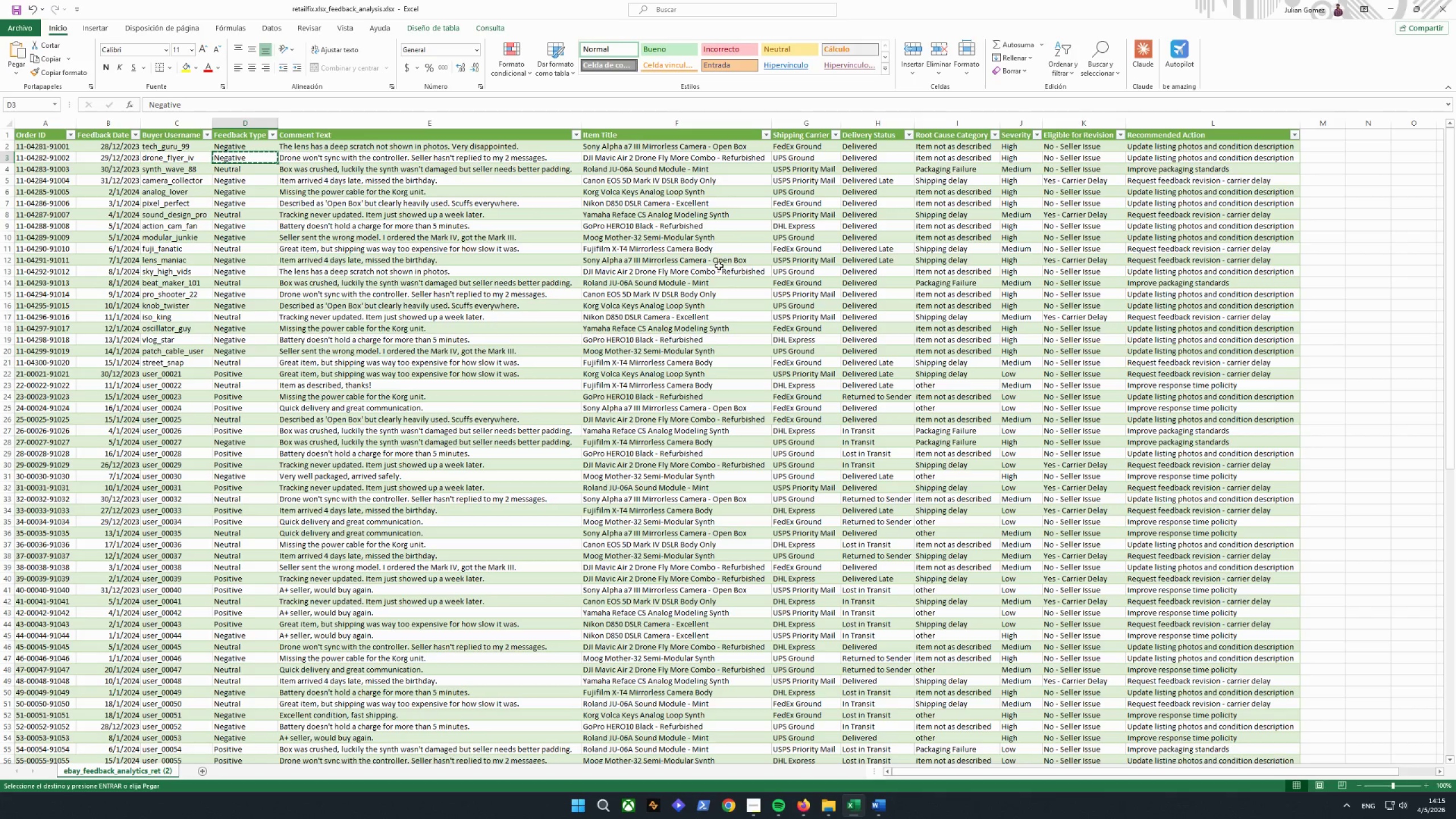 
left_click([954, 160])
 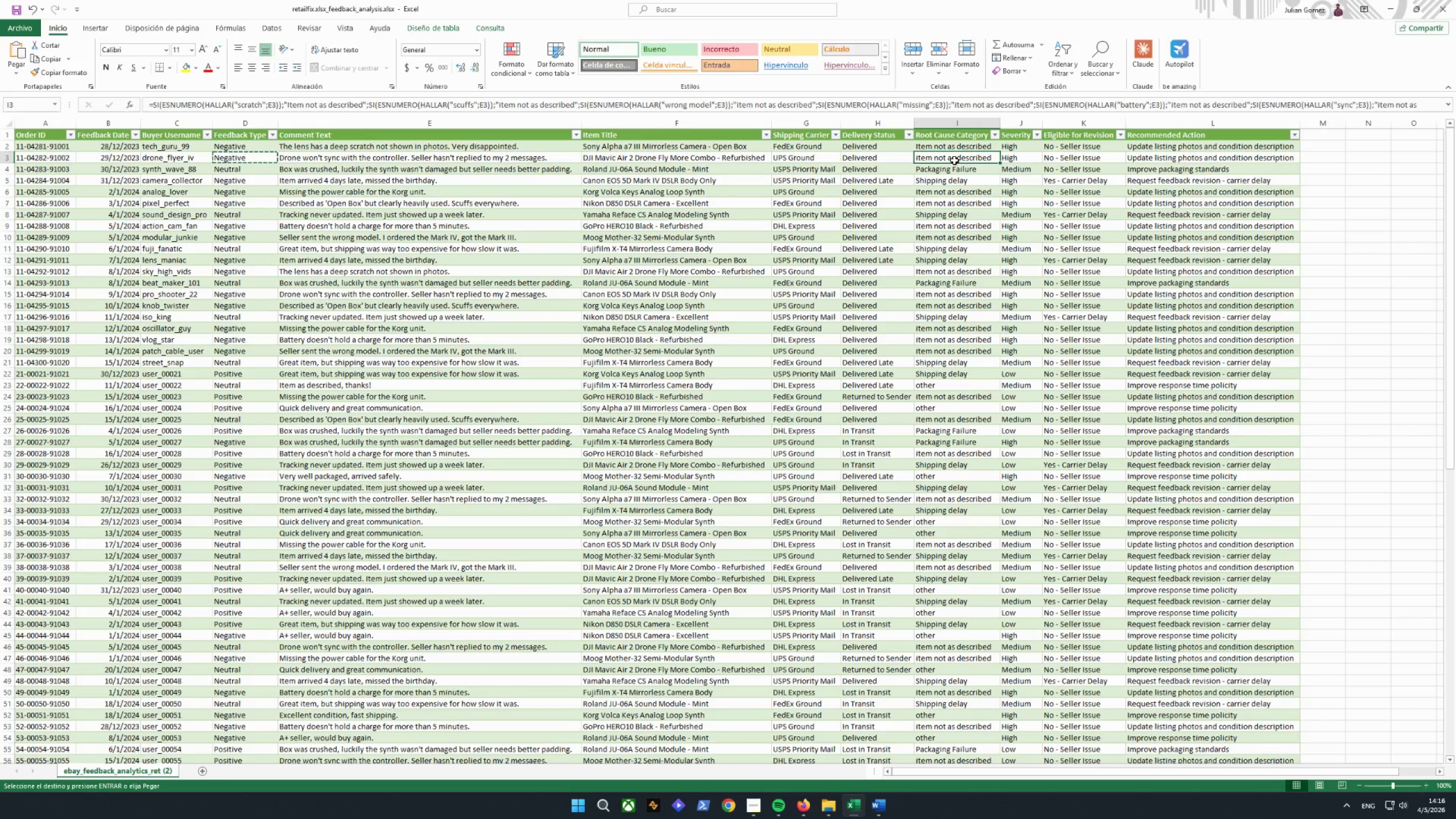 
key(Control+ControlLeft)
 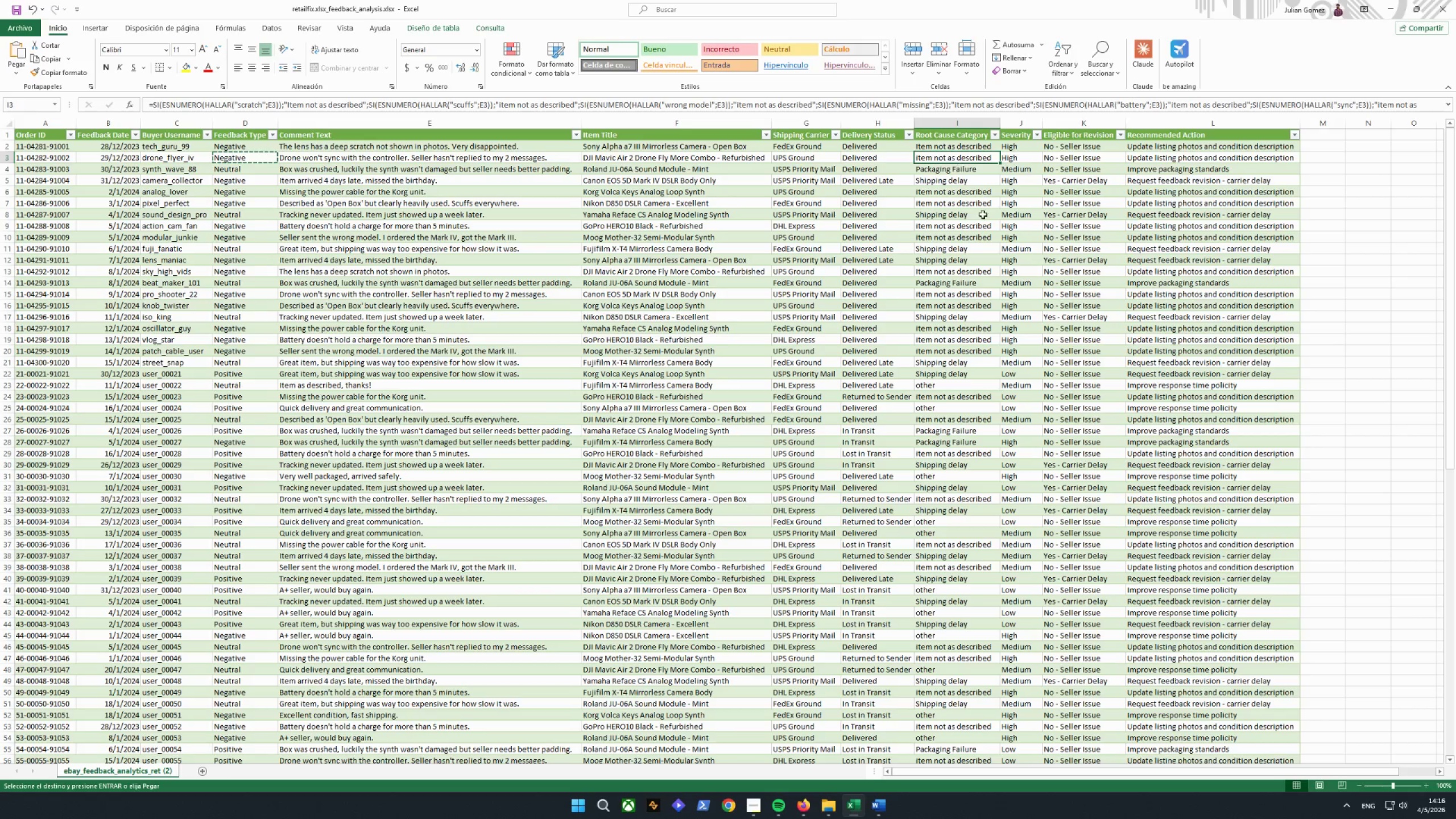 
key(Control+C)
 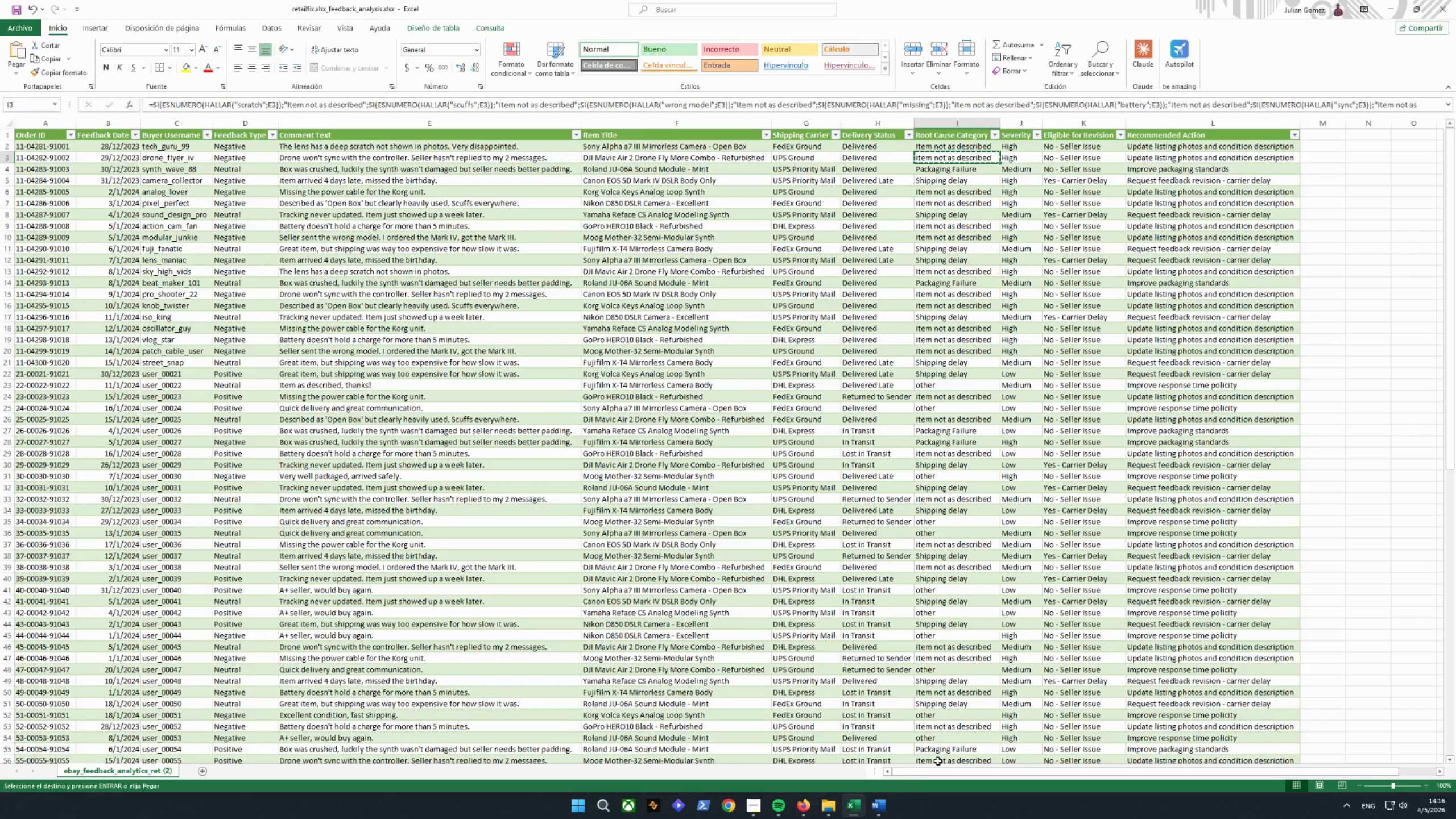 
left_click([891, 812])
 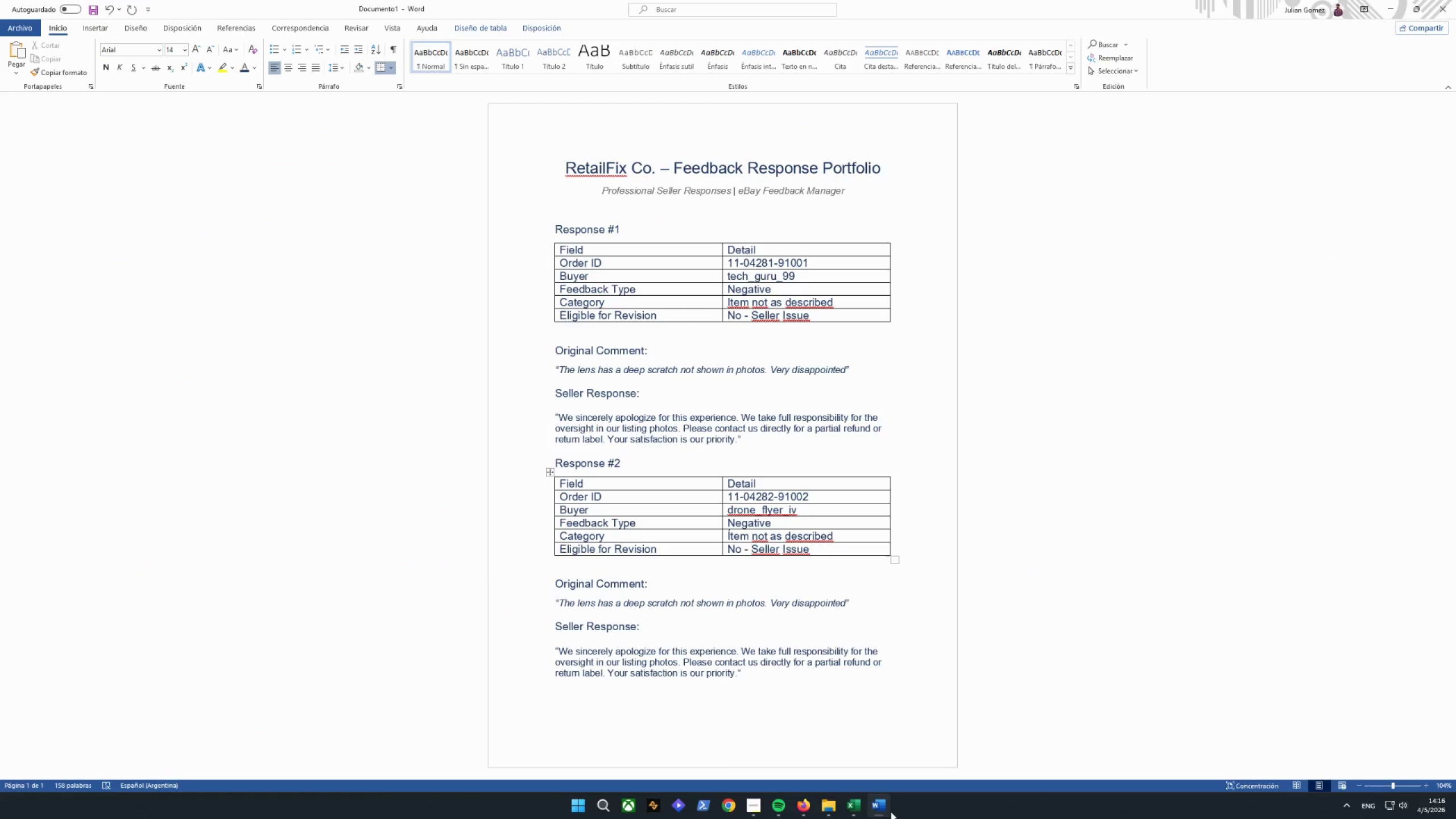 
left_click([891, 812])
 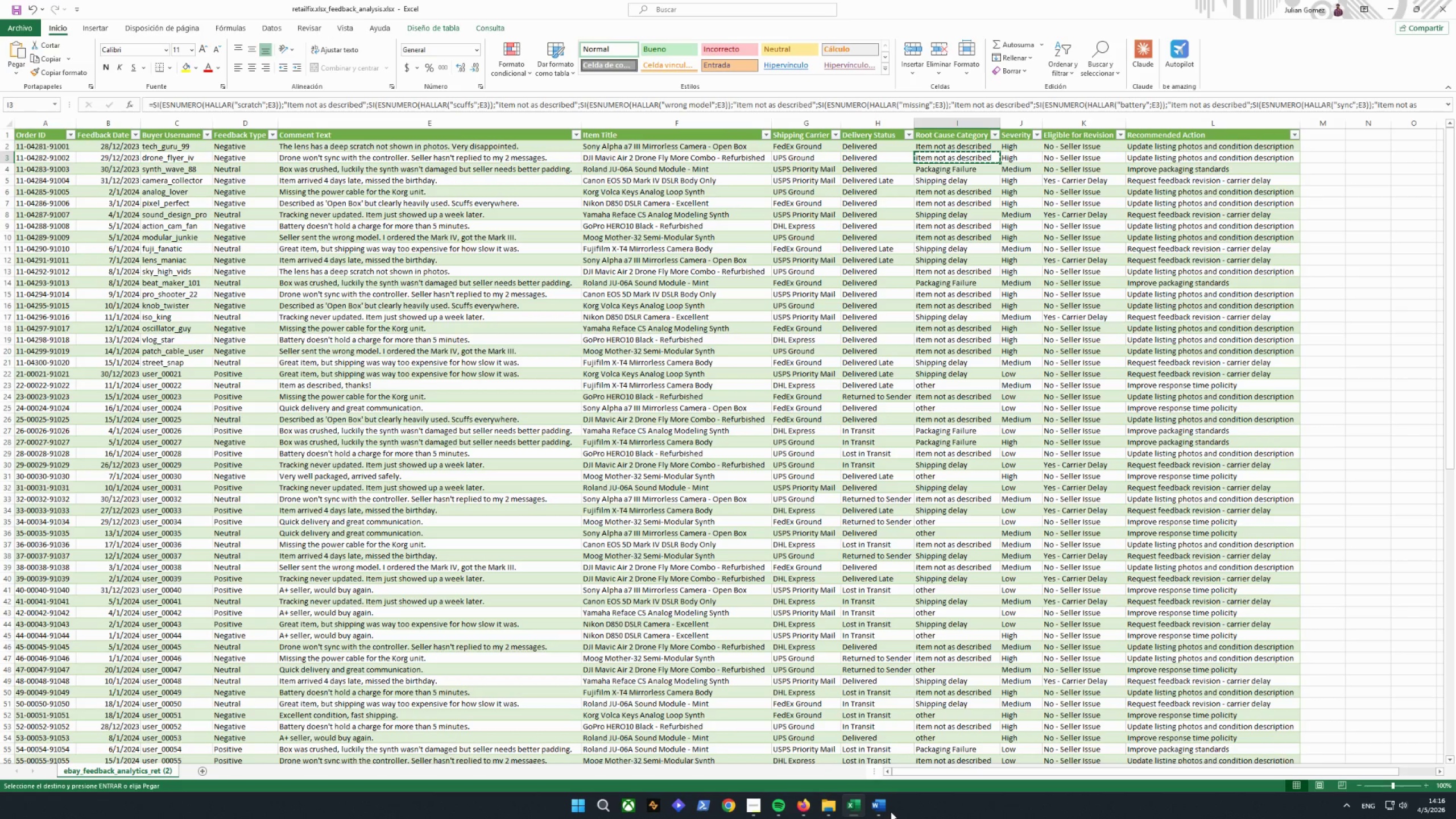 
left_click([891, 812])
 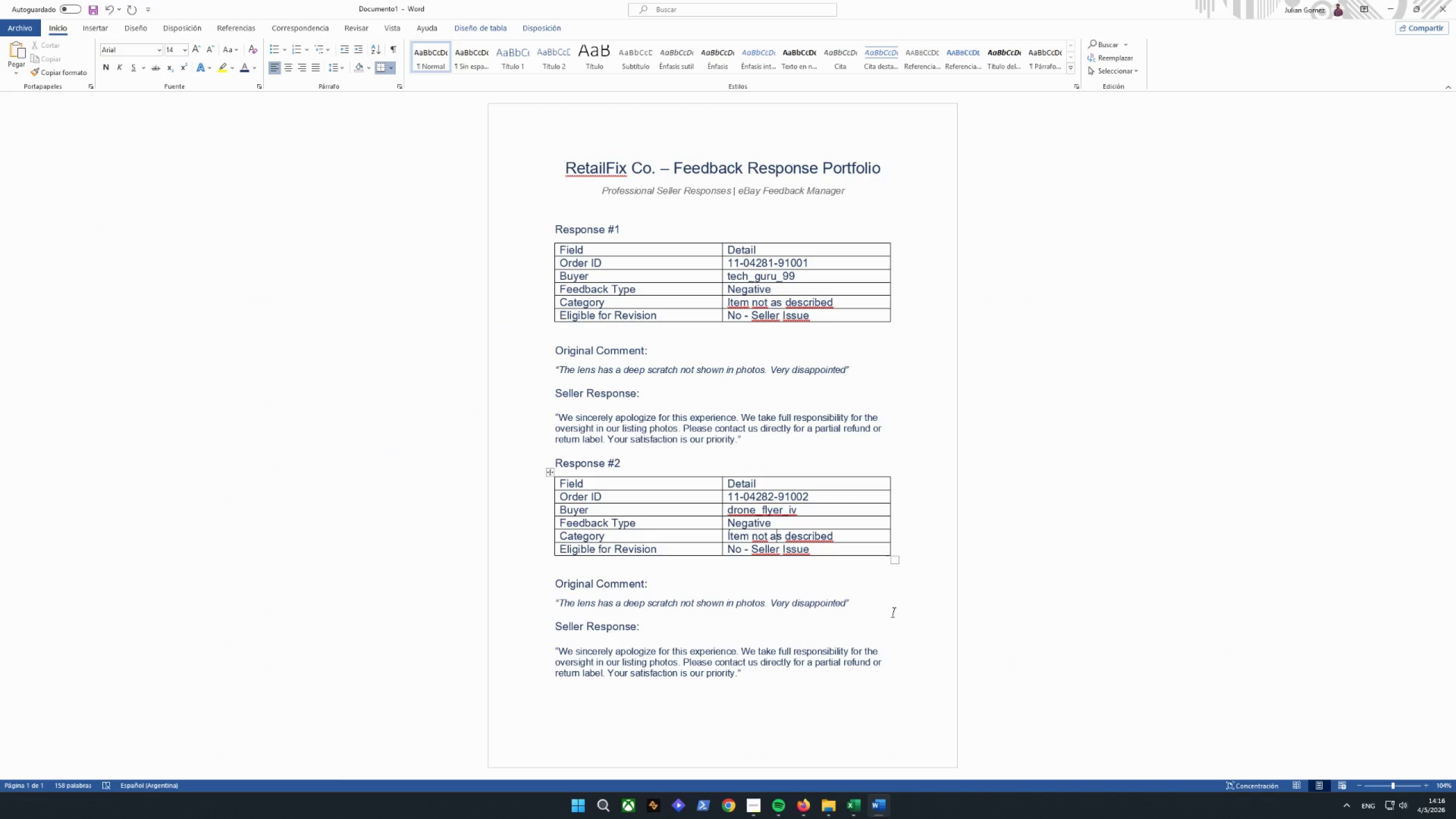 
left_click([881, 606])
 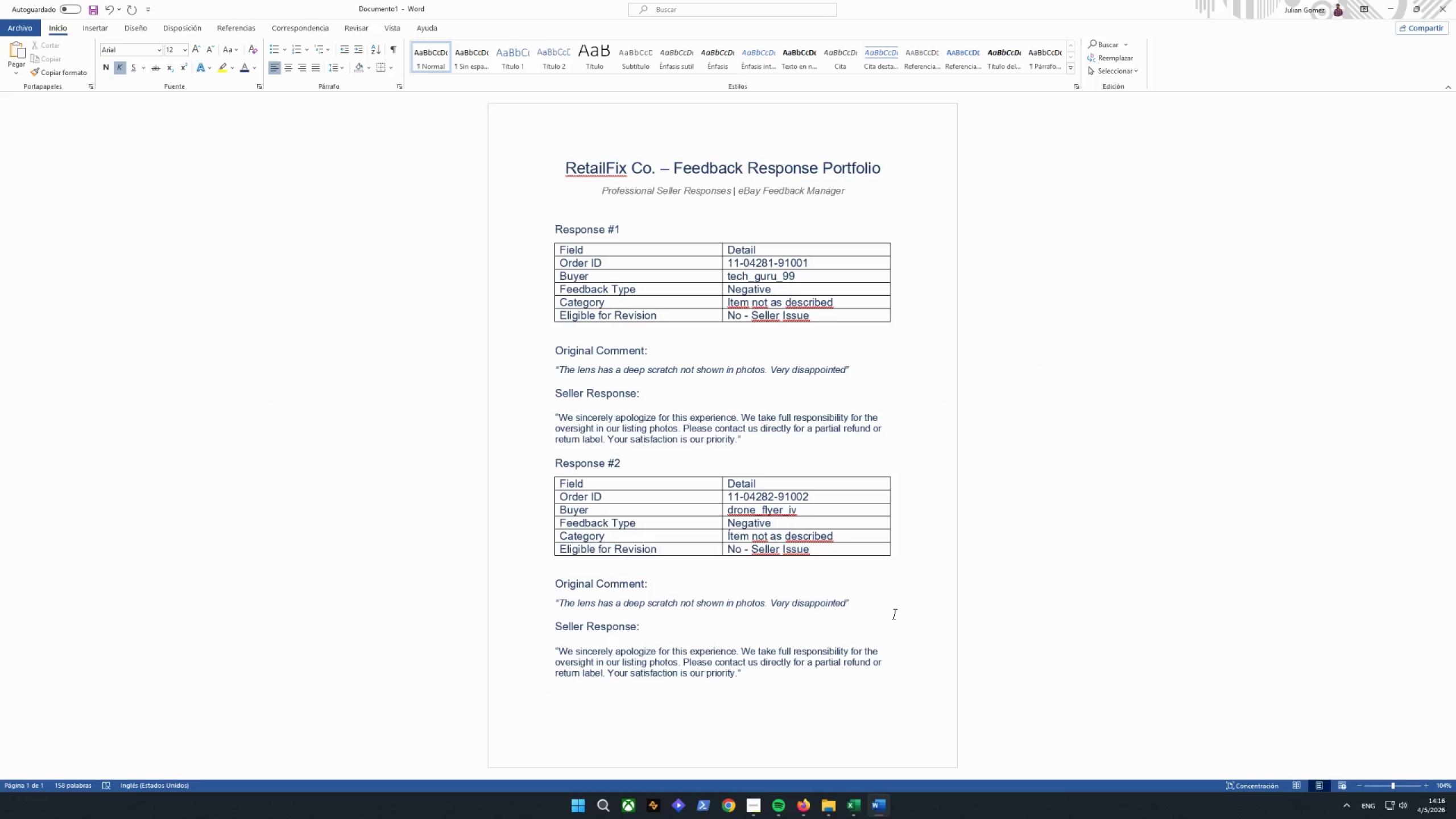 
wait(8.01)
 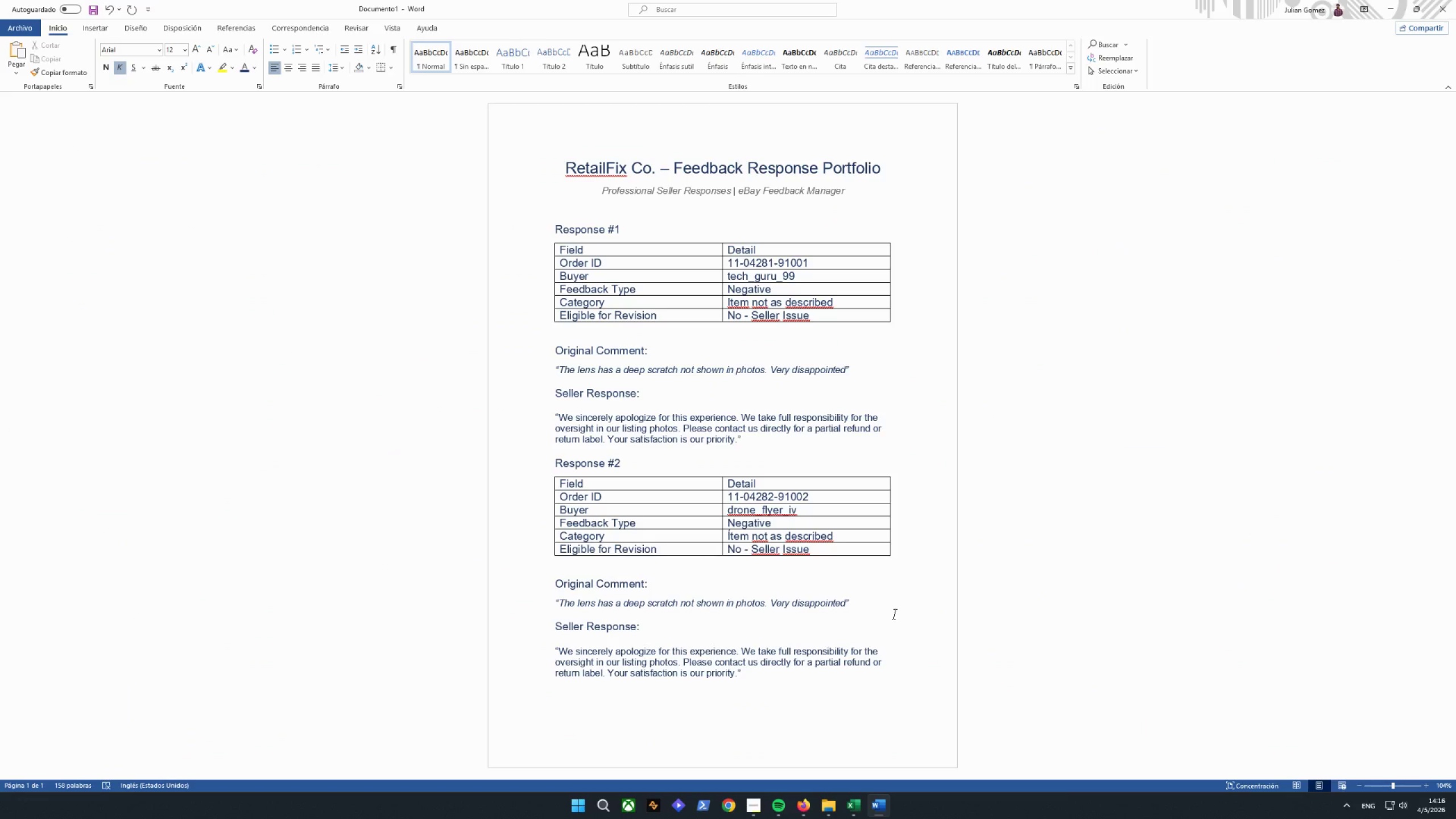 
left_click([855, 794])
 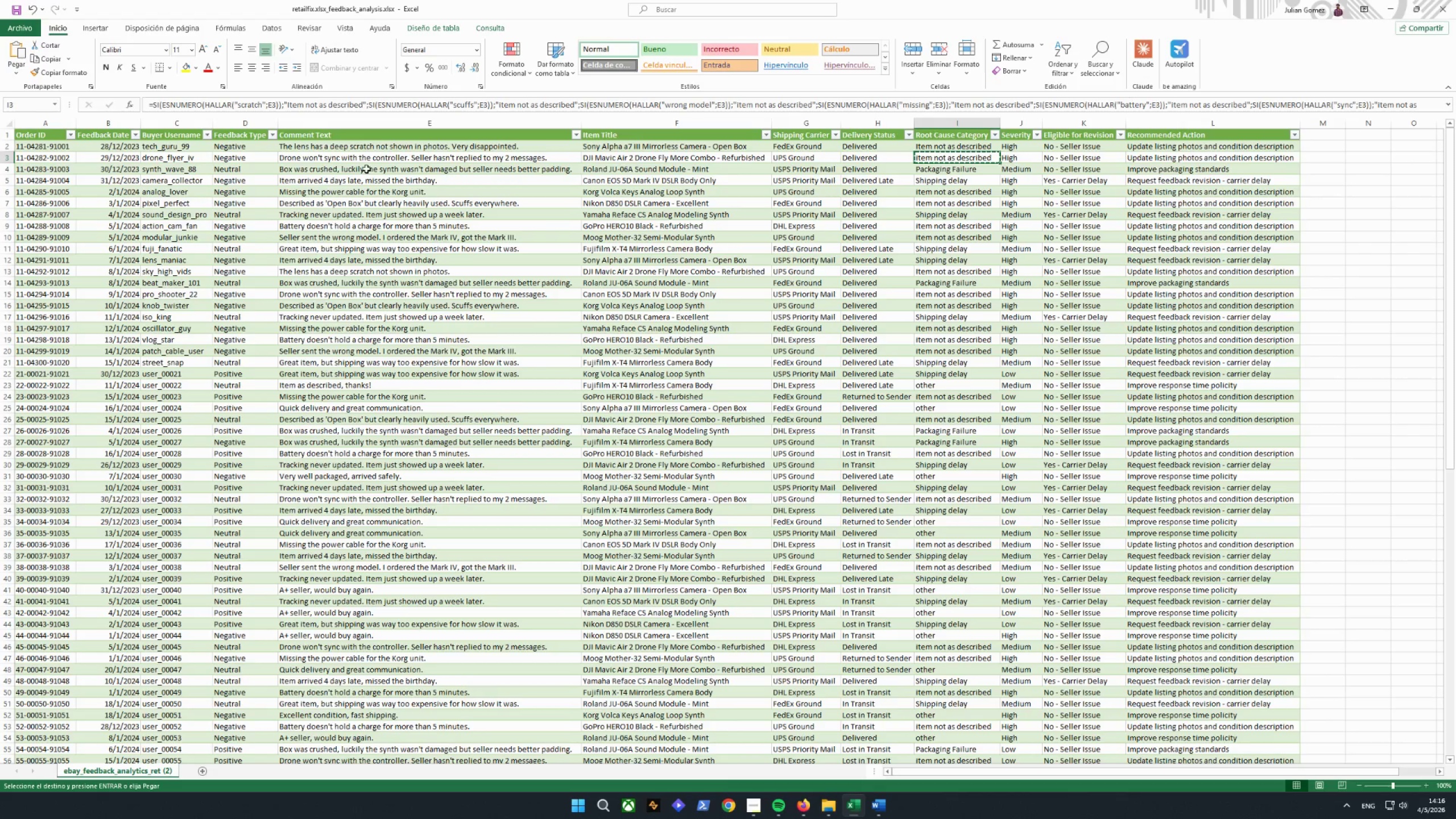 
left_click([349, 162])
 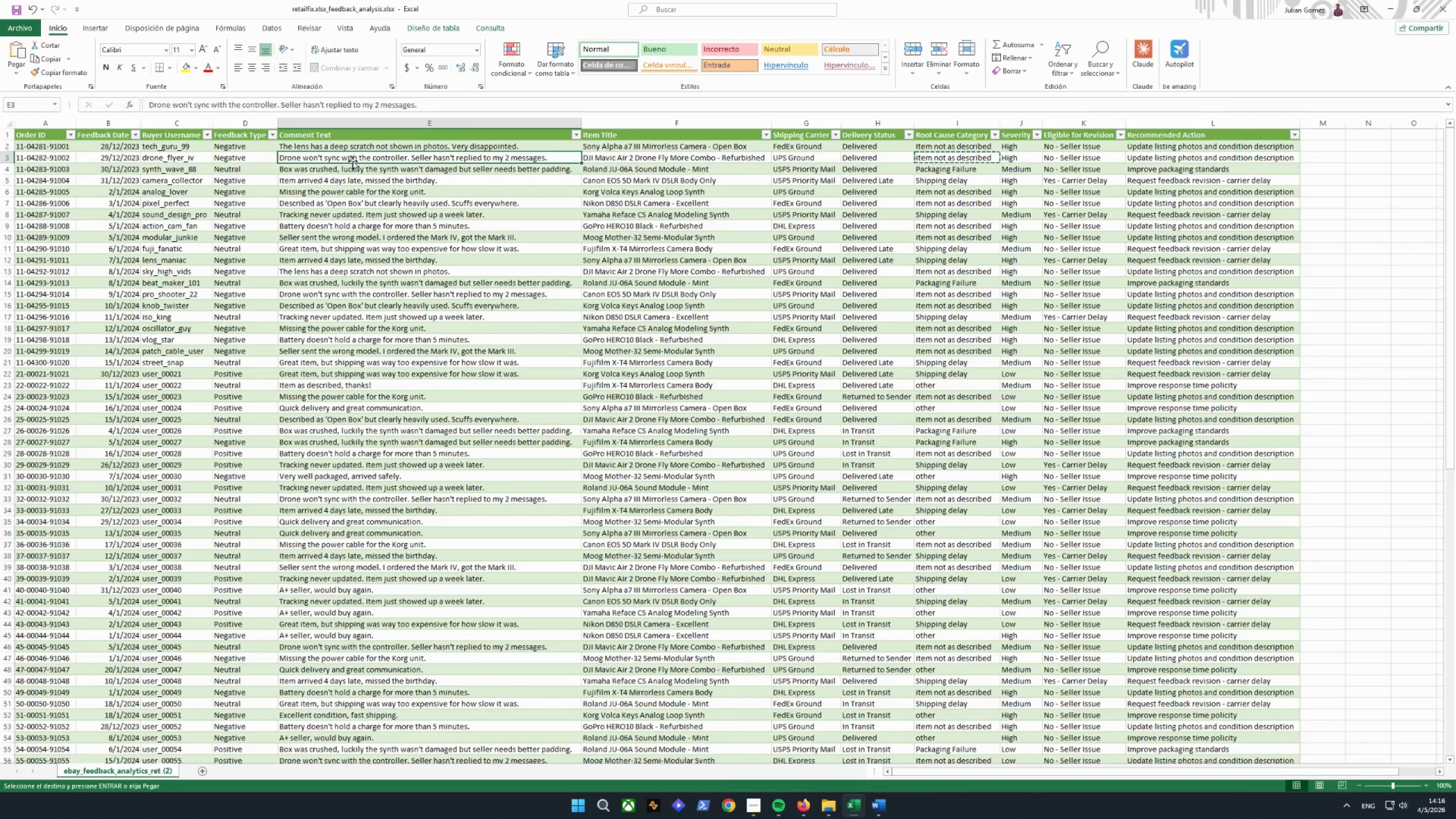 
key(Control+C)
 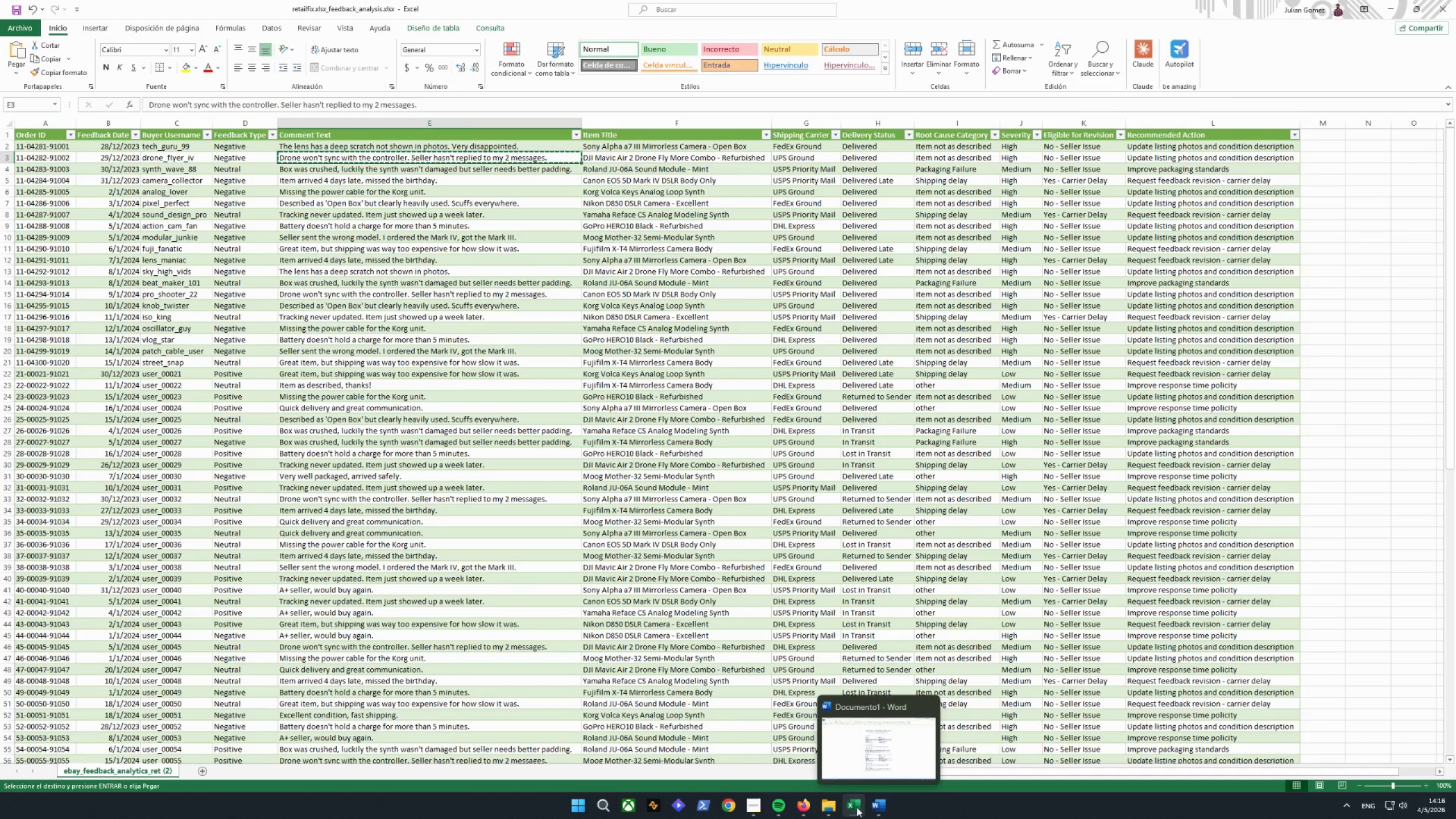 
left_click([888, 807])
 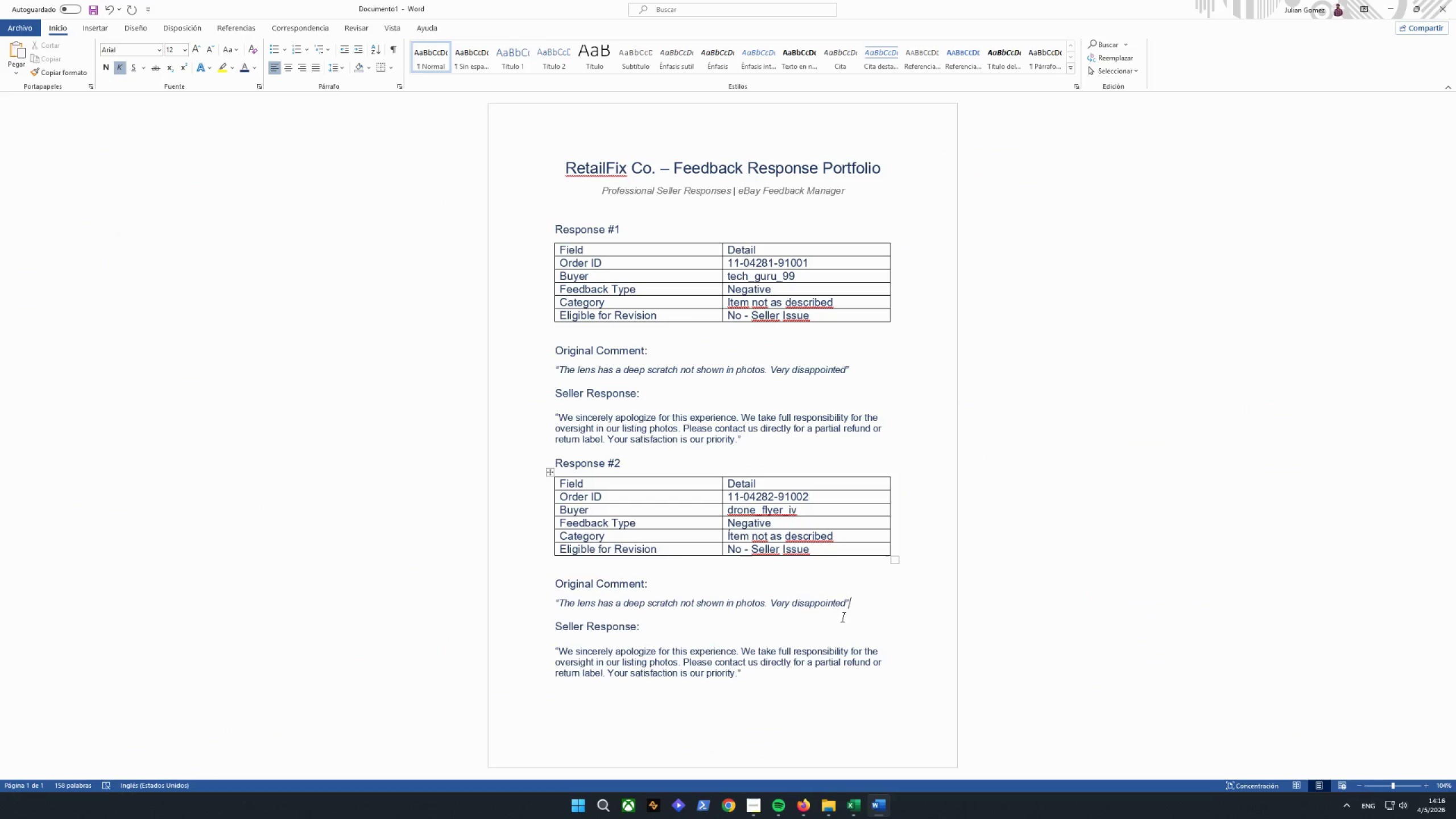 
left_click_drag(start_coordinate=[857, 606], to_coordinate=[556, 604])
 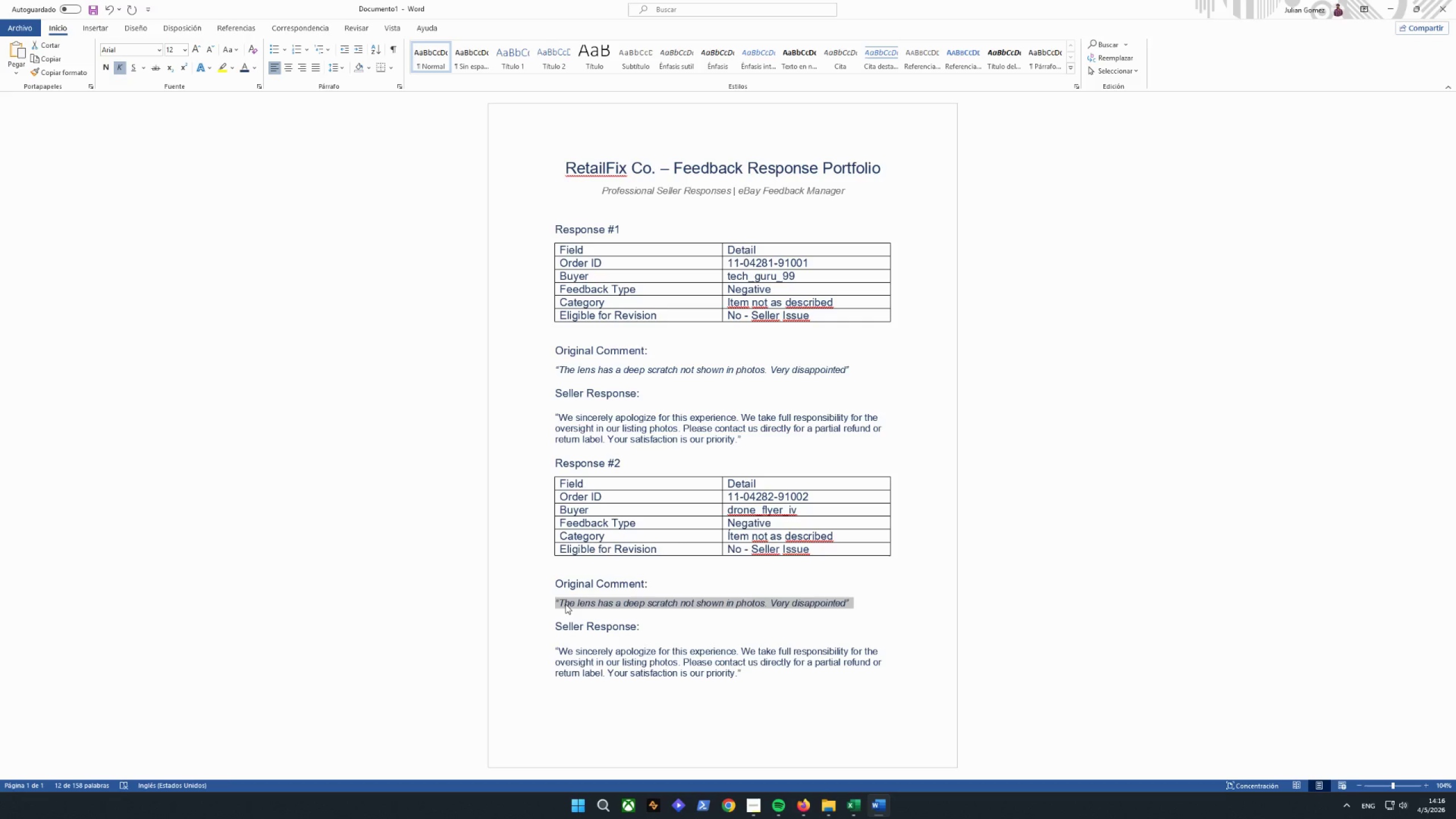 
right_click([565, 604])
 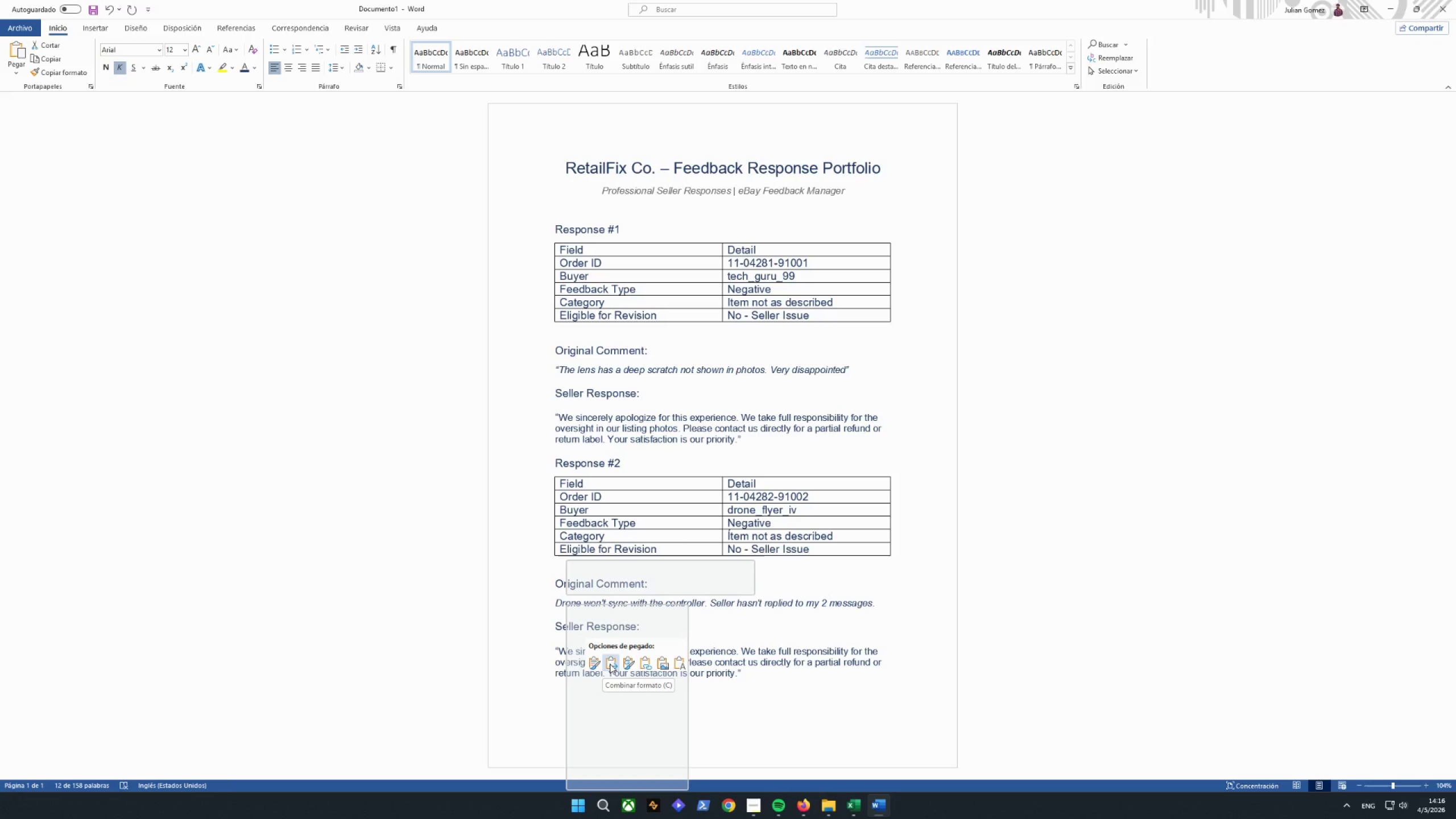 
left_click([610, 664])
 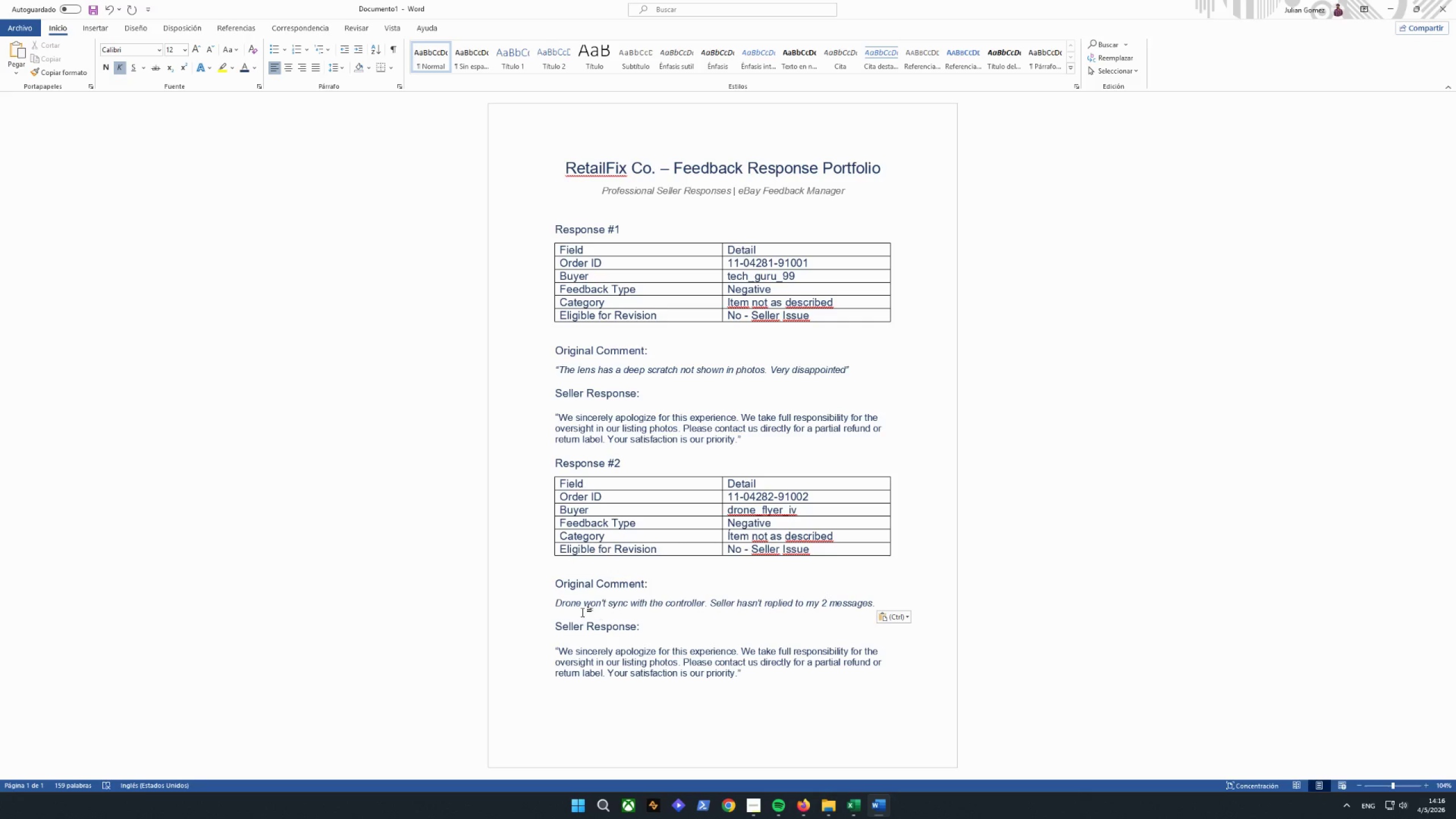 
left_click([555, 606])
 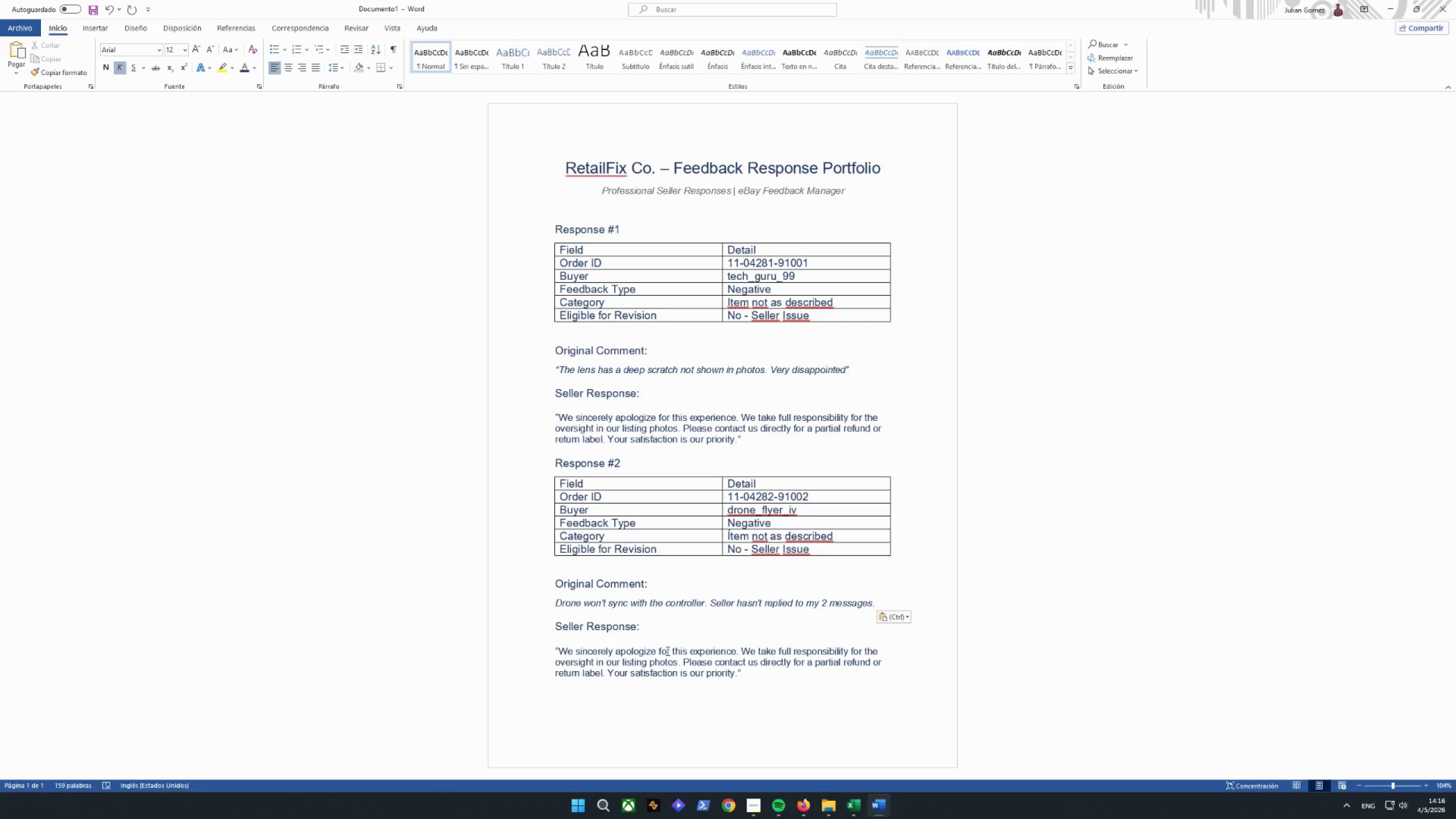 
key(Shift+ShiftRight)
 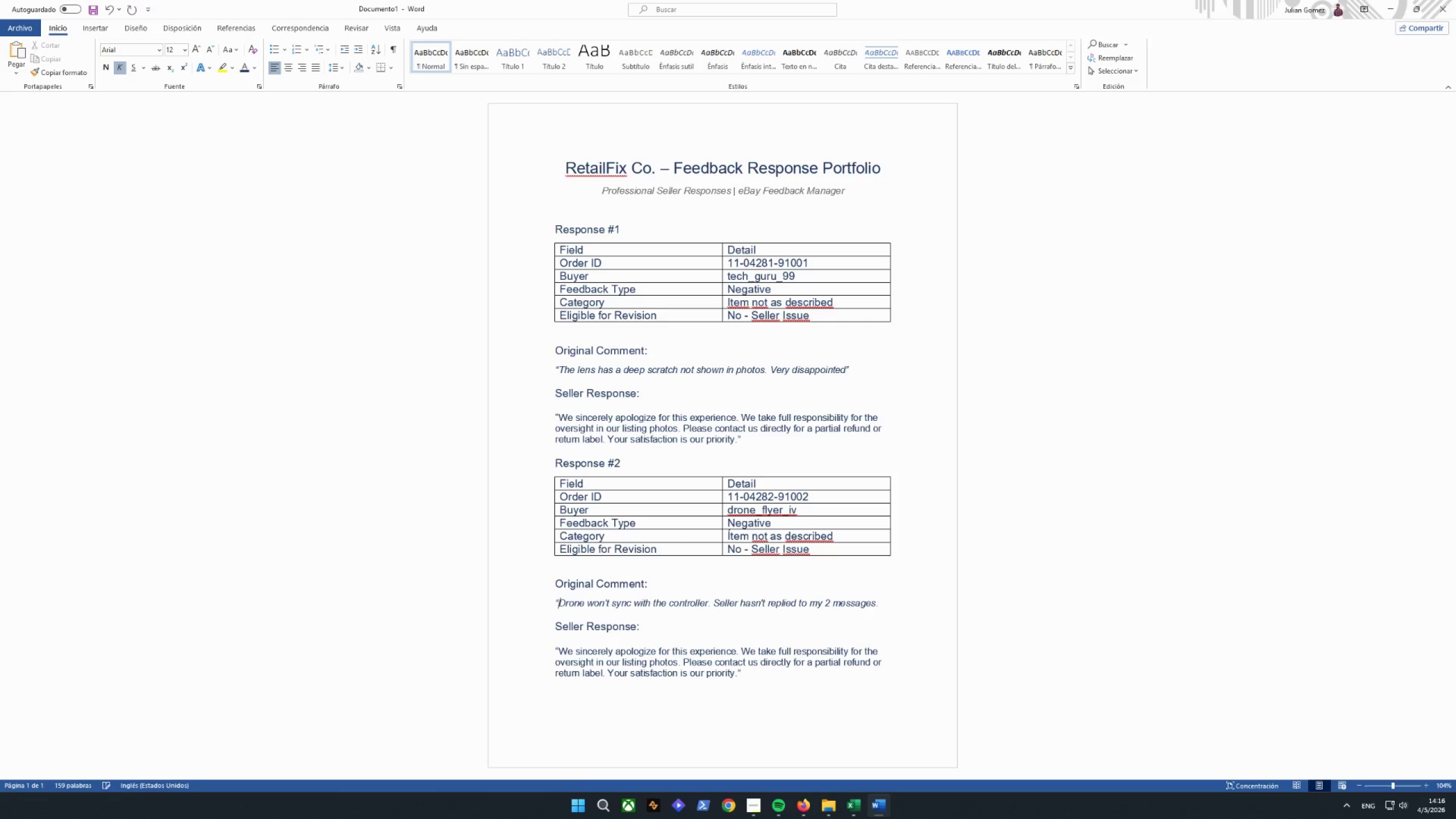 
key(Shift+Quote)
 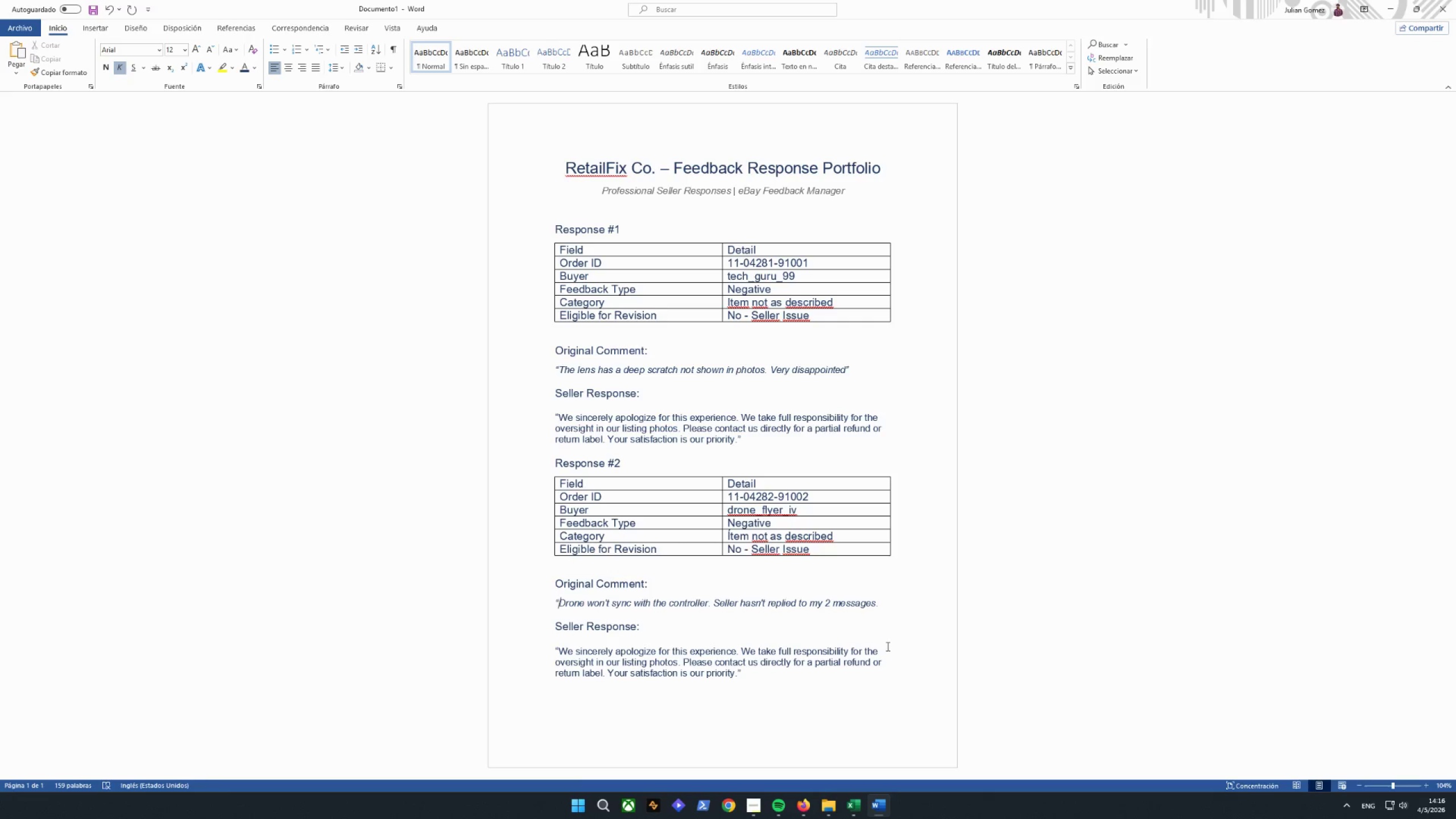 
left_click([902, 603])
 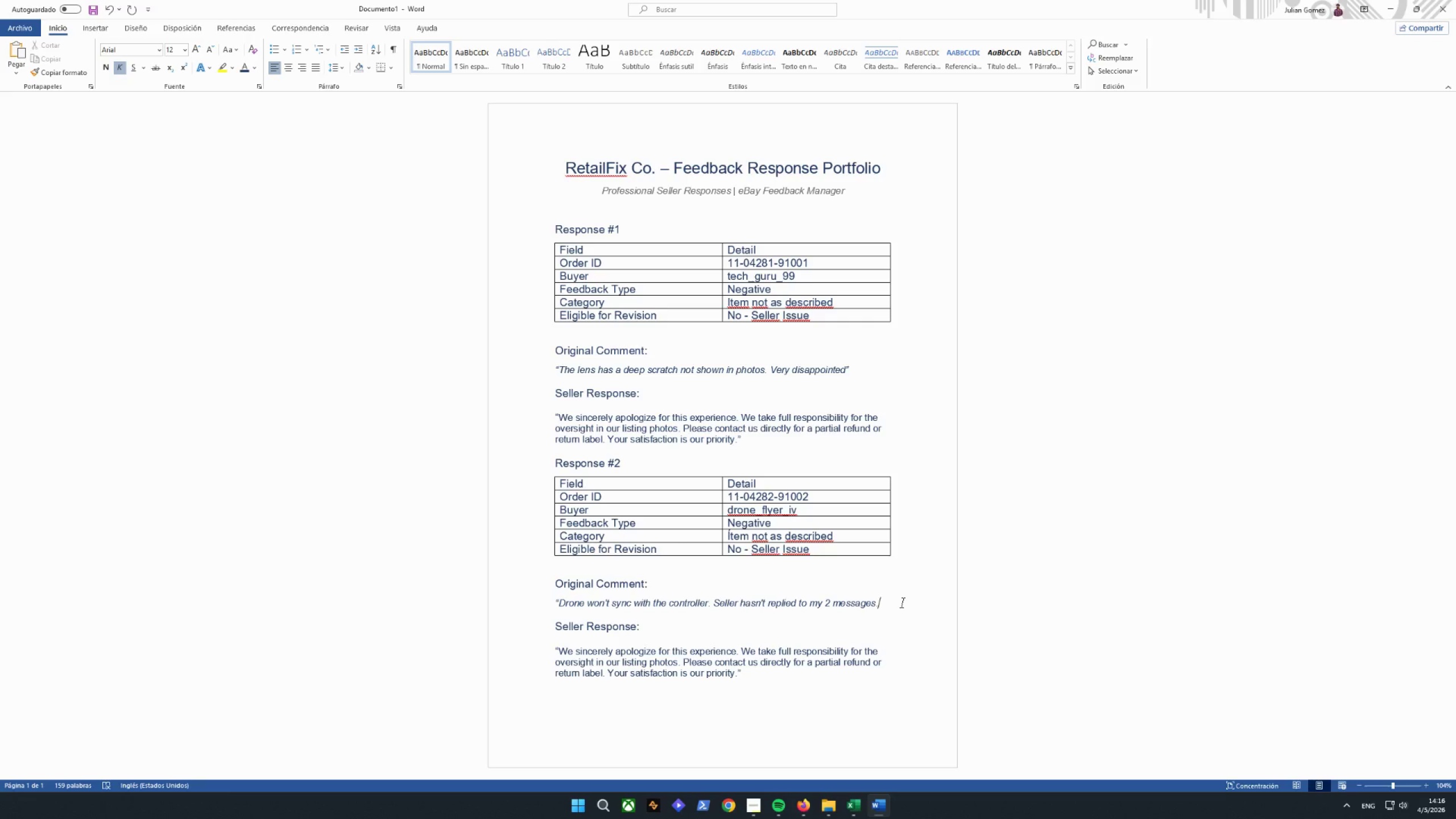 
key(Backspace)
 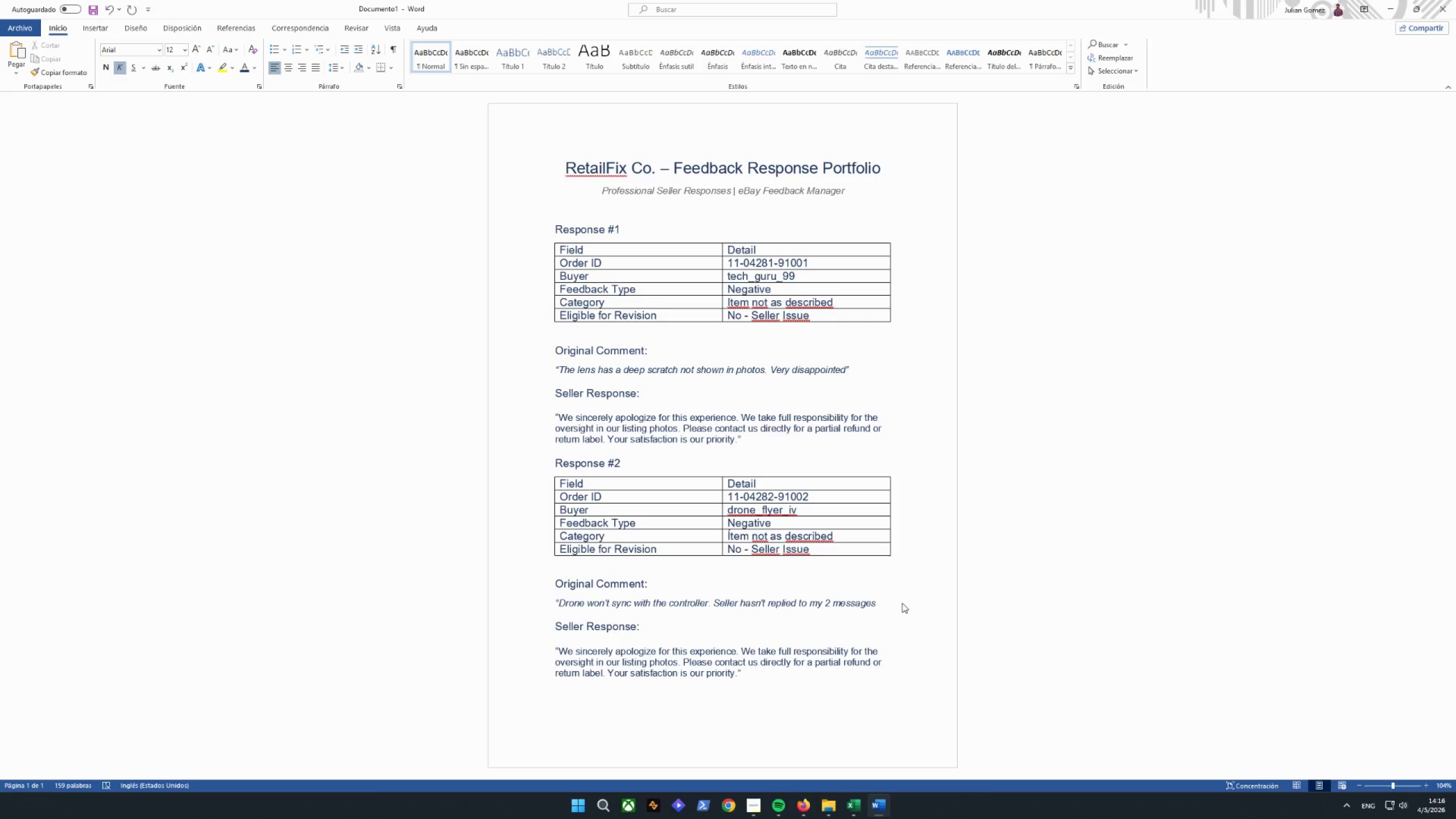 
key(Shift+ShiftRight)
 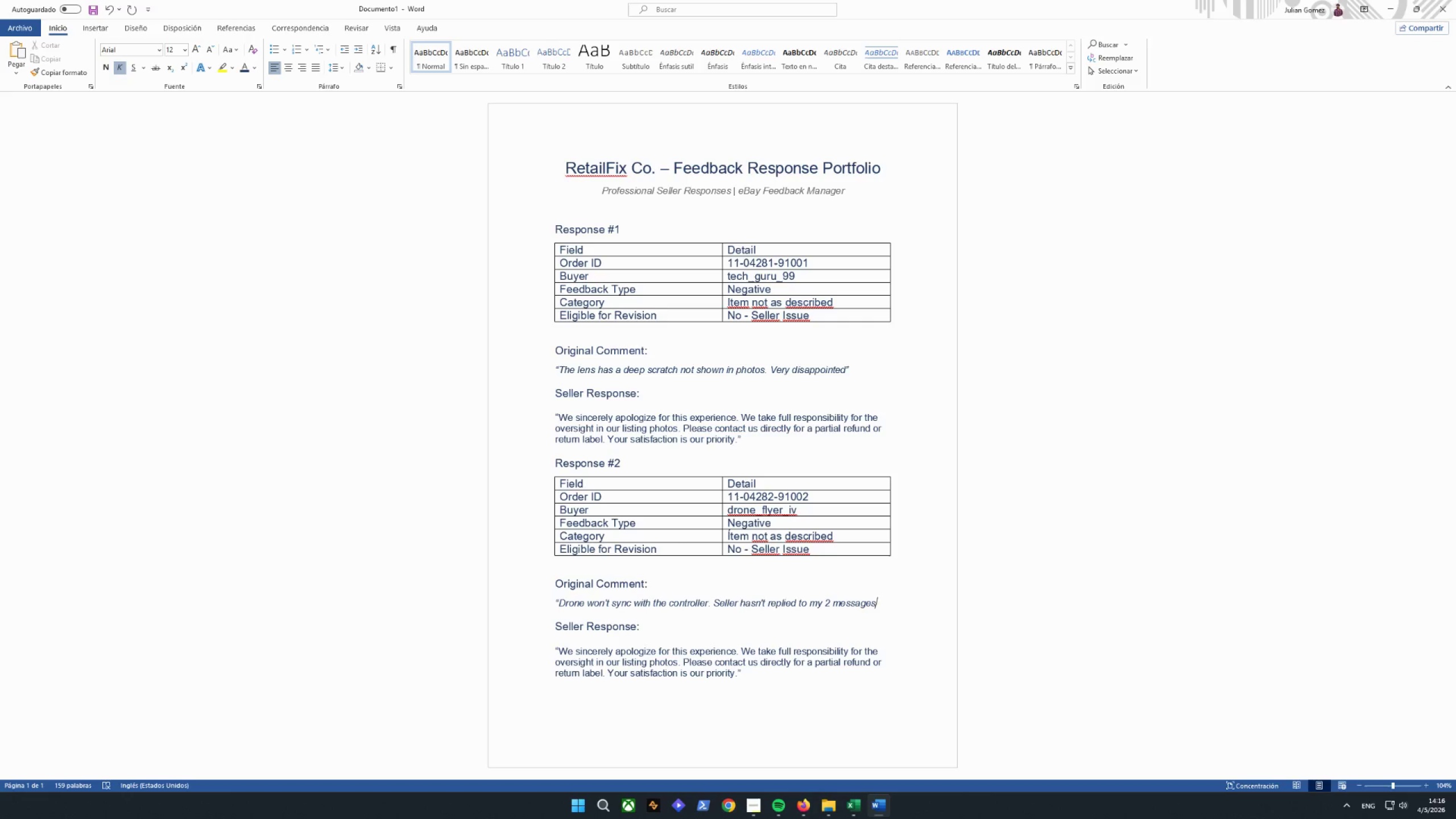 
key(Shift+Quote)
 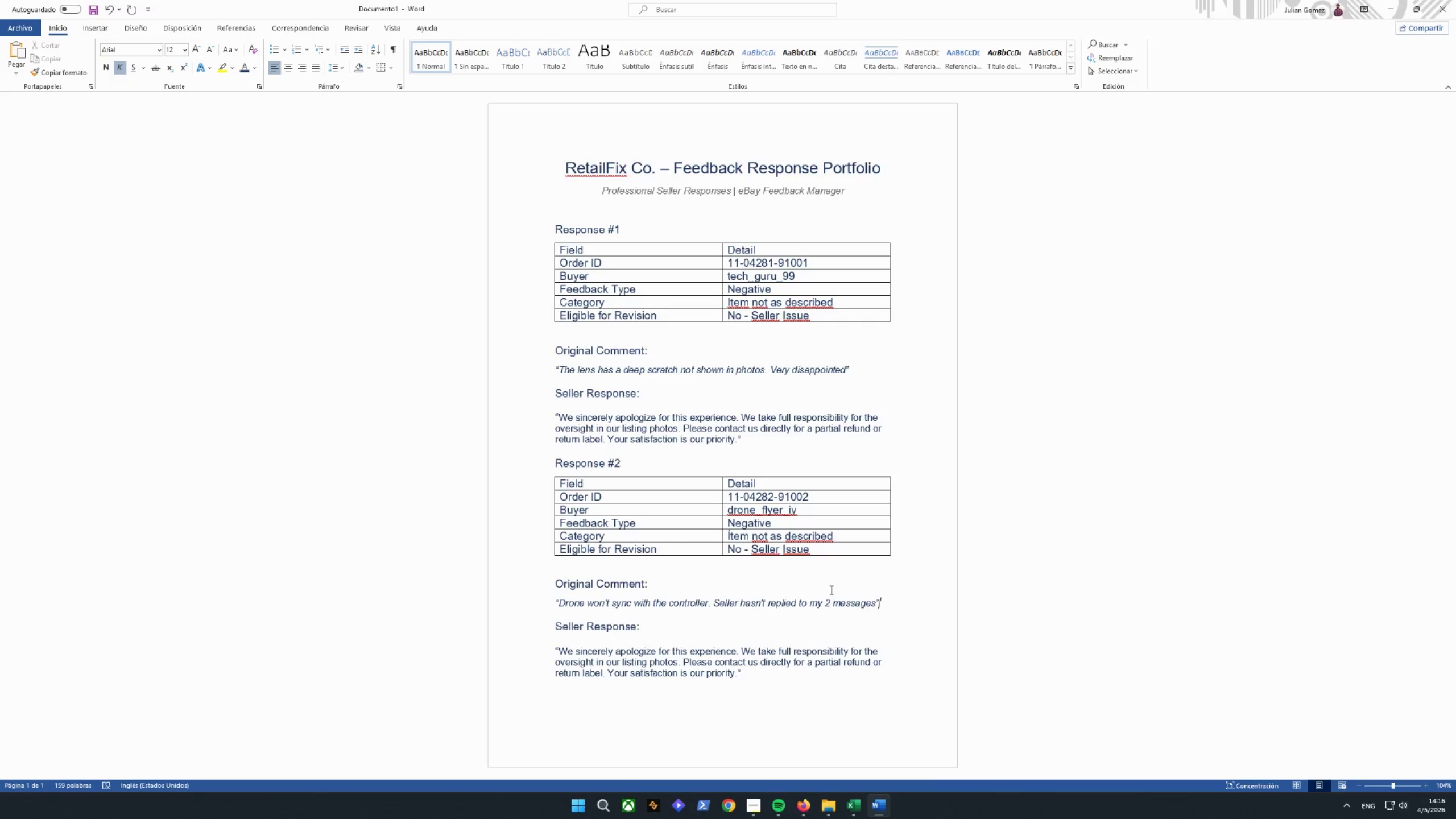 
wait(9.39)
 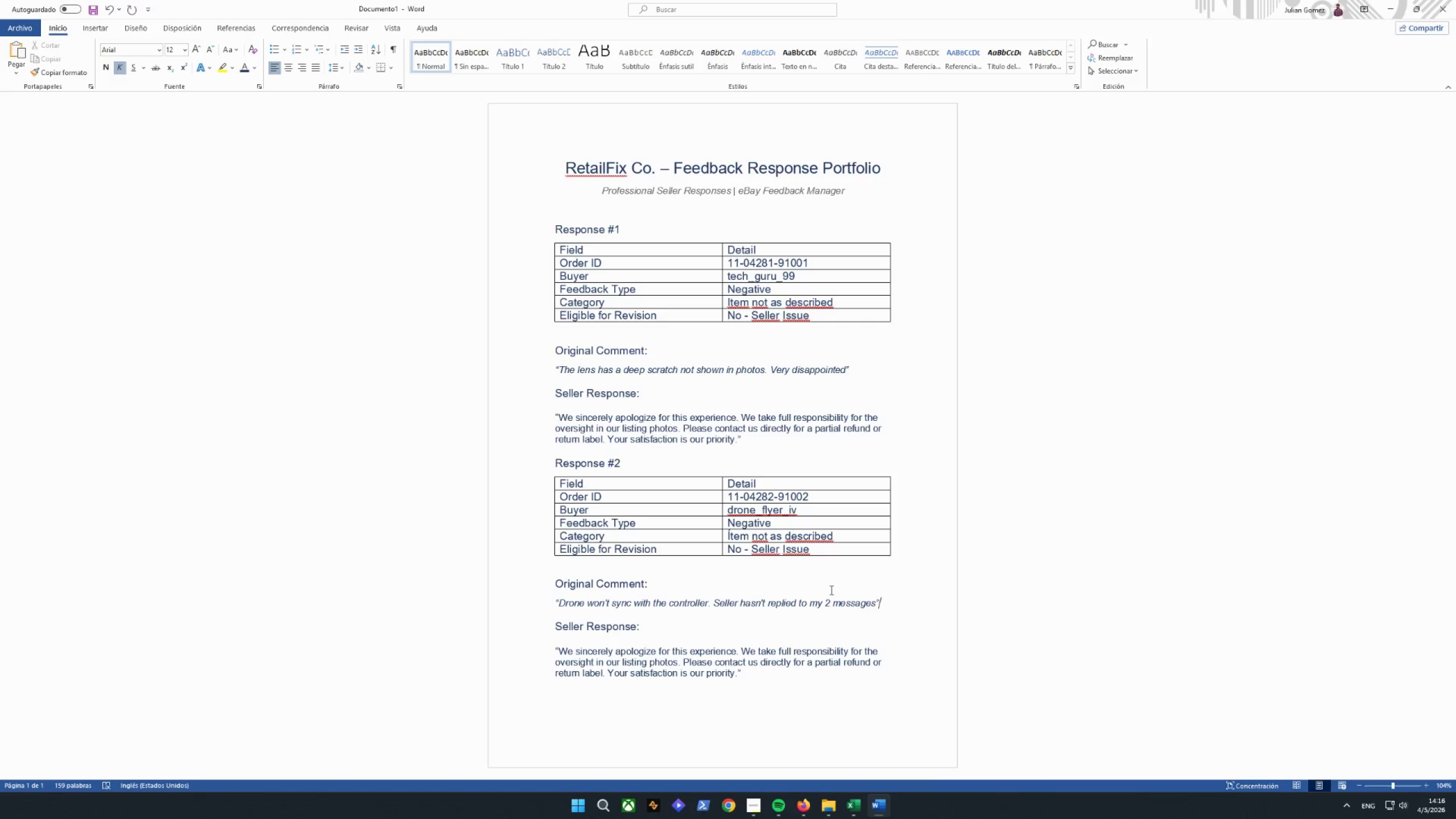 
left_click([857, 805])
 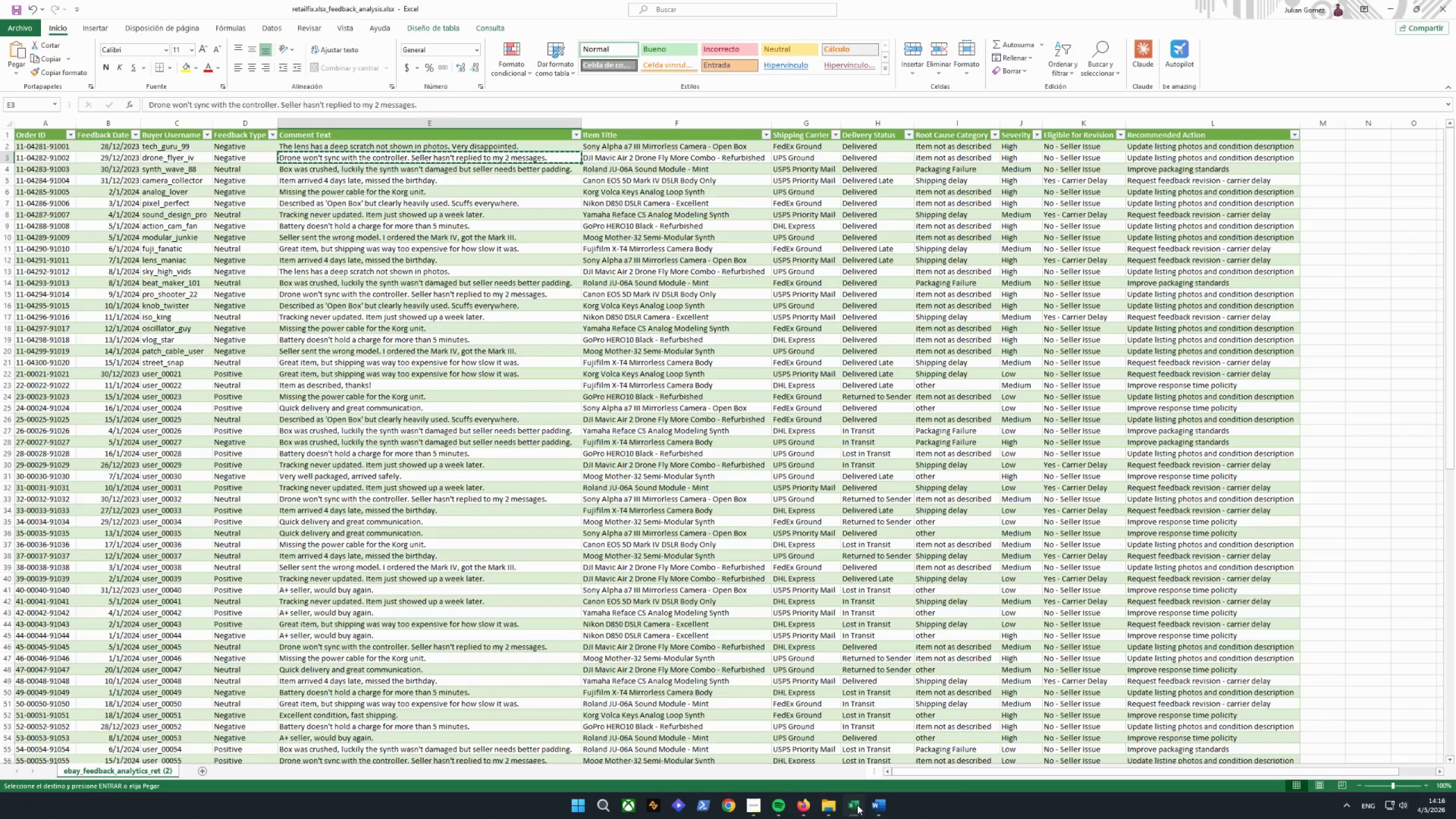 
wait(13.94)
 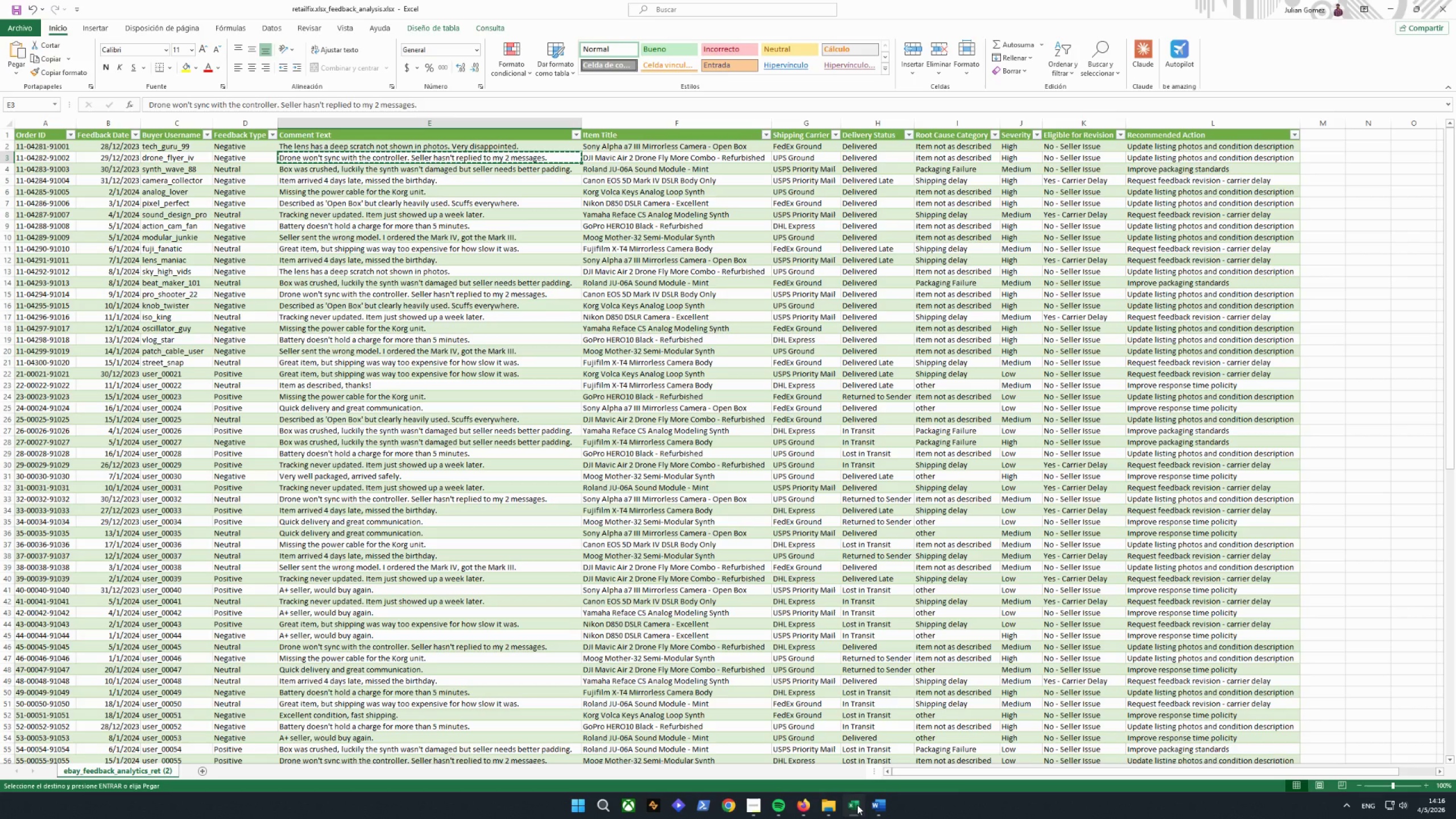 
left_click([857, 805])
 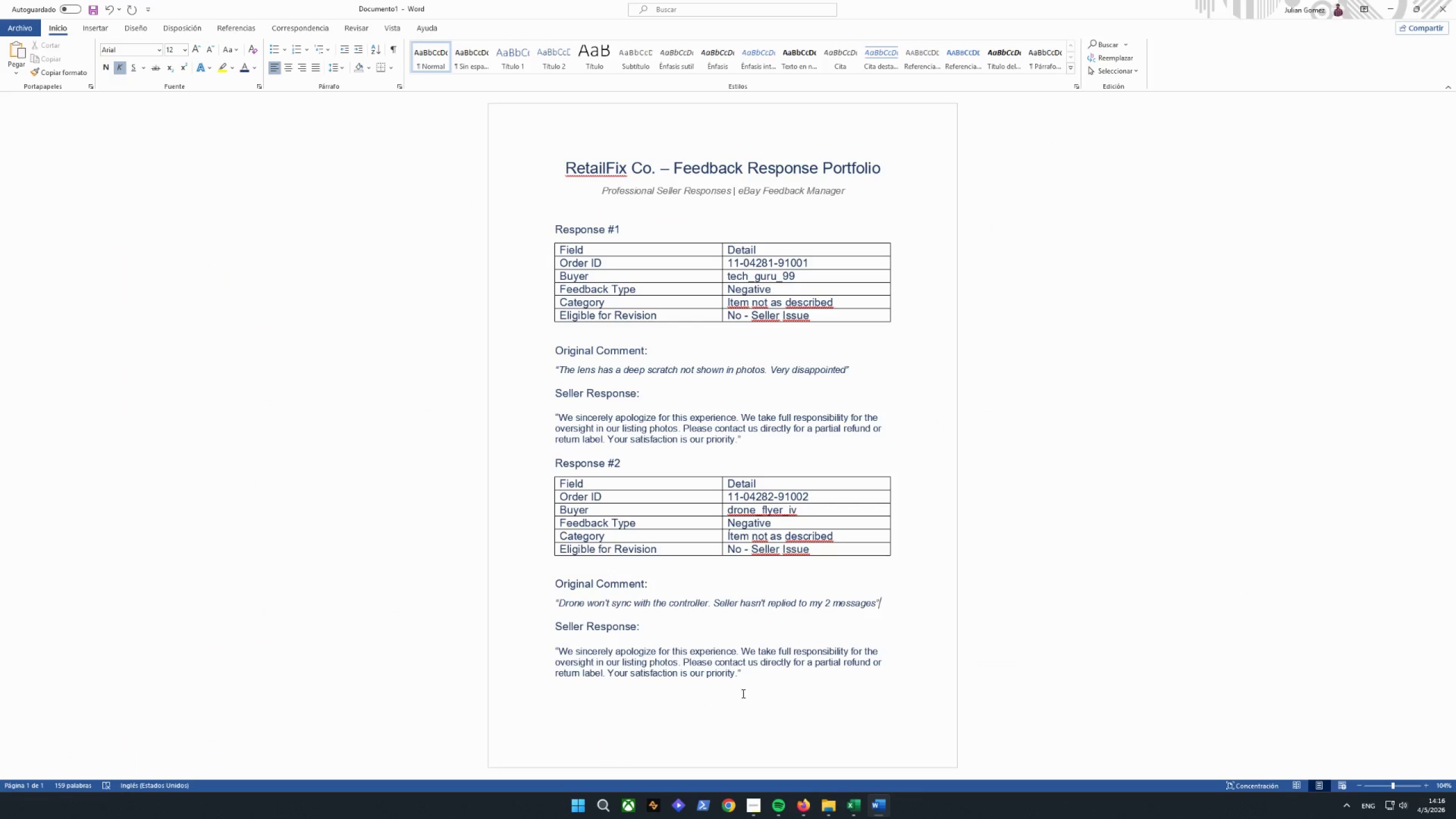 
left_click_drag(start_coordinate=[559, 651], to_coordinate=[738, 674])
 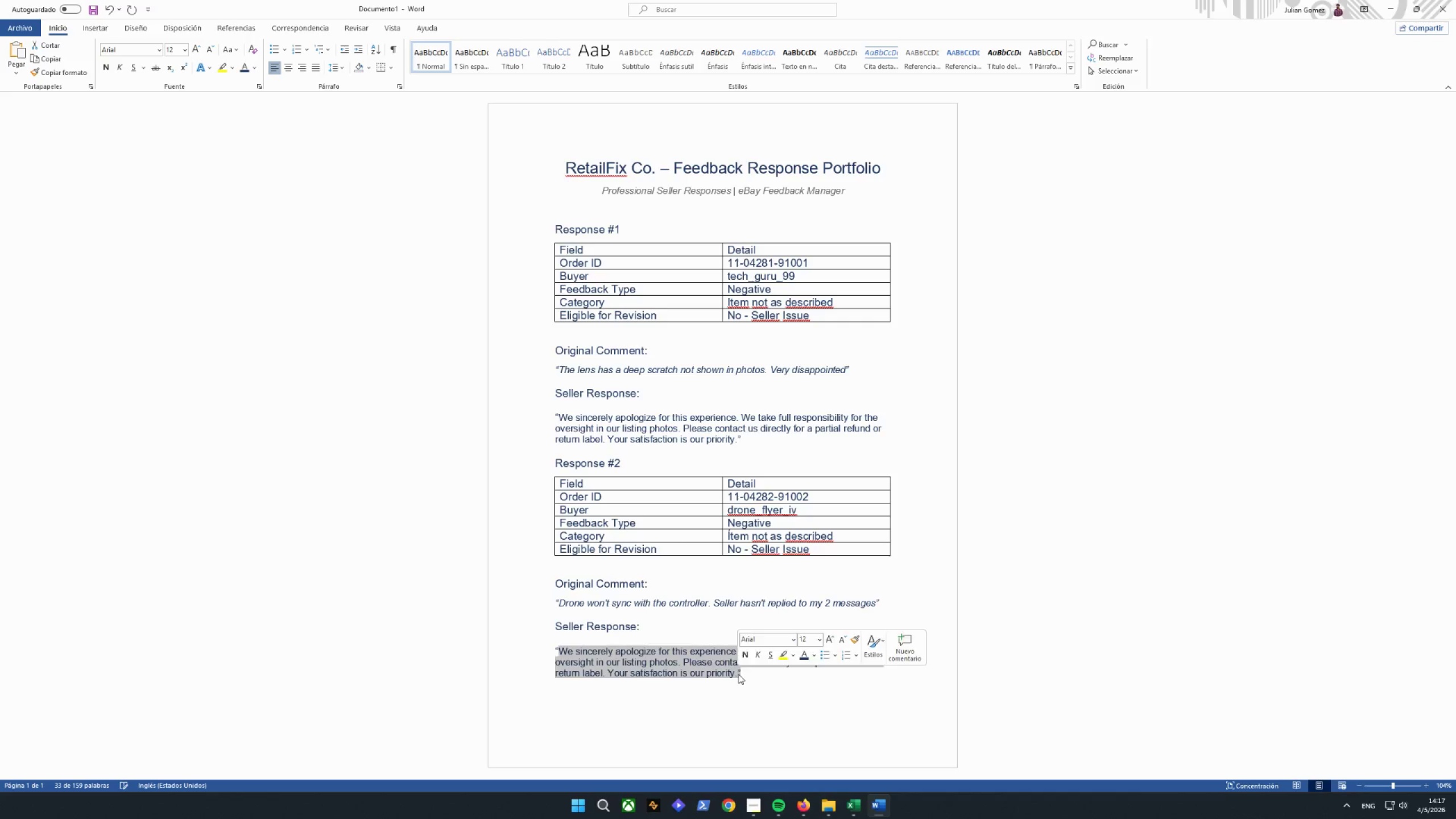 
key(Backspace)
 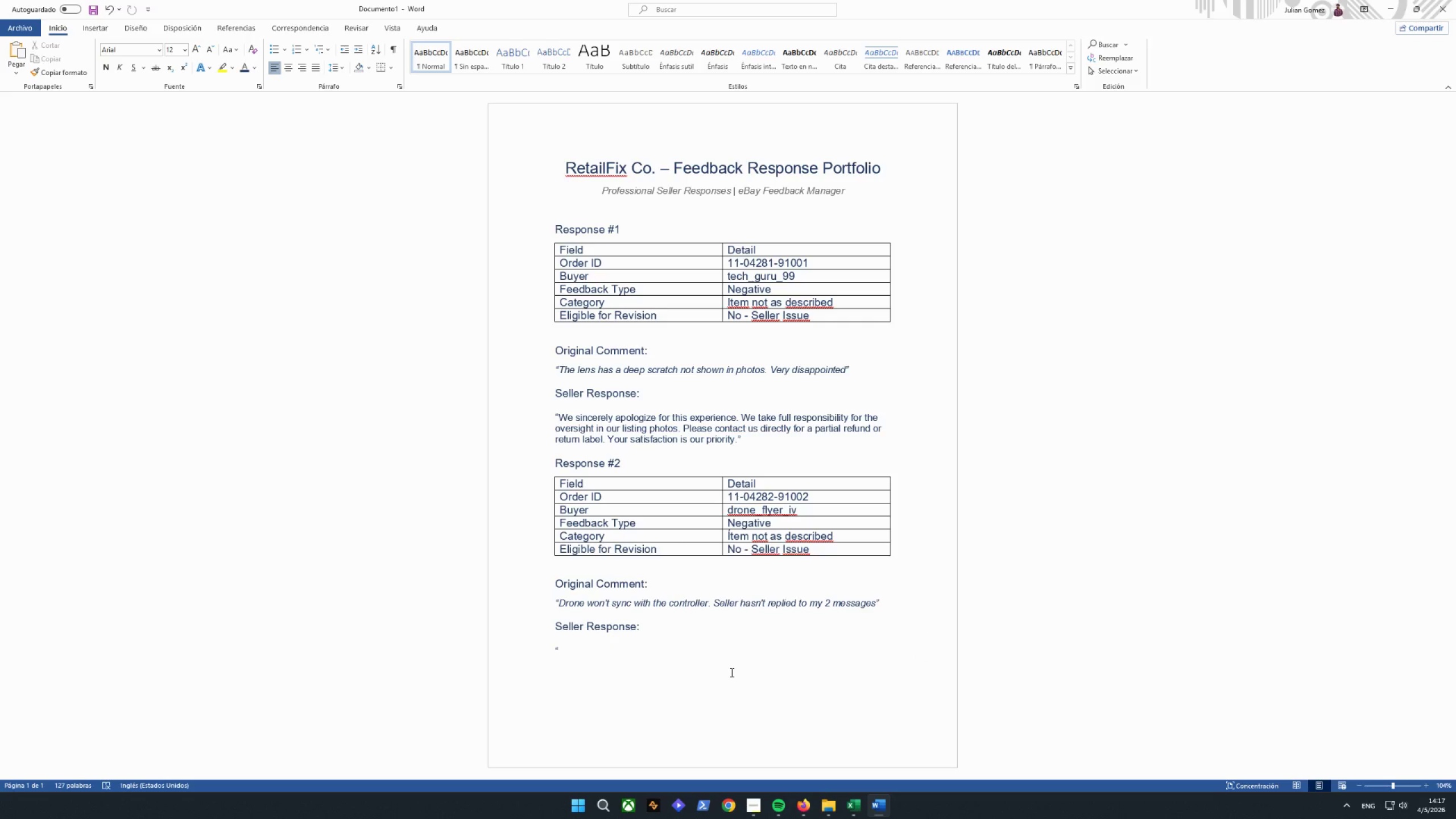 
wait(6.84)
 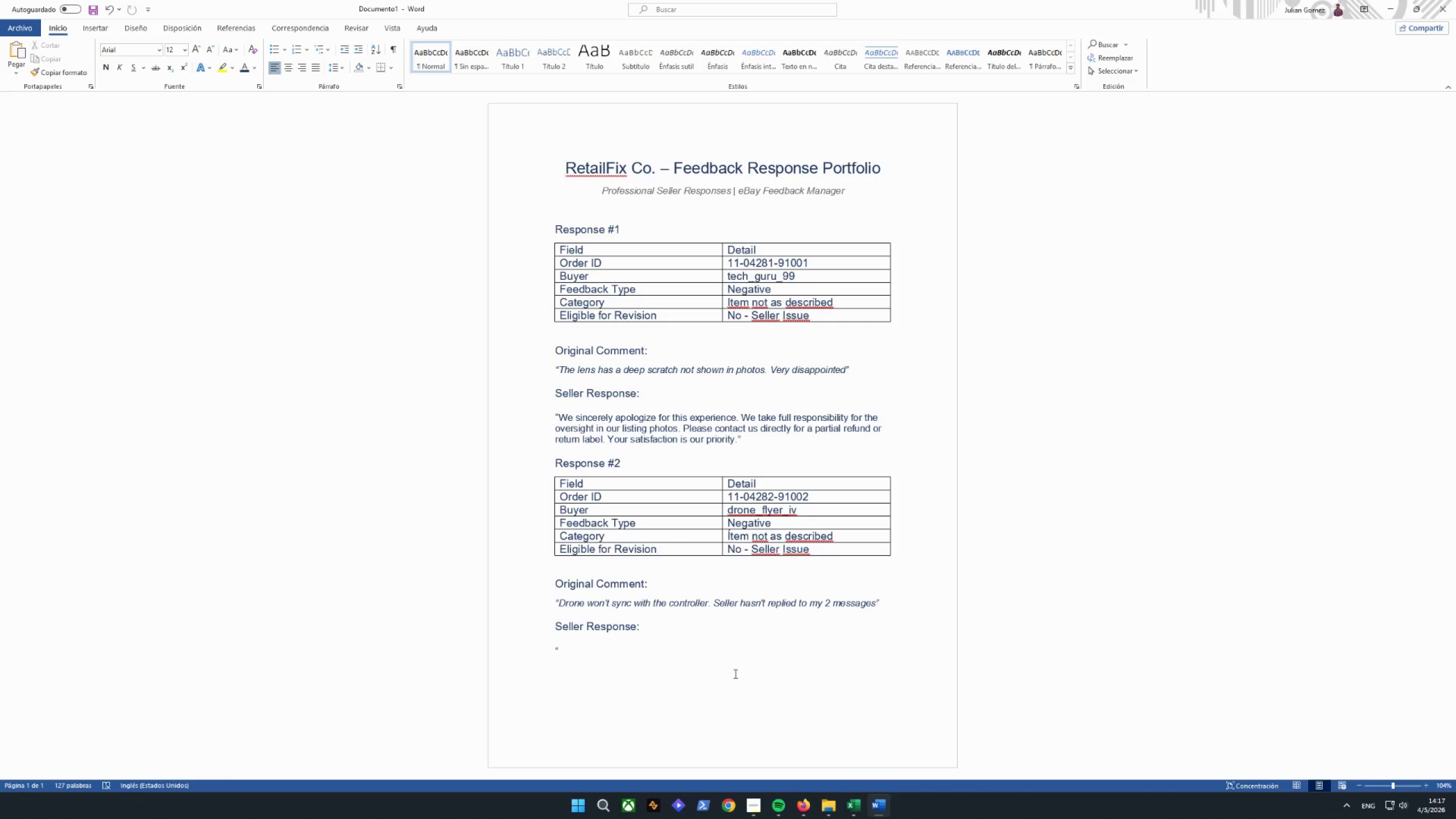 
type(We apologize for the sunc )
key(Backspace)
key(Backspace)
key(Backspace)
key(Backspace)
type(ync issue and delayed response. Wr)
key(Backspace)
type(e have reviewerd )
key(Backspace)
key(Backspace)
key(Backspace)
type(d your messages and are prioriz)
key(Backspace)
type(tizing your case. Please contact us and we will provide a replacement controller or full refund inmediately")
 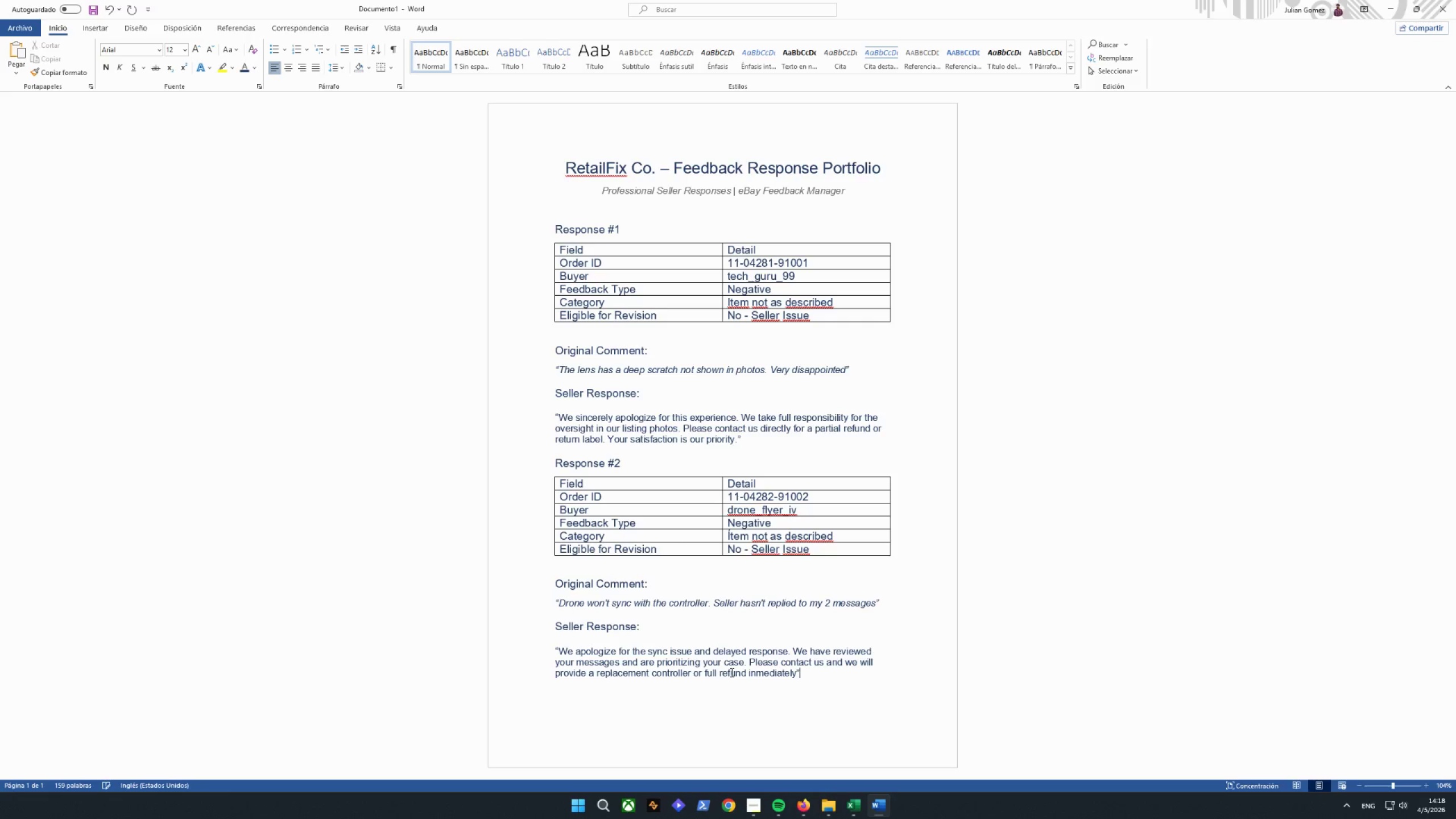 
wait(8.19)
 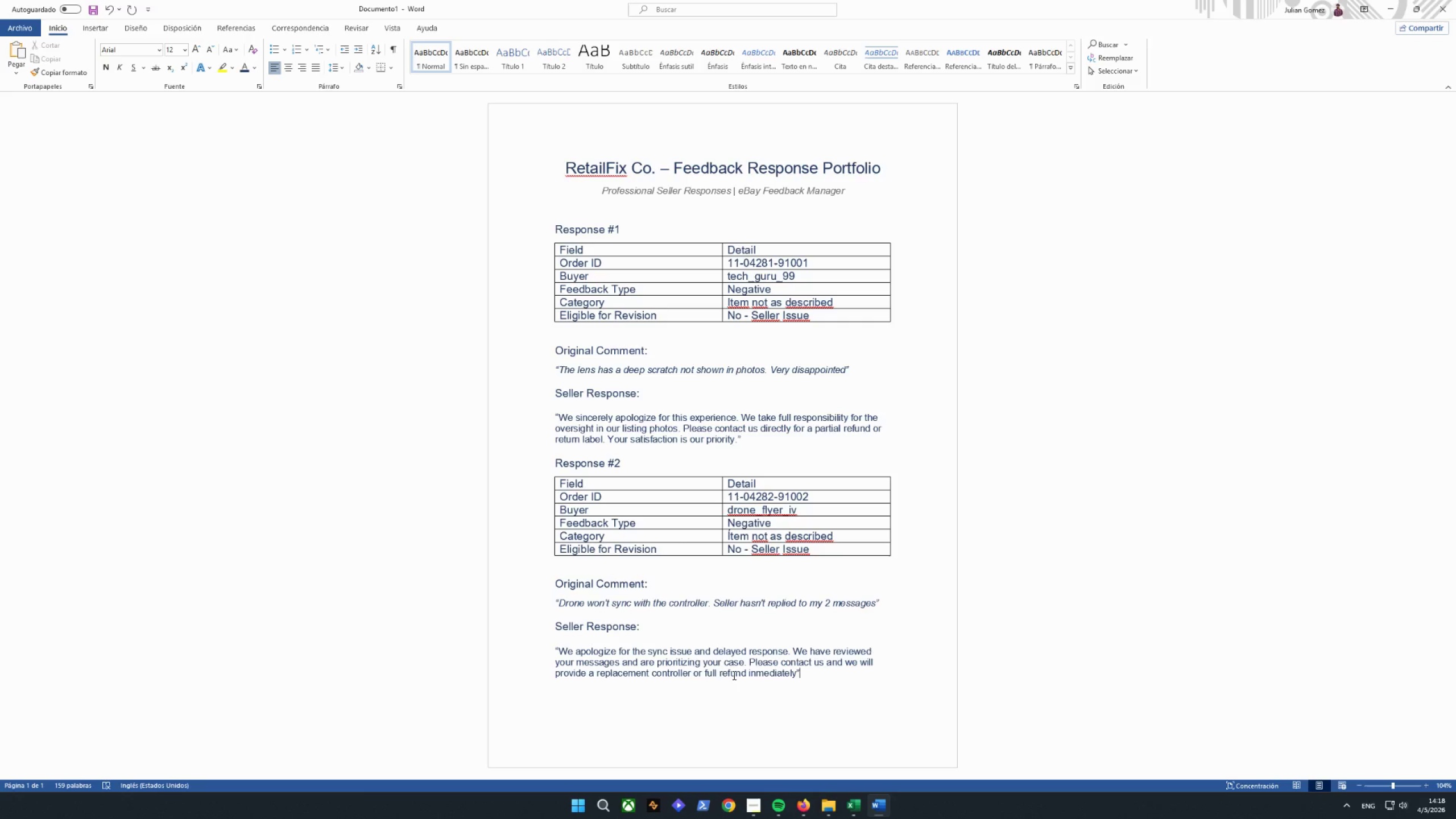 
left_click_drag(start_coordinate=[804, 682], to_coordinate=[806, 686])
 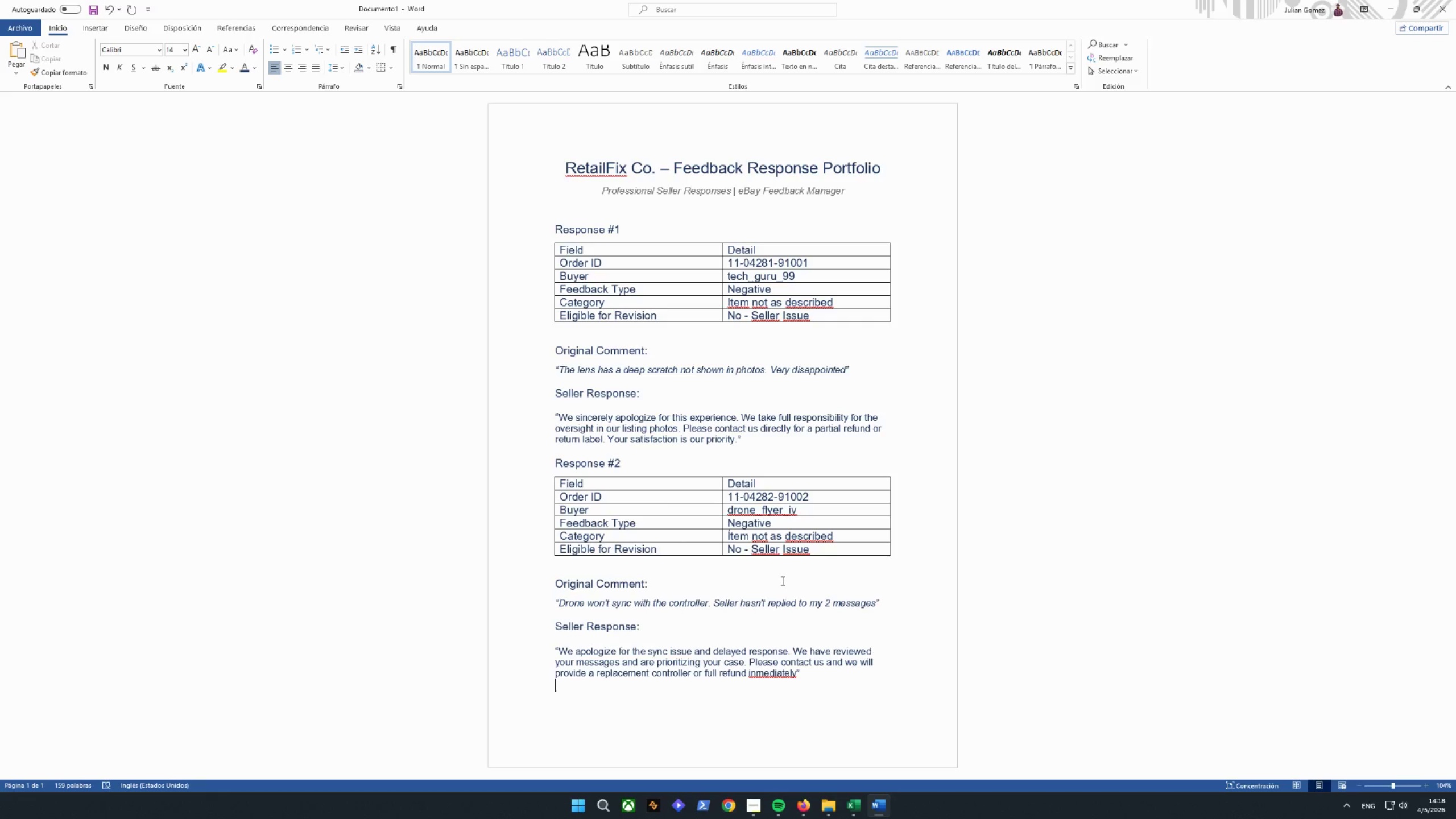 
right_click([762, 536])
 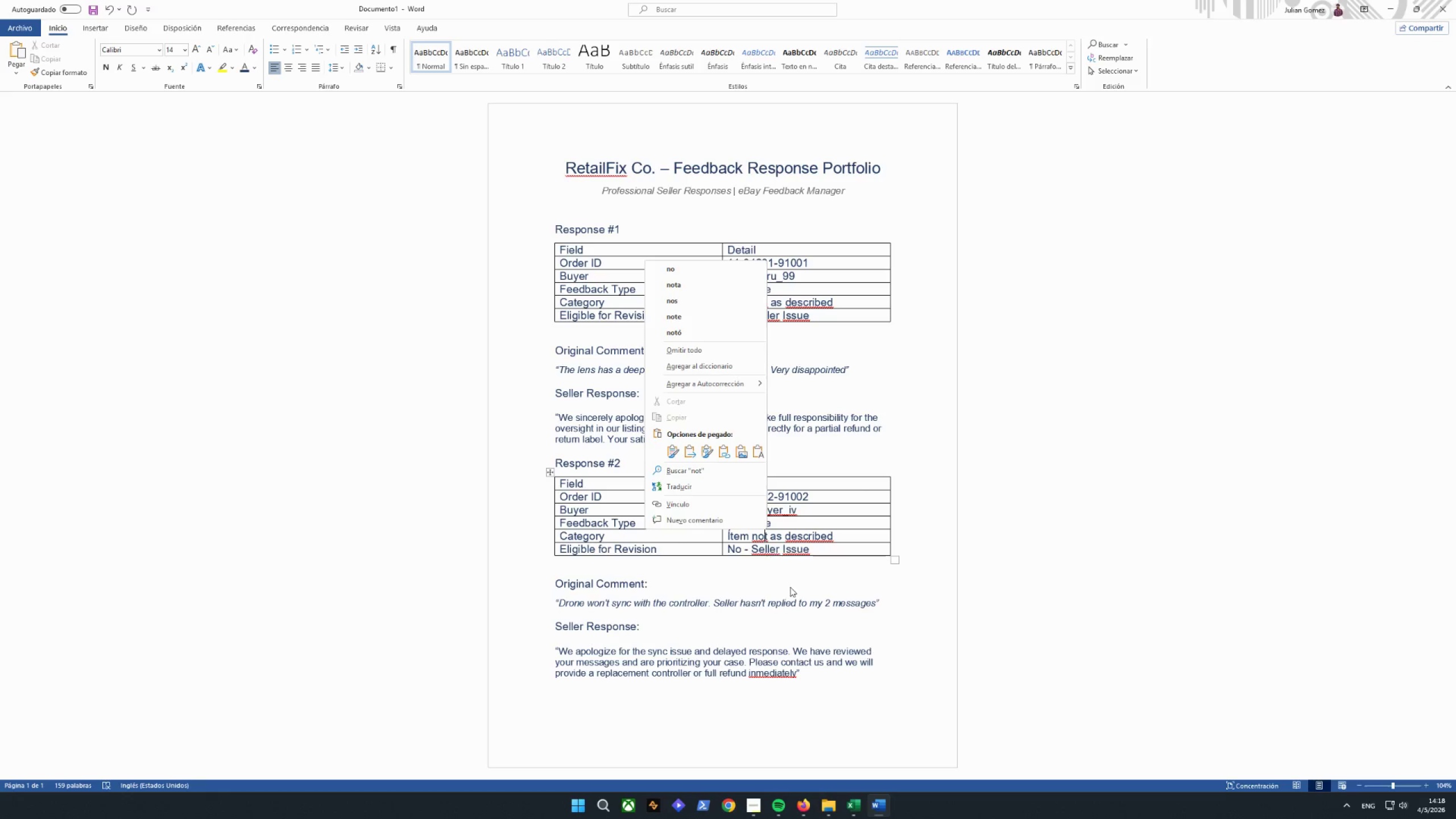 
left_click([867, 679])
 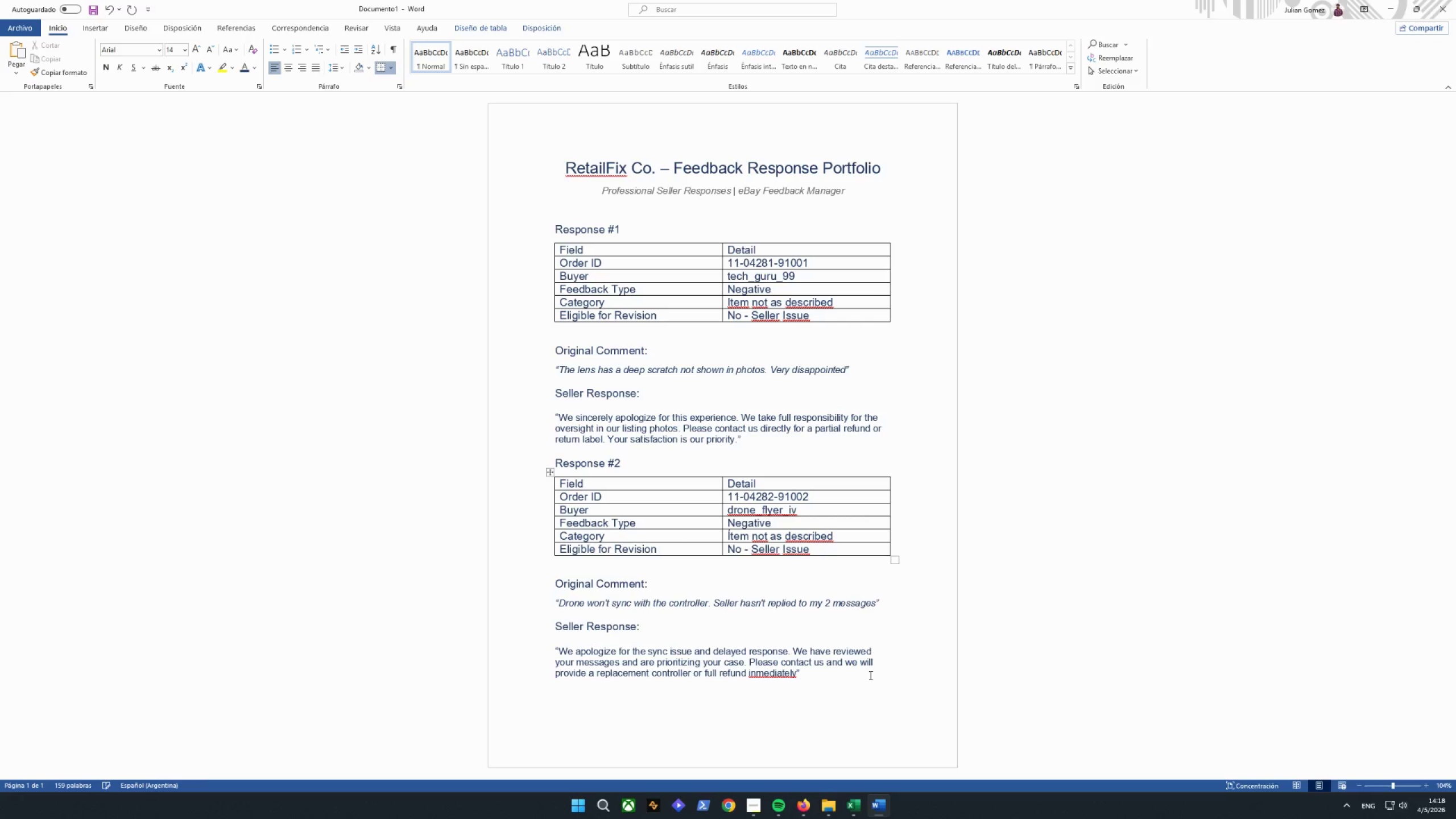 
left_click([863, 704])
 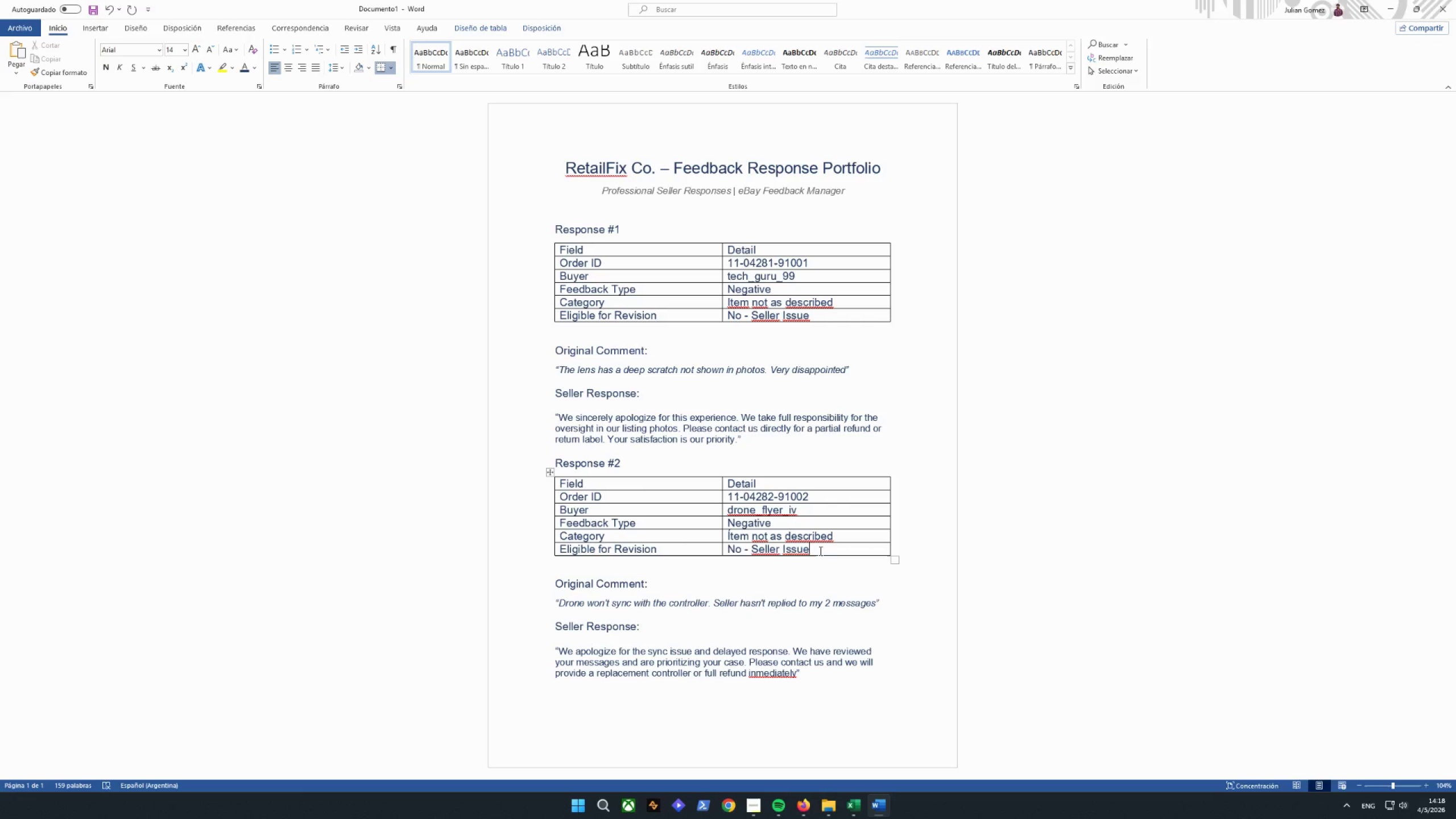 
scroll: coordinate [871, 672], scroll_direction: down, amount: 5.0
 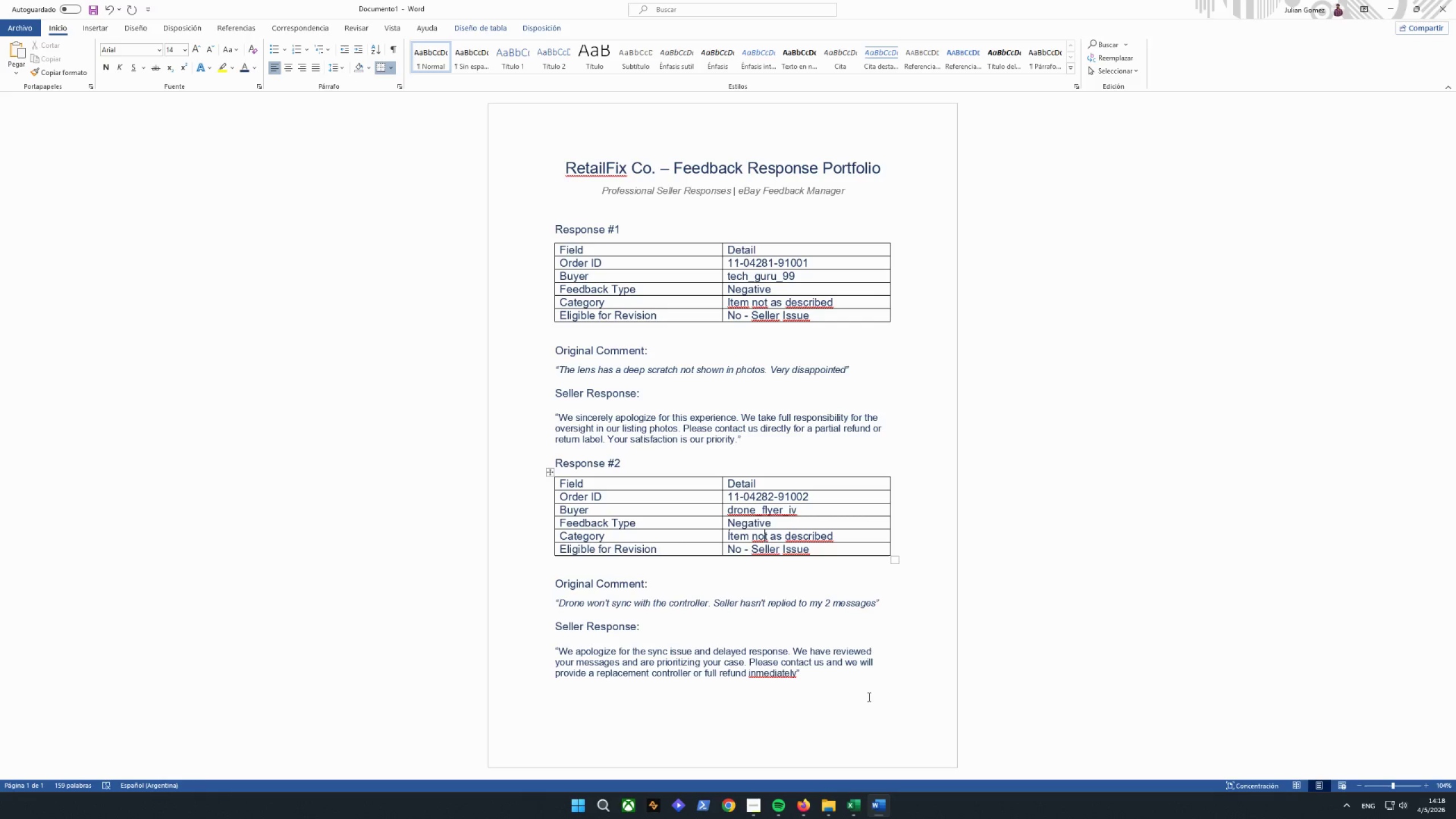 
wait(14.21)
 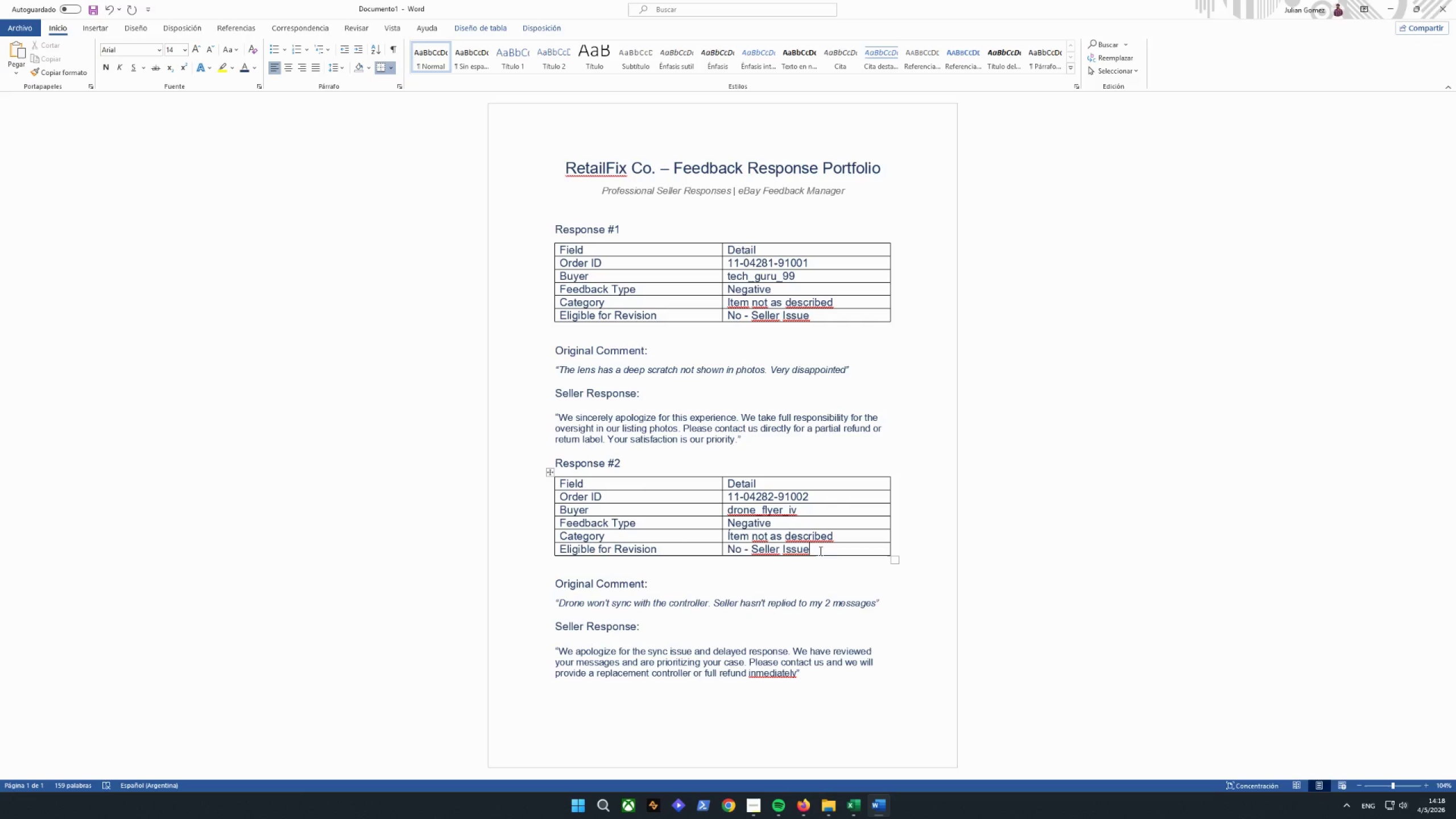 
left_click([858, 806])
 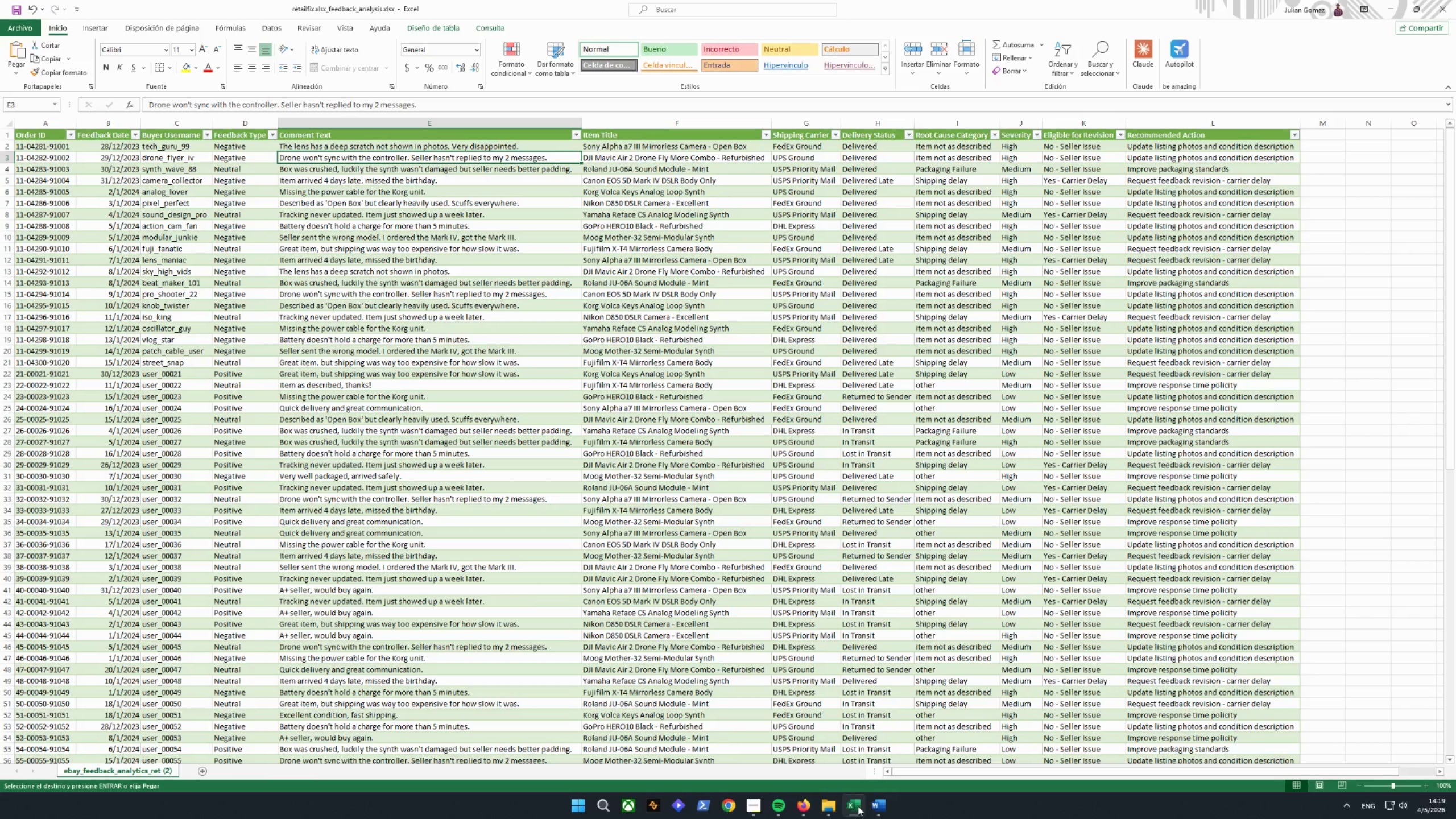 
wait(26.39)
 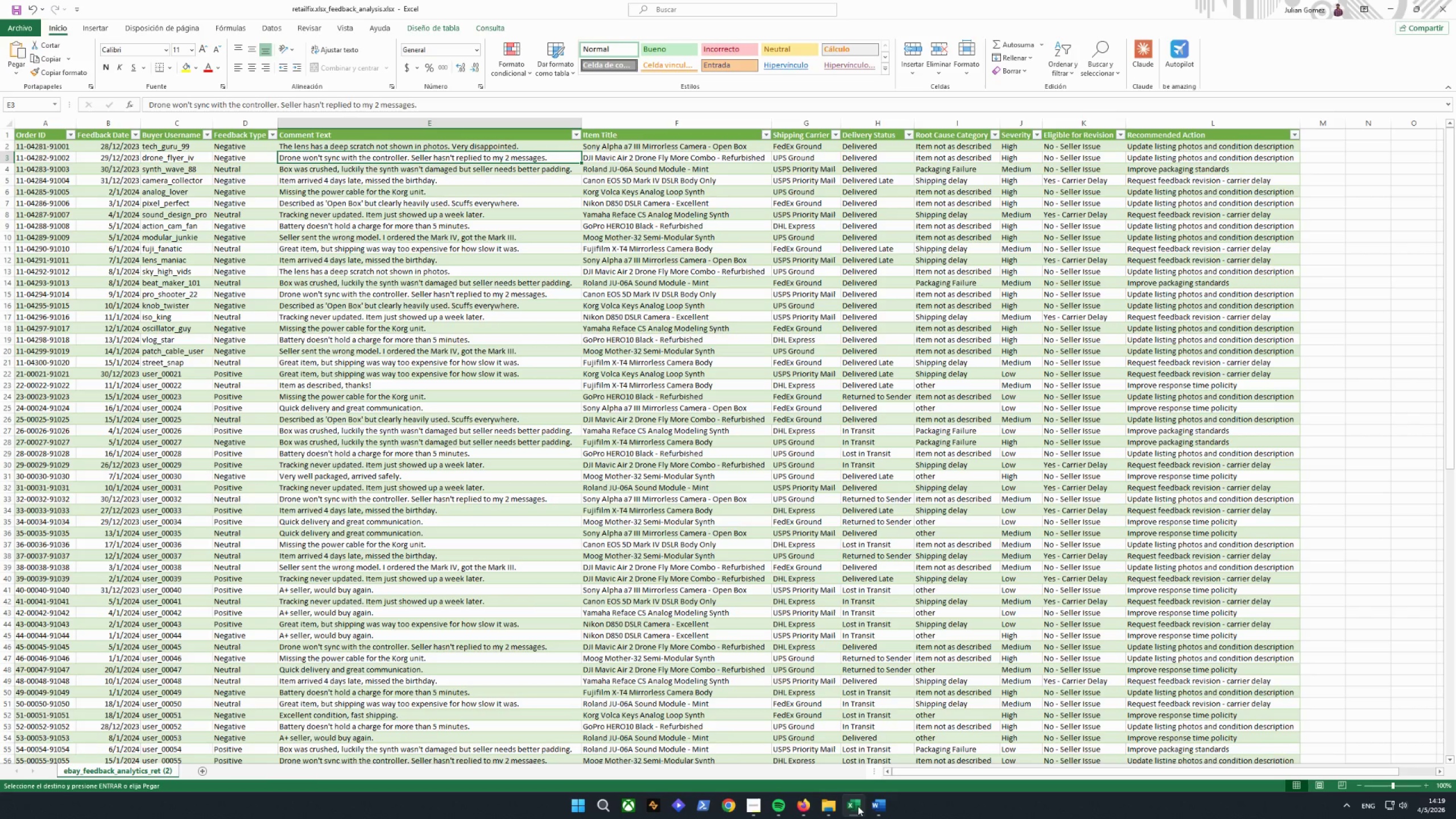 
left_click_drag(start_coordinate=[553, 460], to_coordinate=[804, 673])
 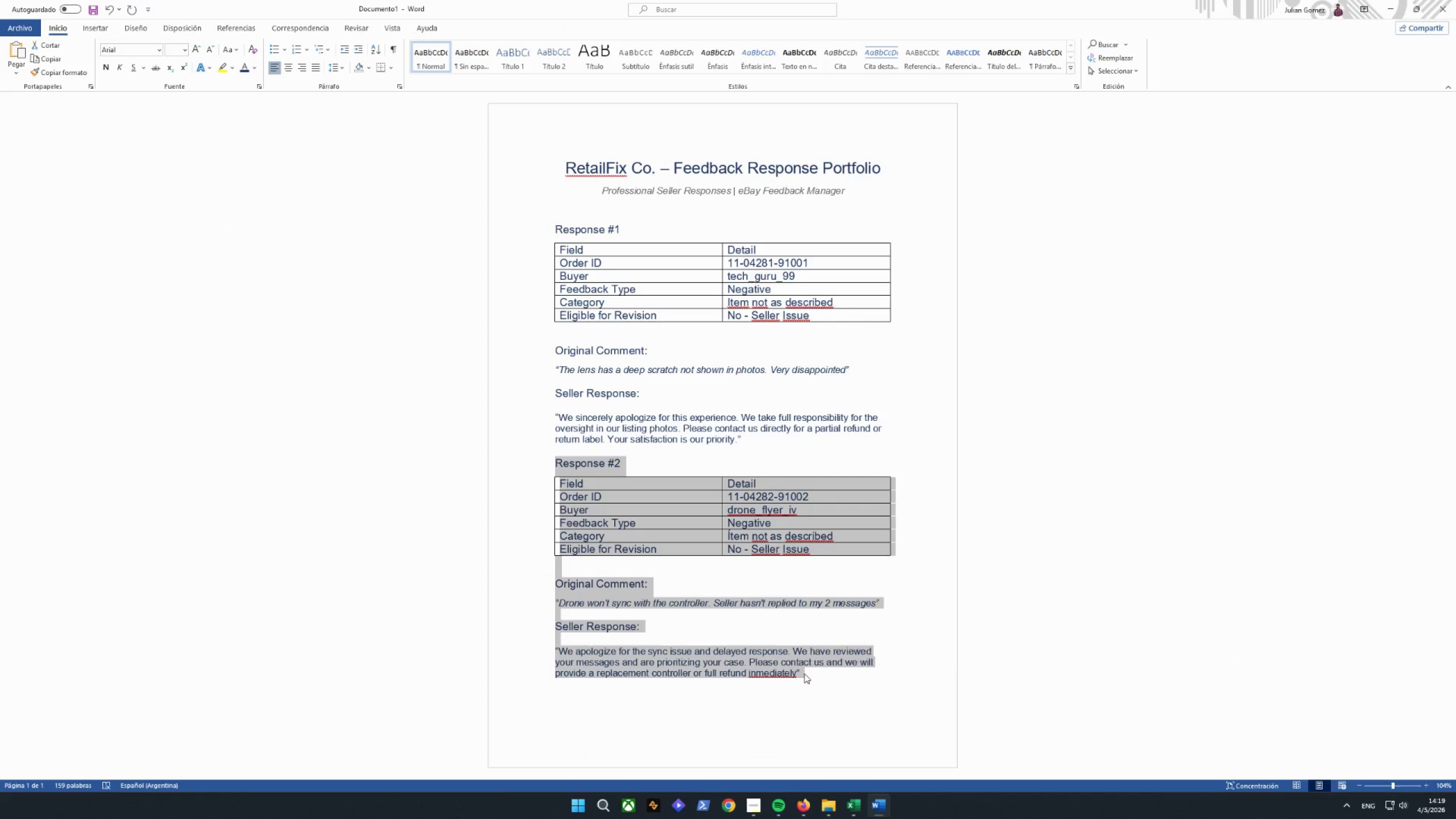 
key(Control+C)
 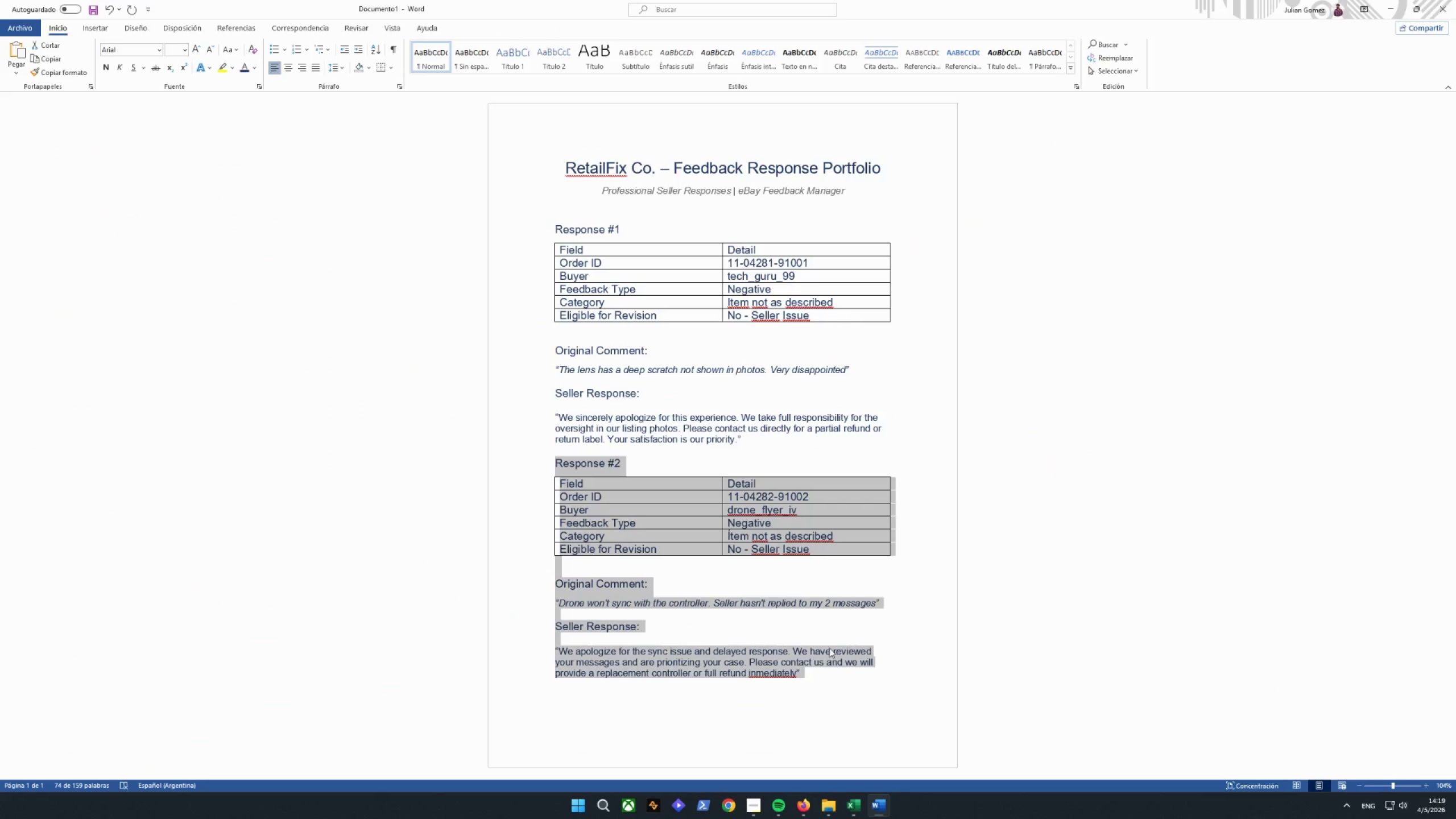 
left_click([813, 678])
 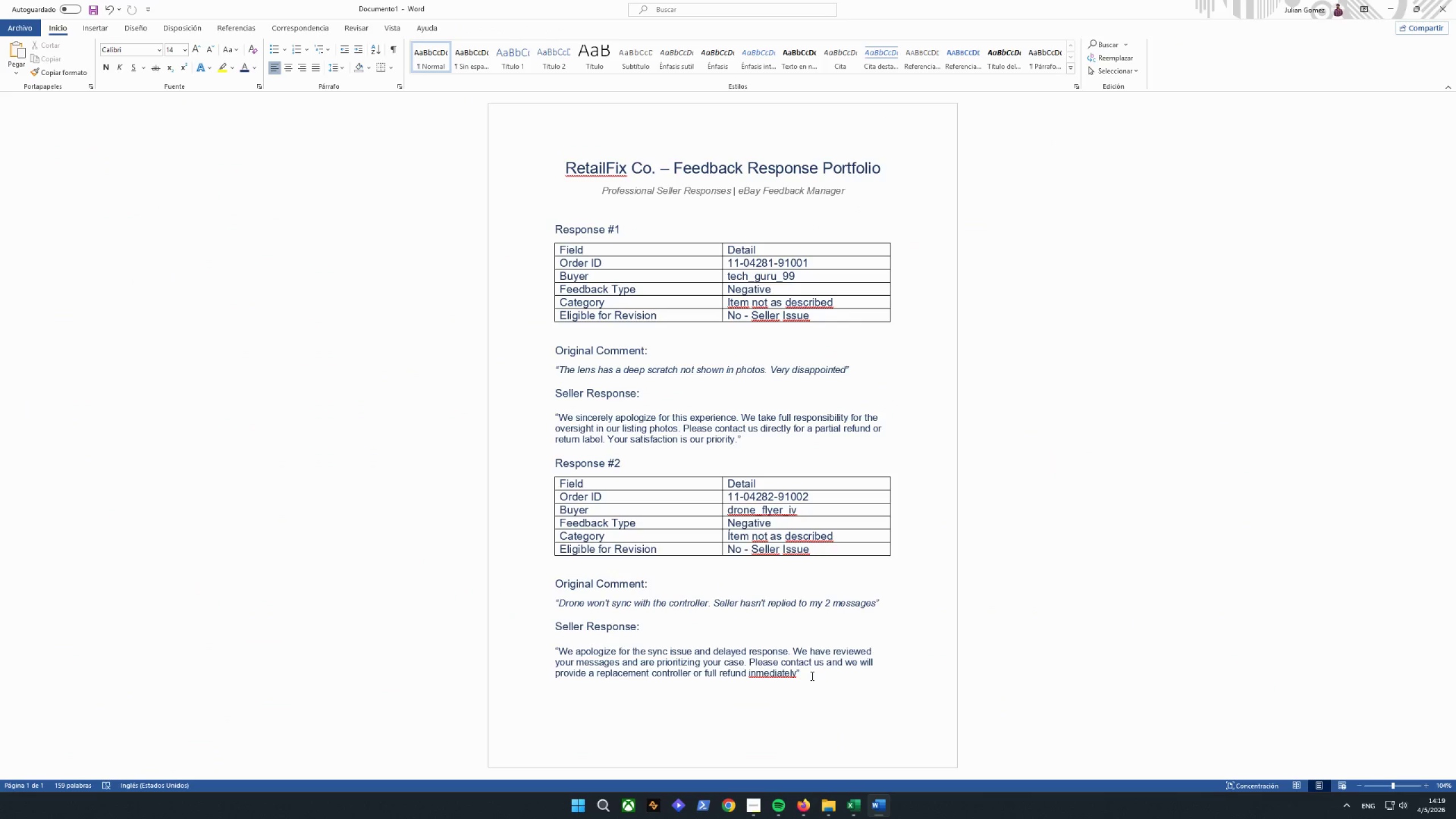 
scroll: coordinate [830, 641], scroll_direction: down, amount: 4.0
 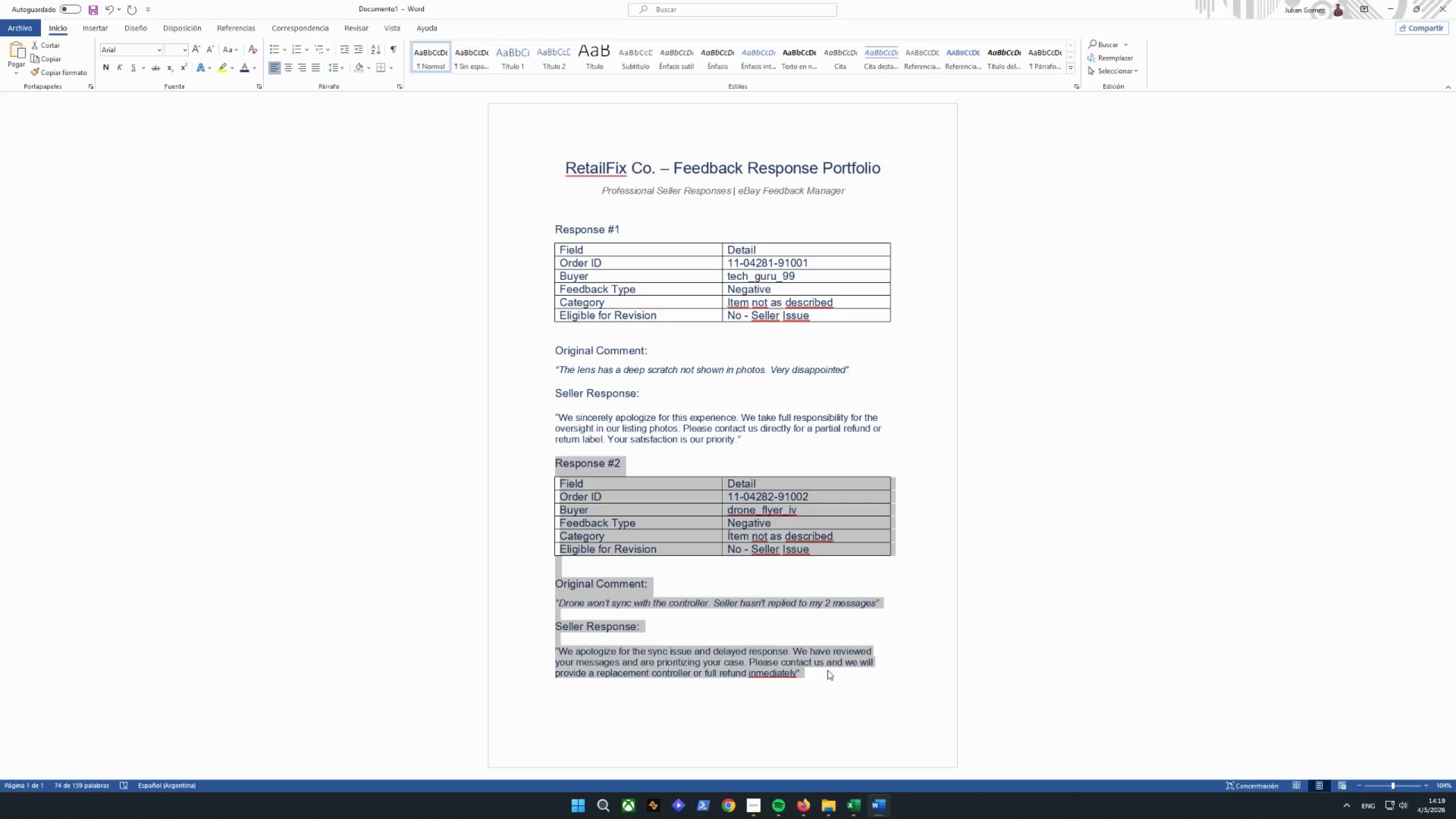 
key(Enter)
 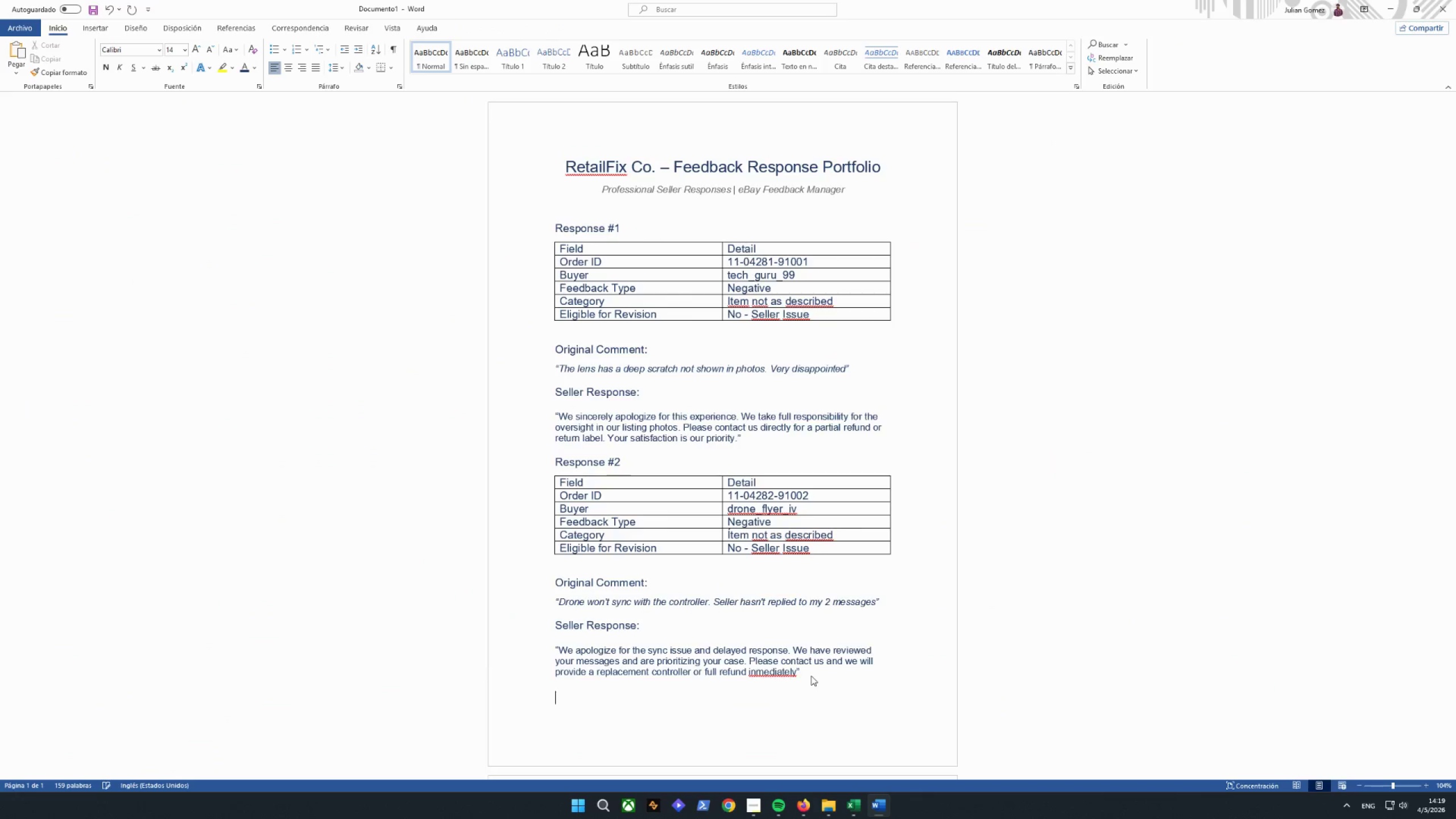 
key(Enter)
 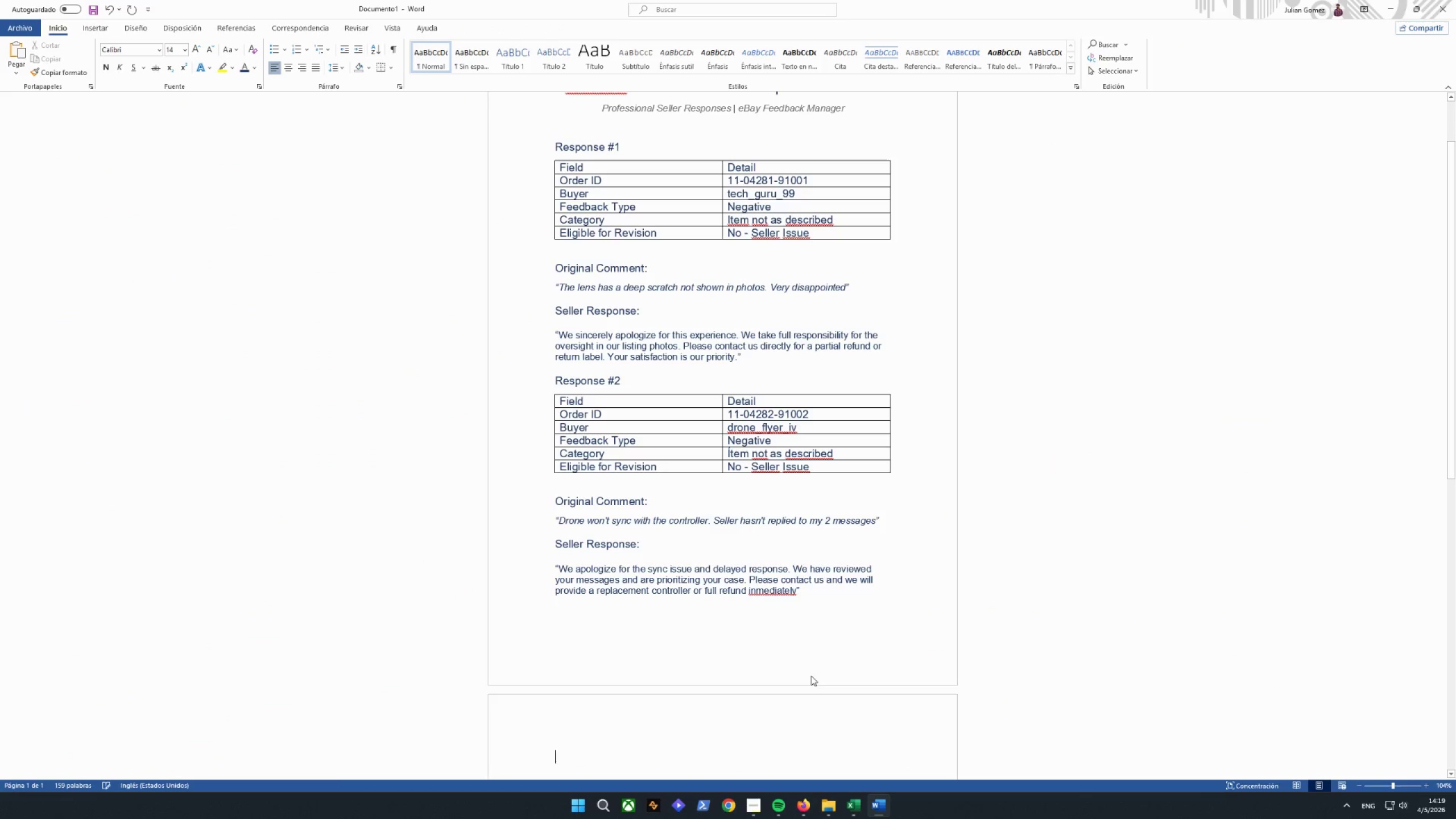 
key(Control+ControlLeft)
 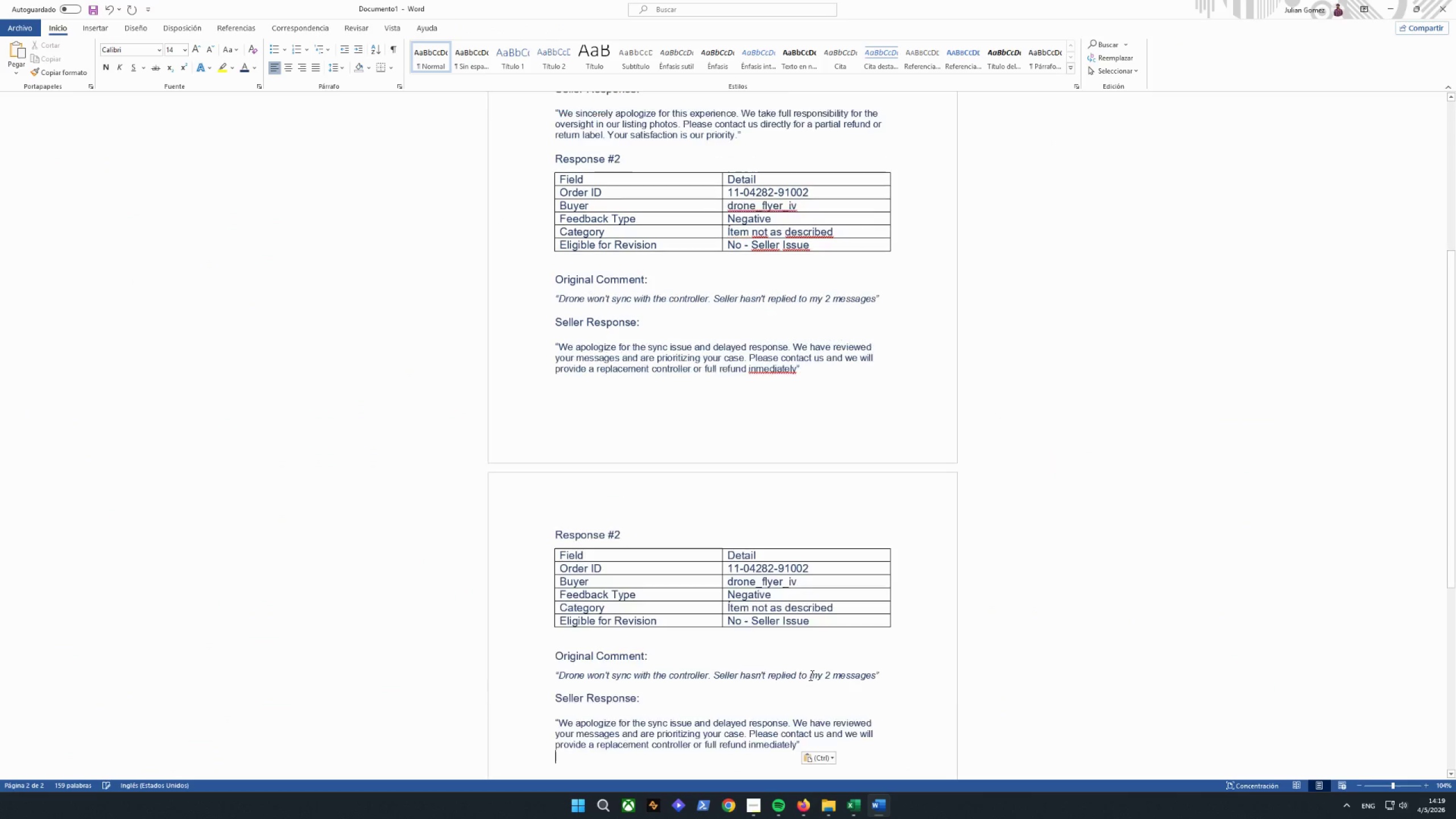 
key(Control+V)
 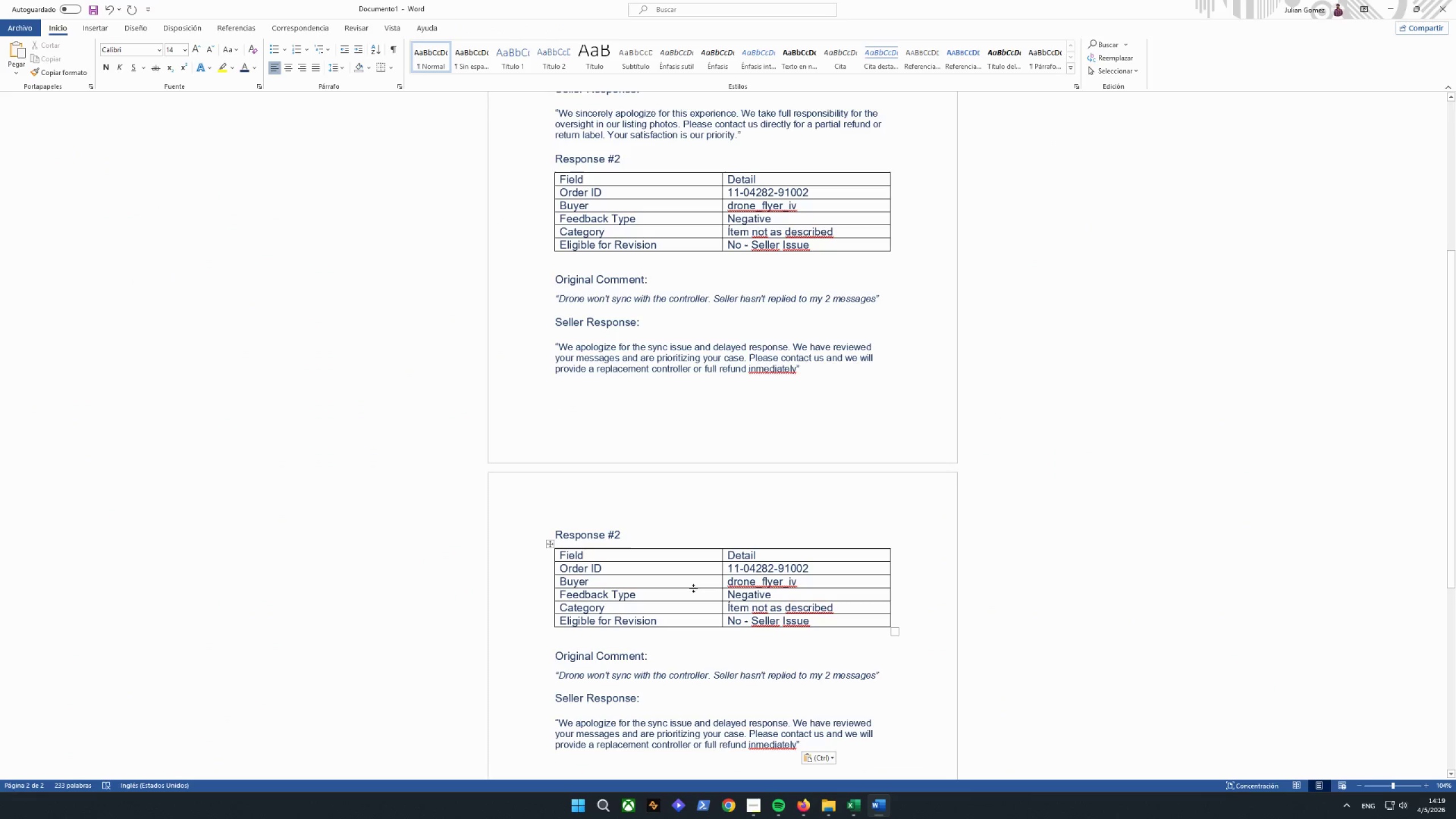 
left_click_drag(start_coordinate=[643, 538], to_coordinate=[641, 534])
 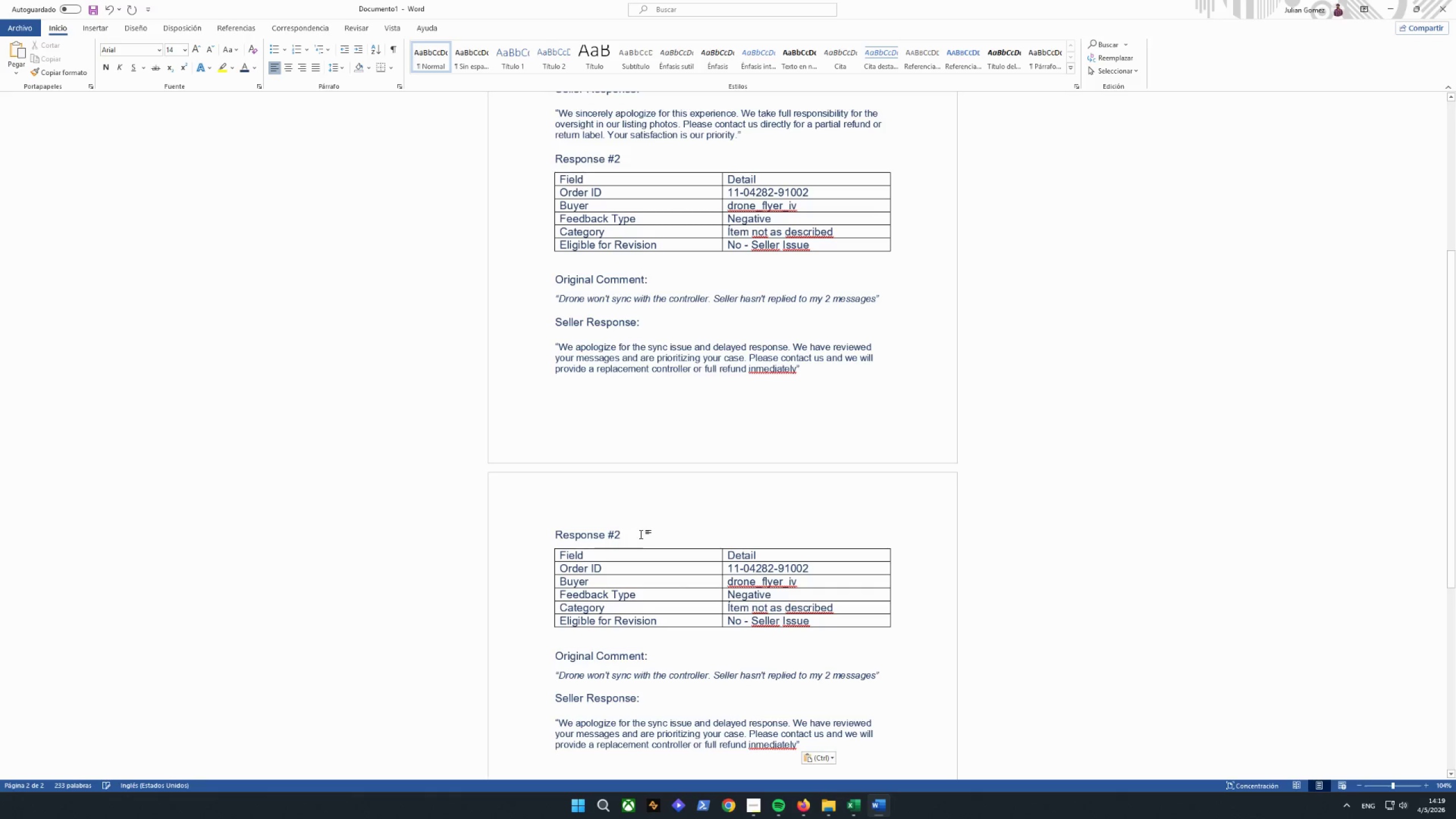 
key(Backspace)
 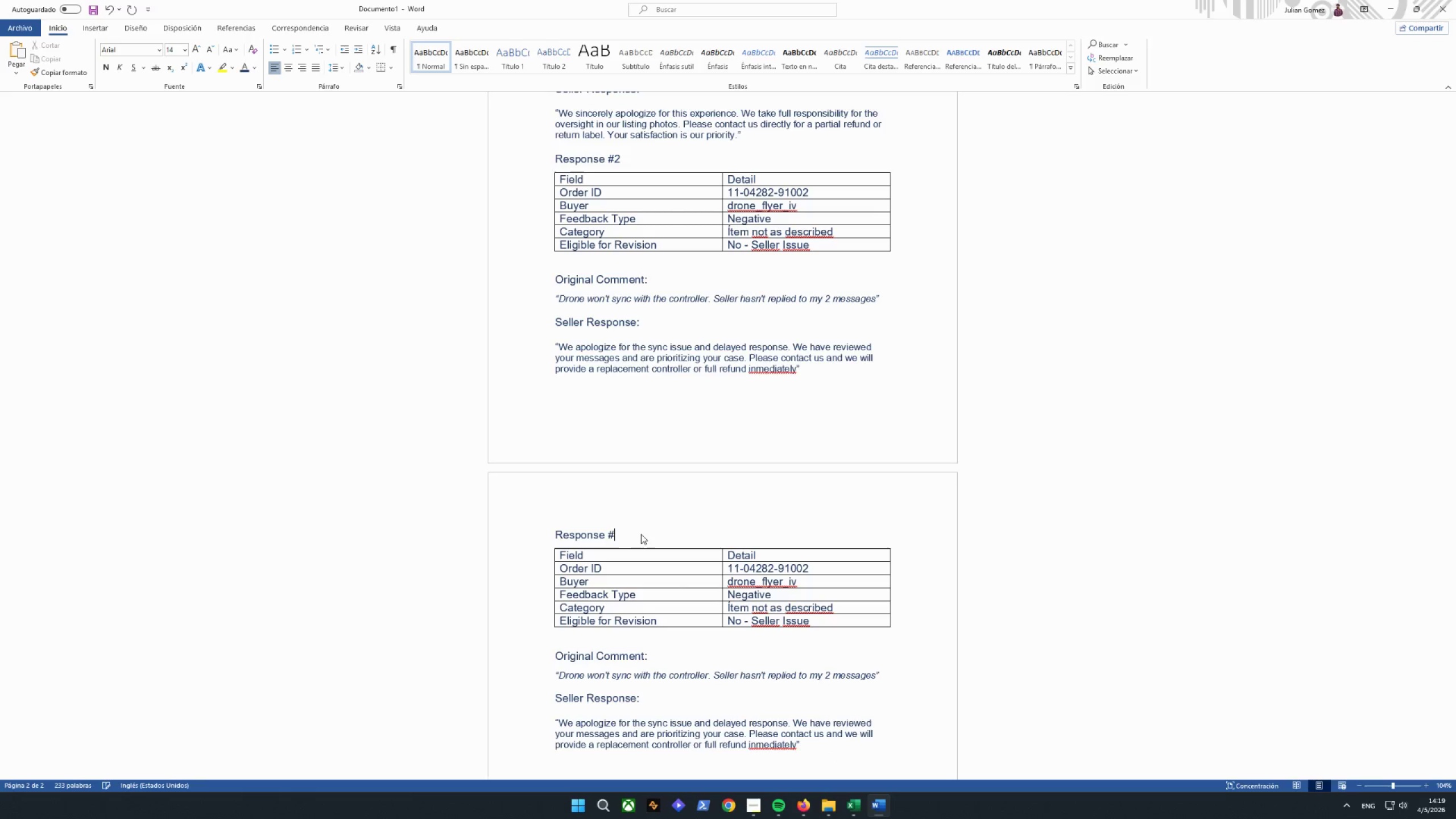 
key(3)
 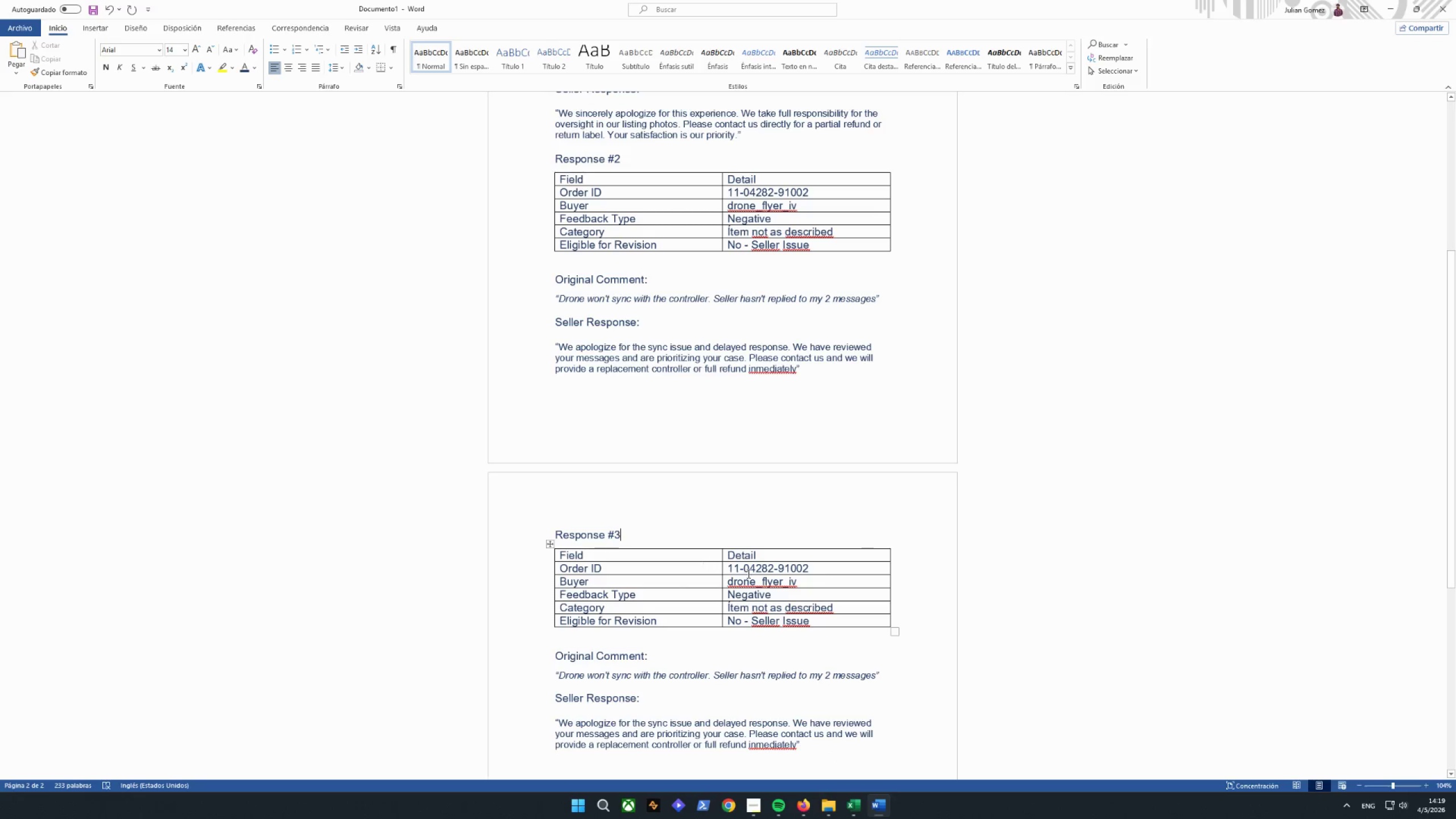 
left_click([828, 573])
 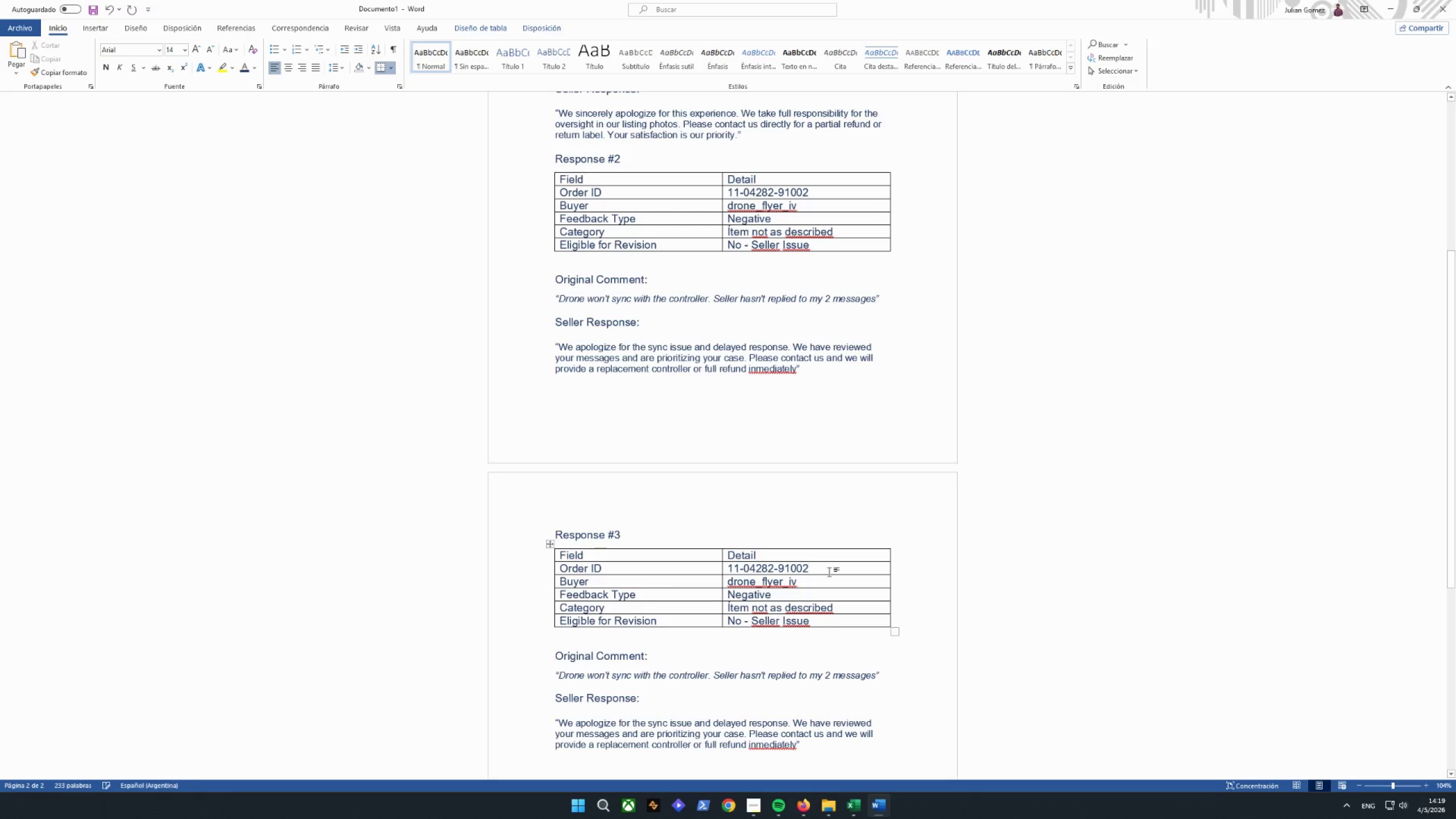 
key(Backspace)
 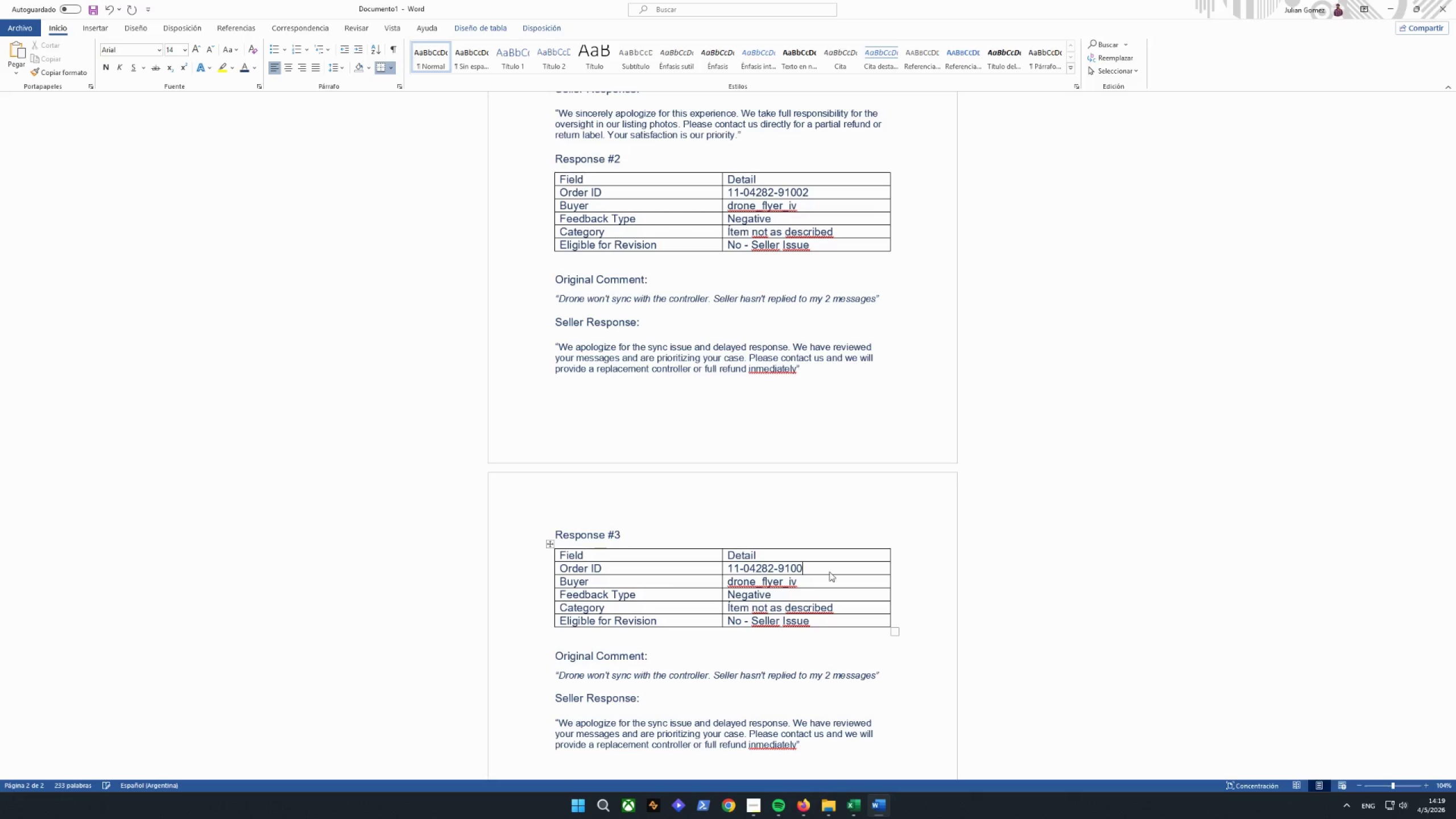 
key(3)
 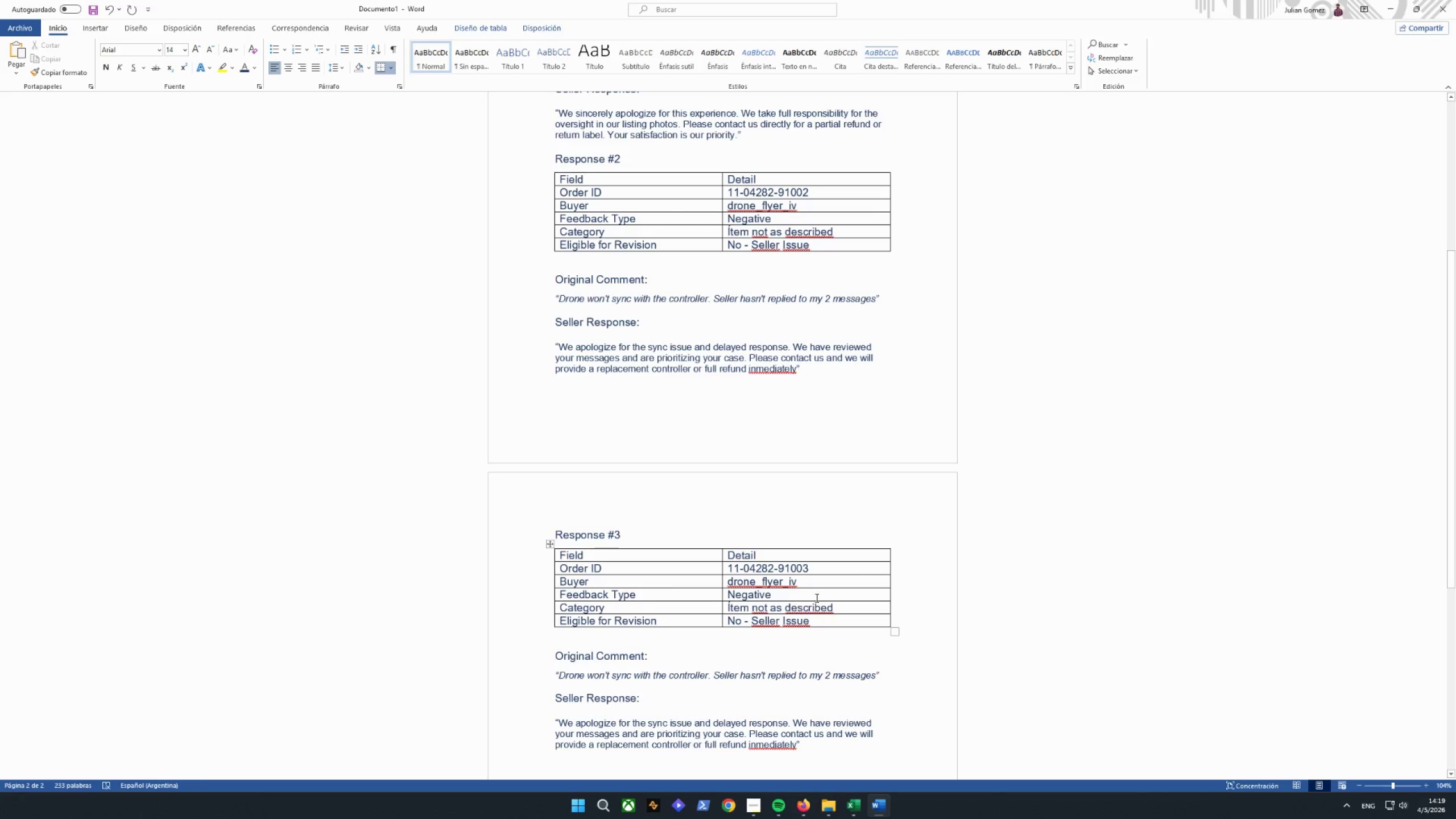 
left_click([826, 580])
 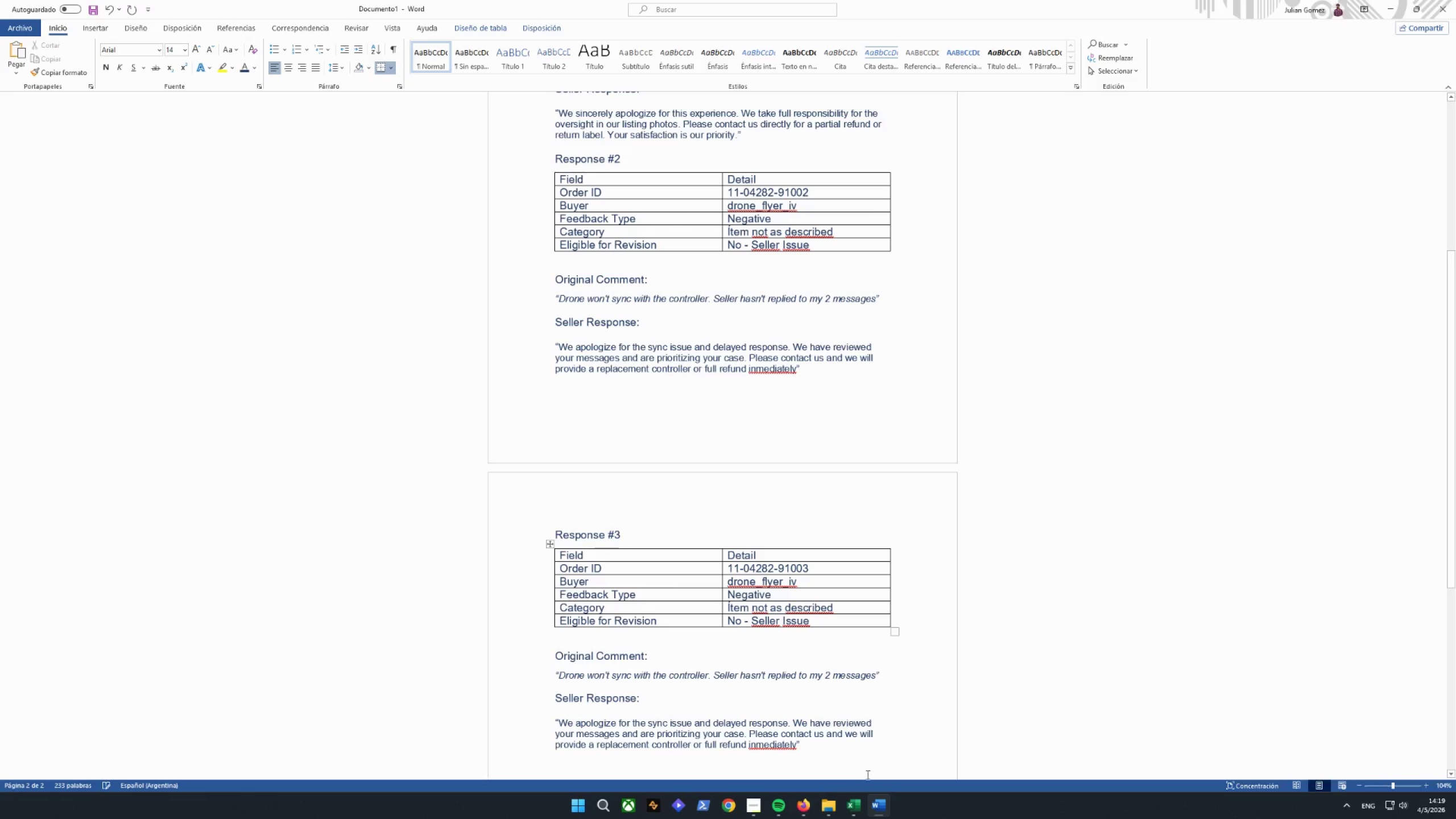 
left_click([859, 810])
 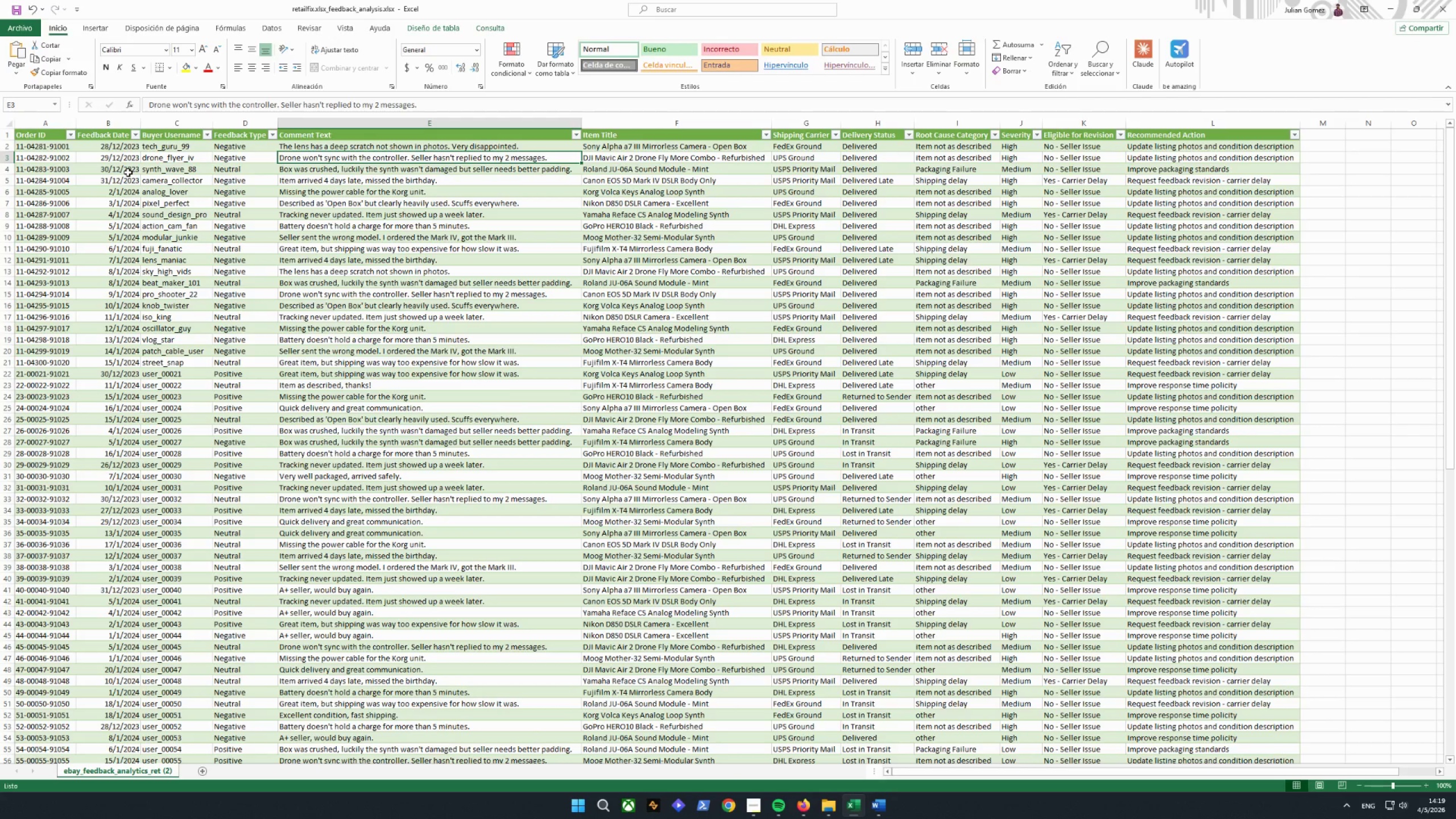 
wait(5.3)
 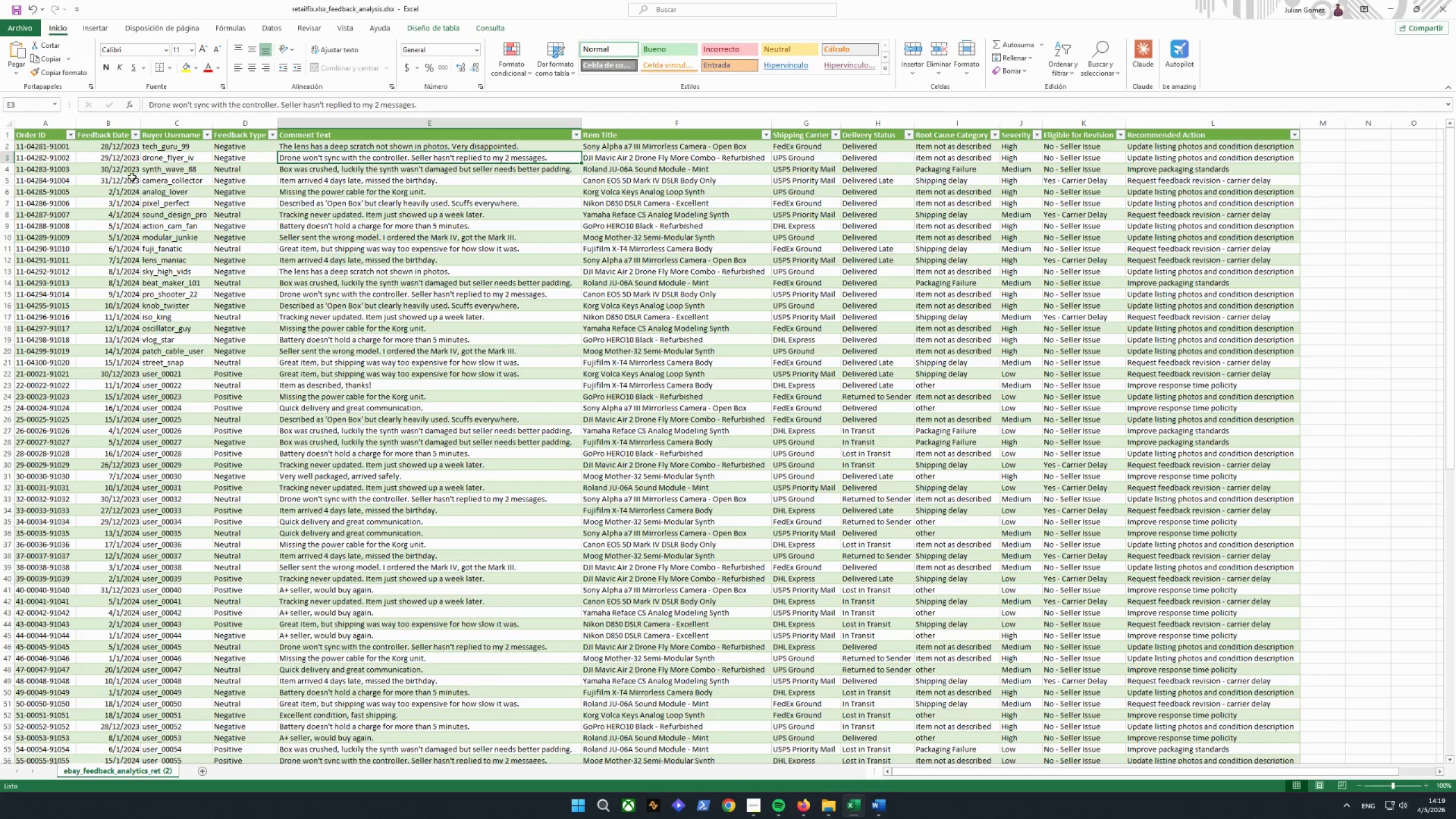 
left_click([42, 172])
 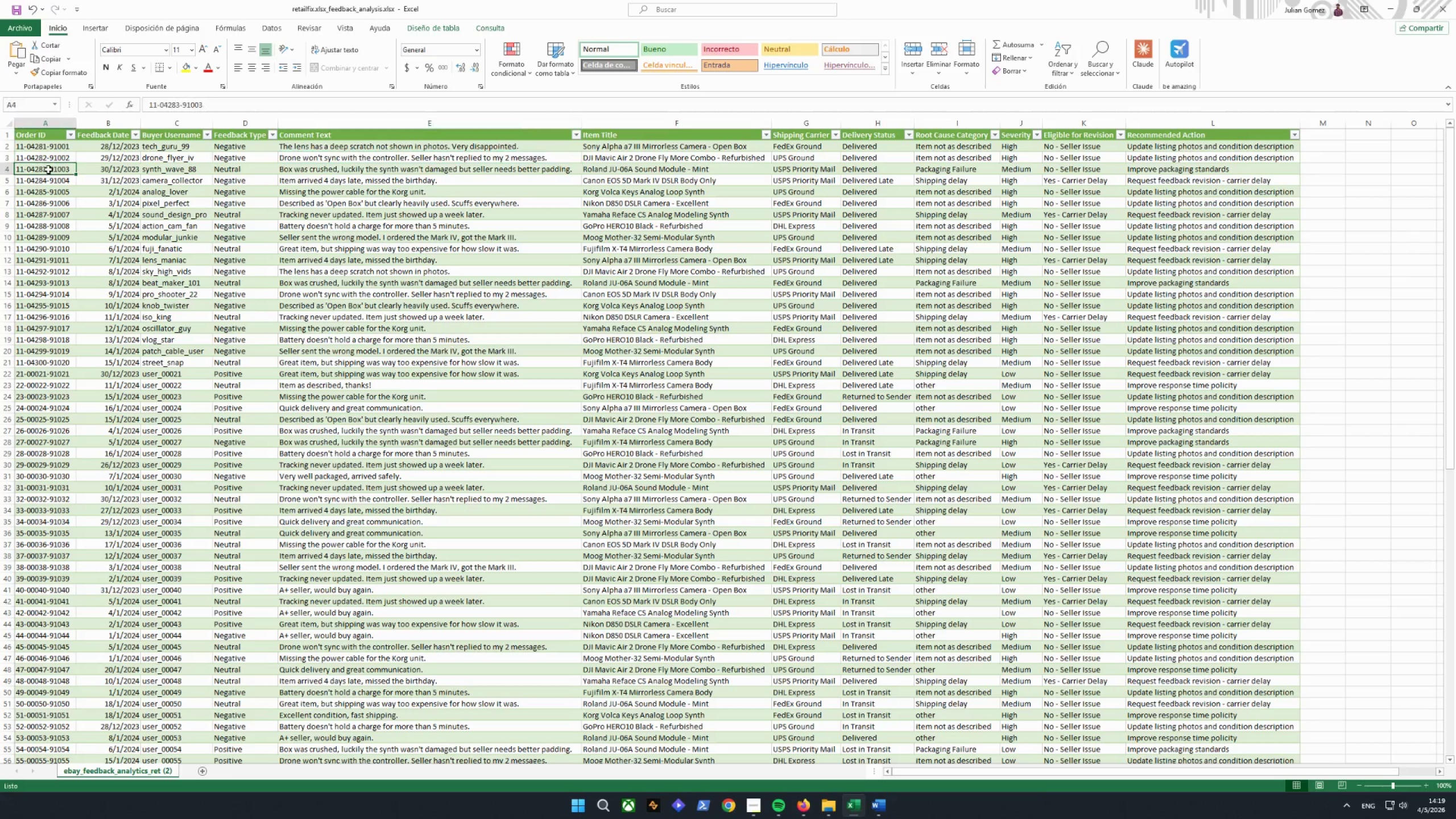 
key(Control+ControlLeft)
 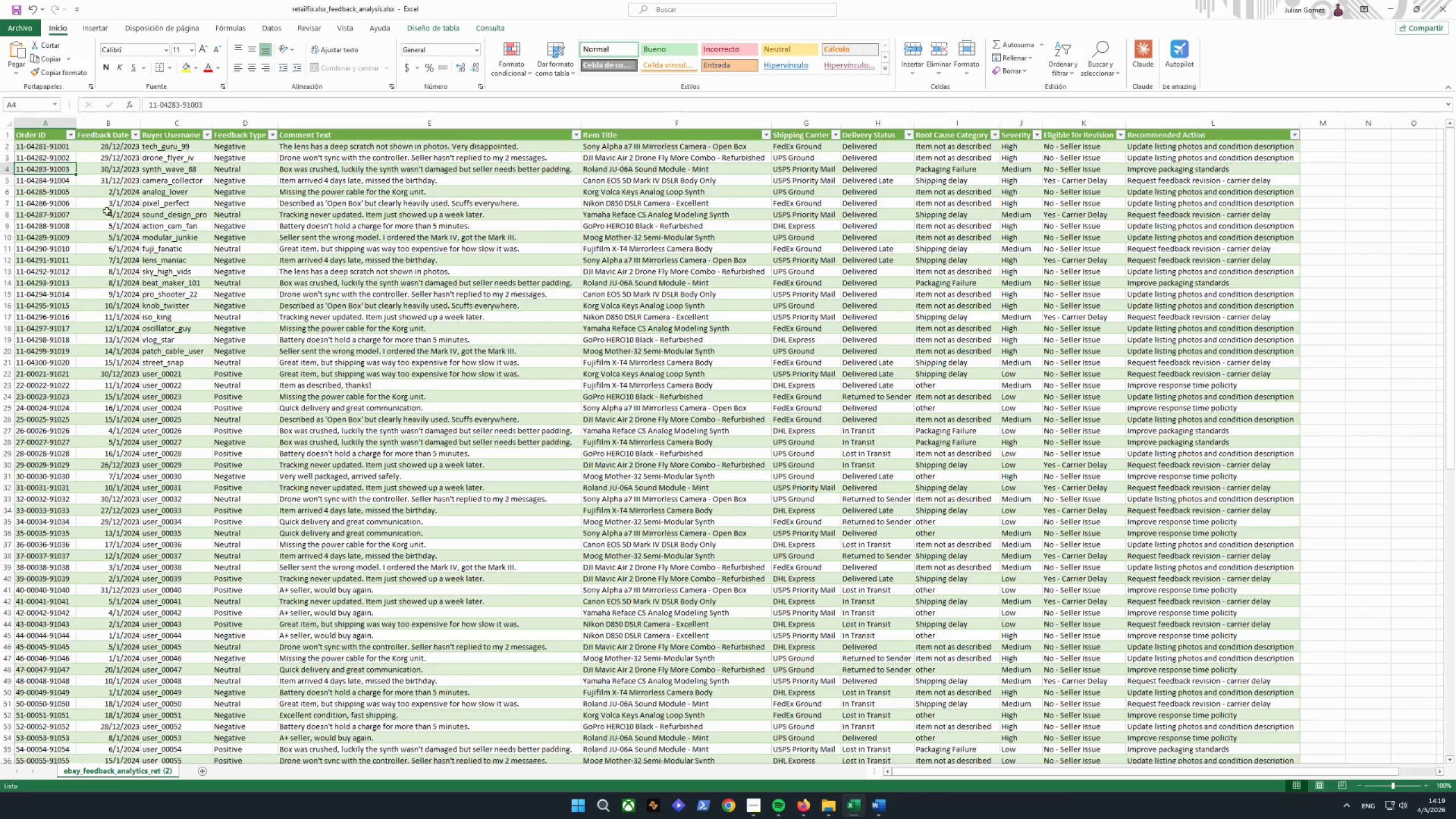 
key(Control+C)
 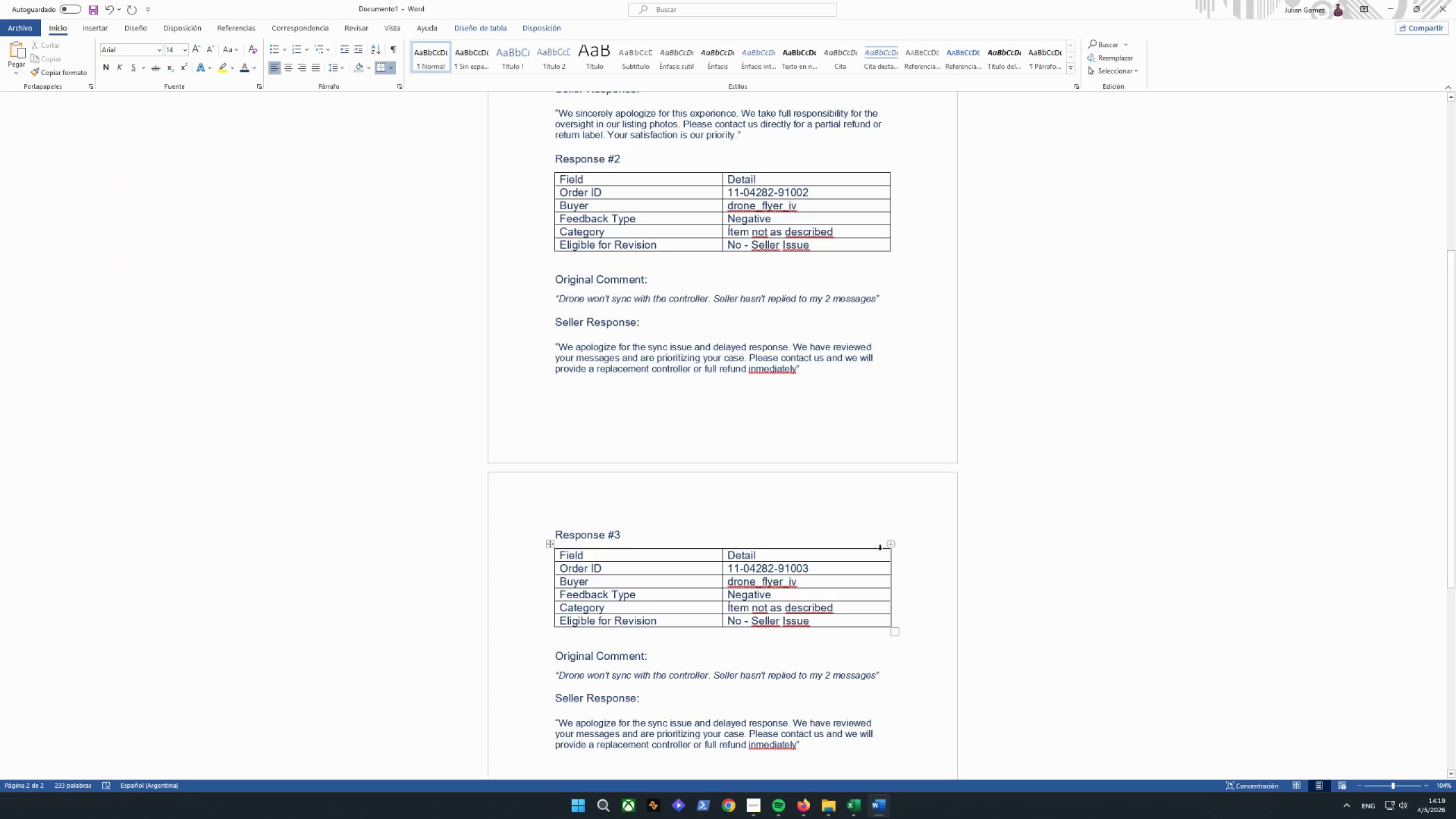 
left_click_drag(start_coordinate=[824, 569], to_coordinate=[729, 568])
 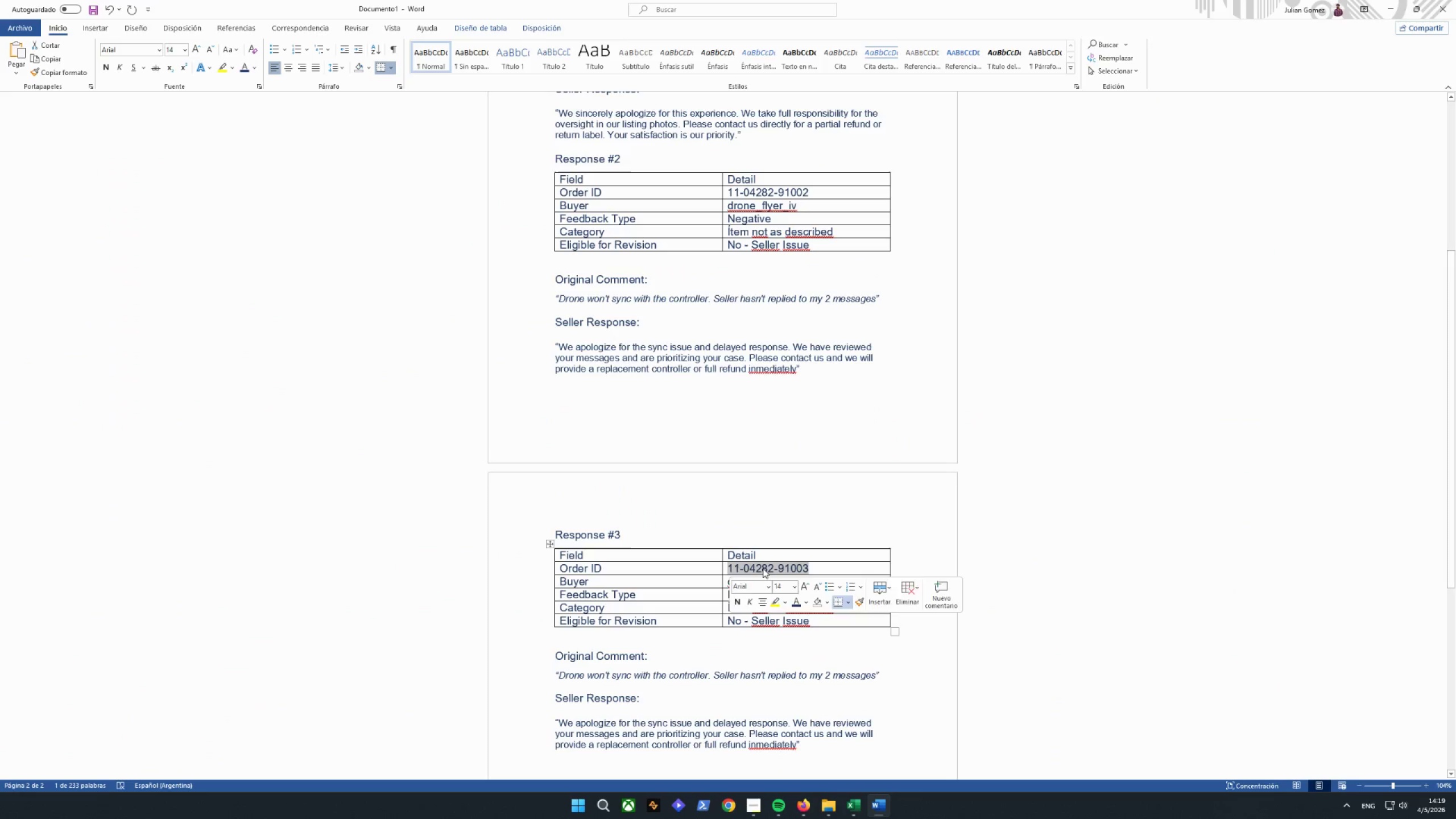 
right_click([763, 568])
 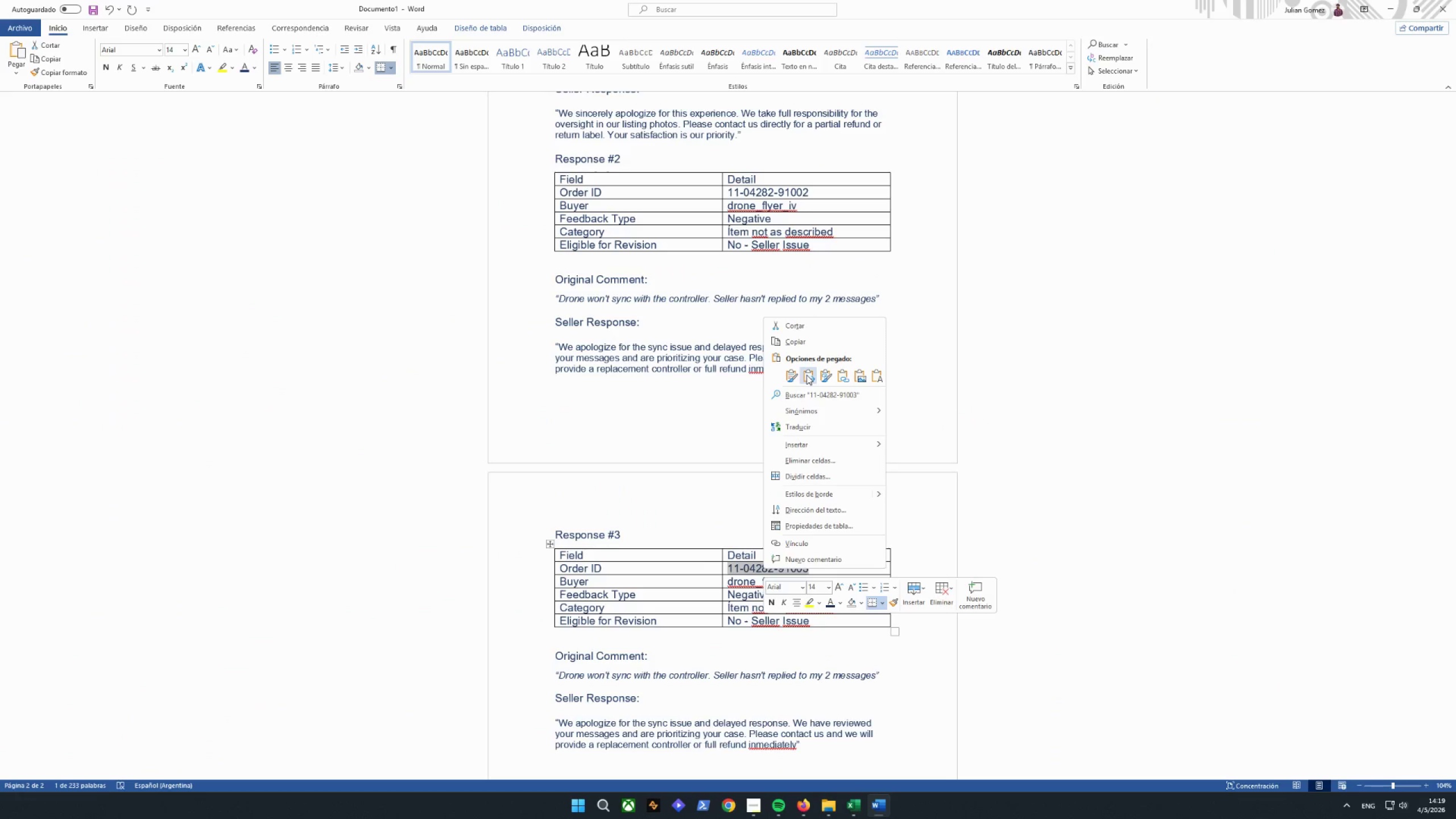 
left_click([806, 375])
 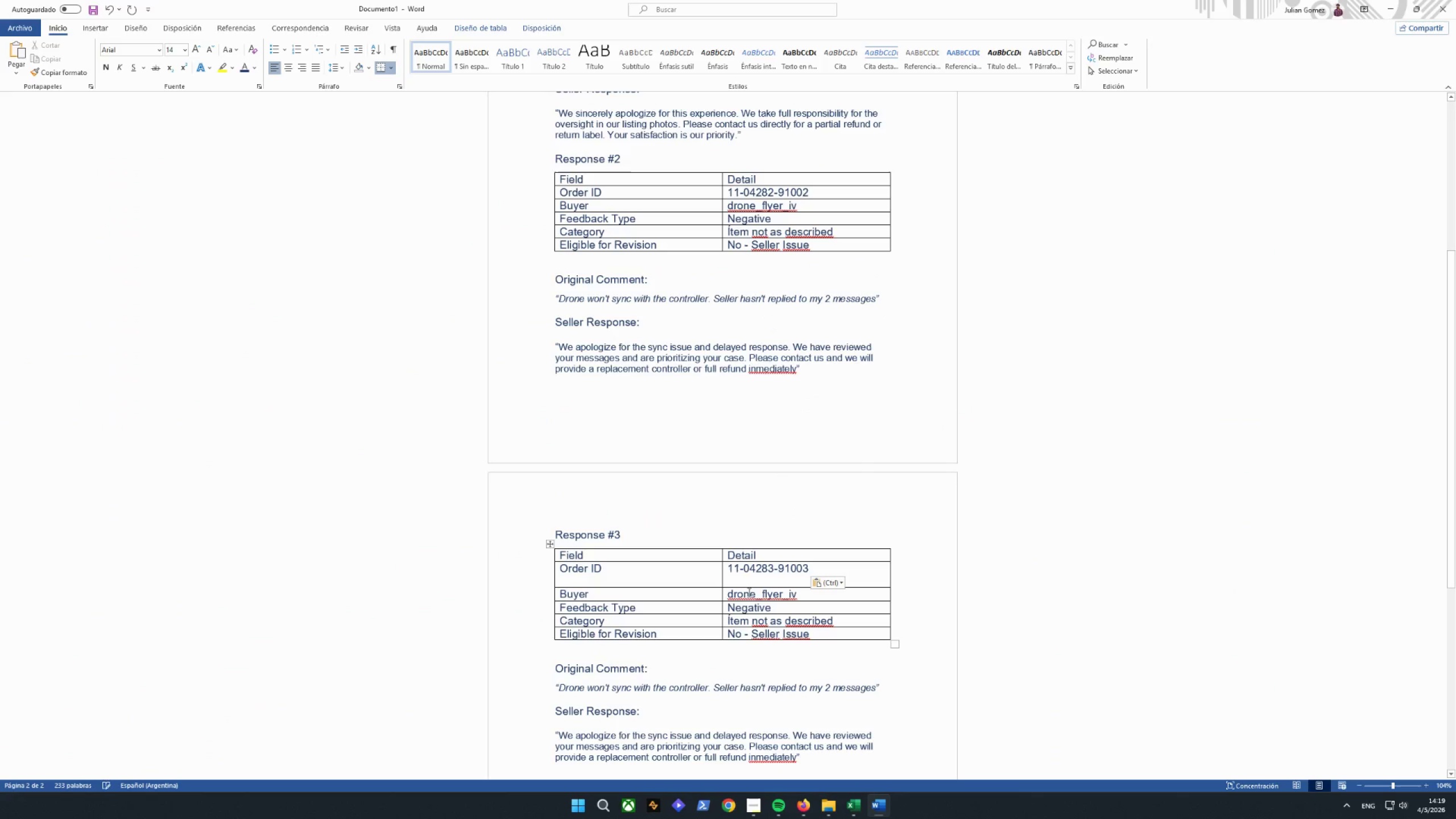 
key(Backspace)
 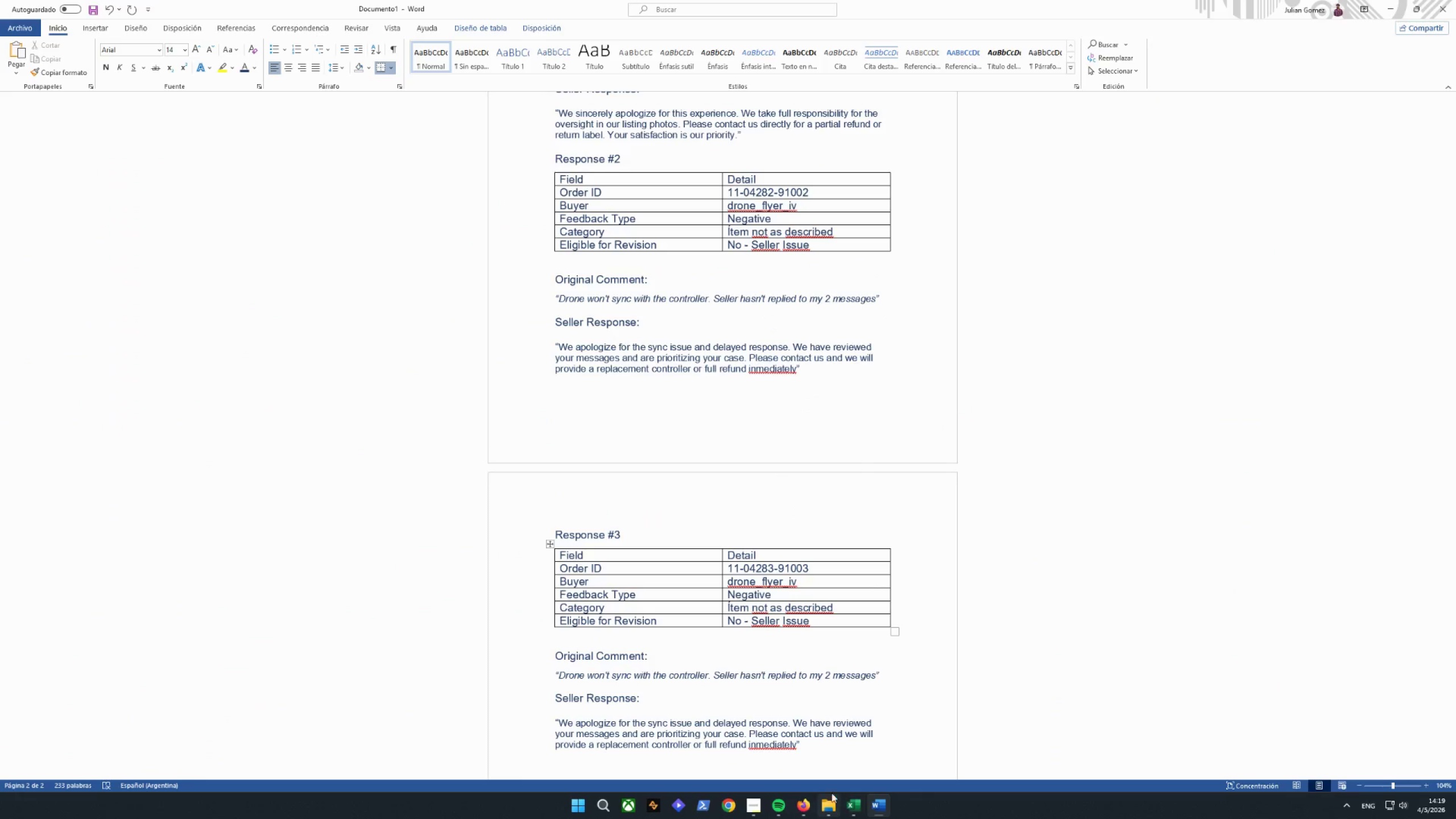 
left_click([855, 813])
 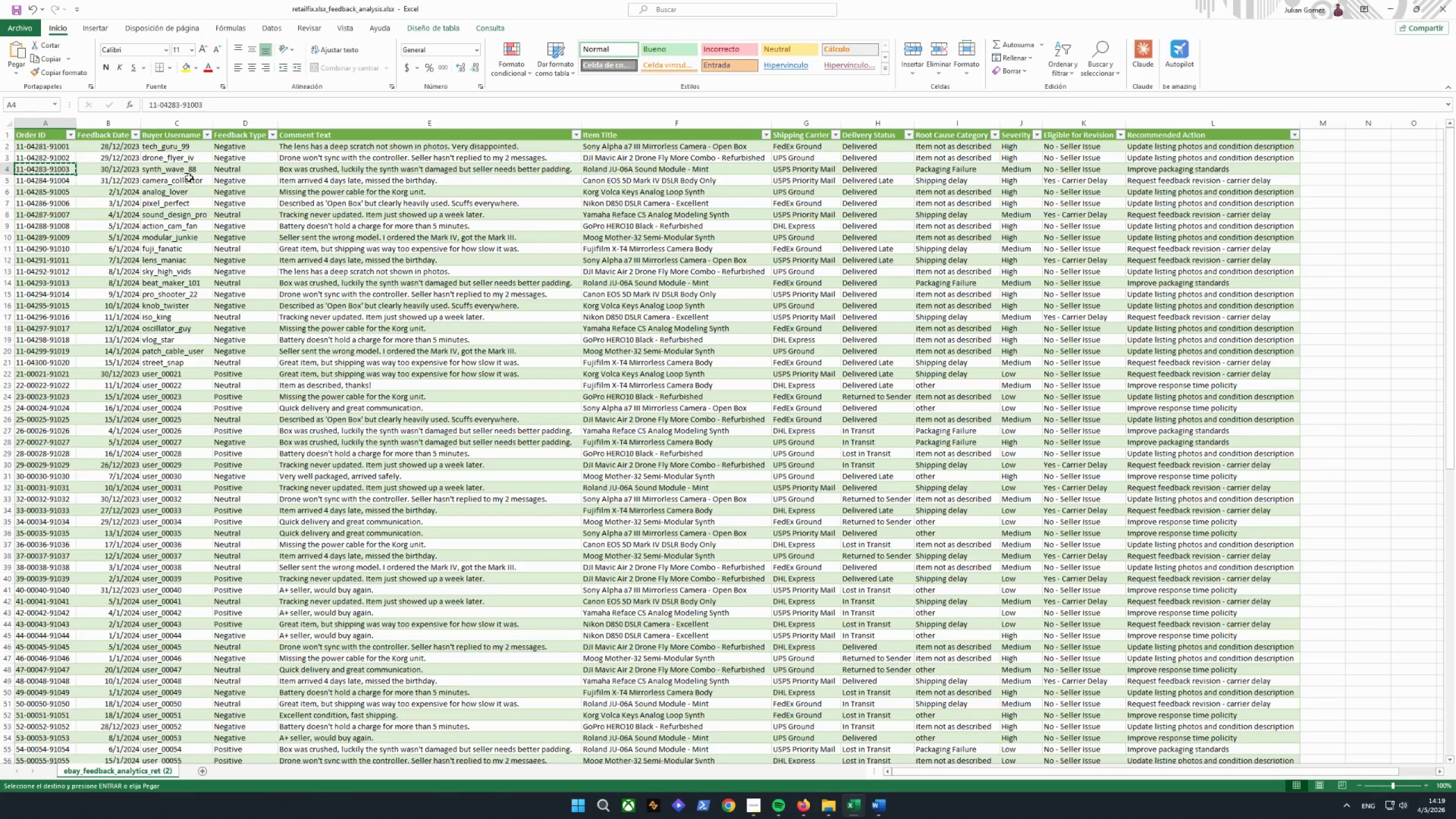 
left_click([188, 173])
 